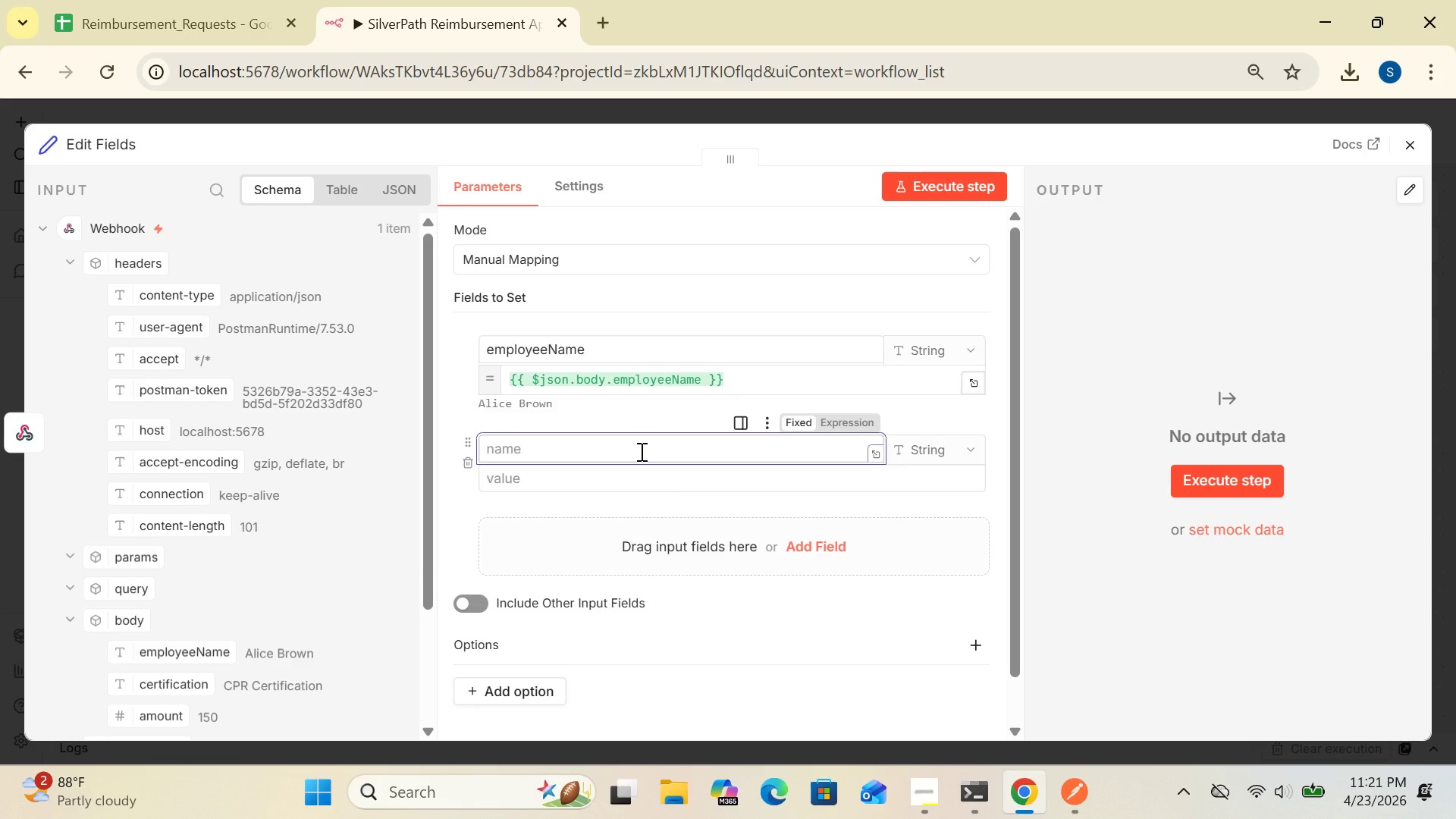 
type(certification)
 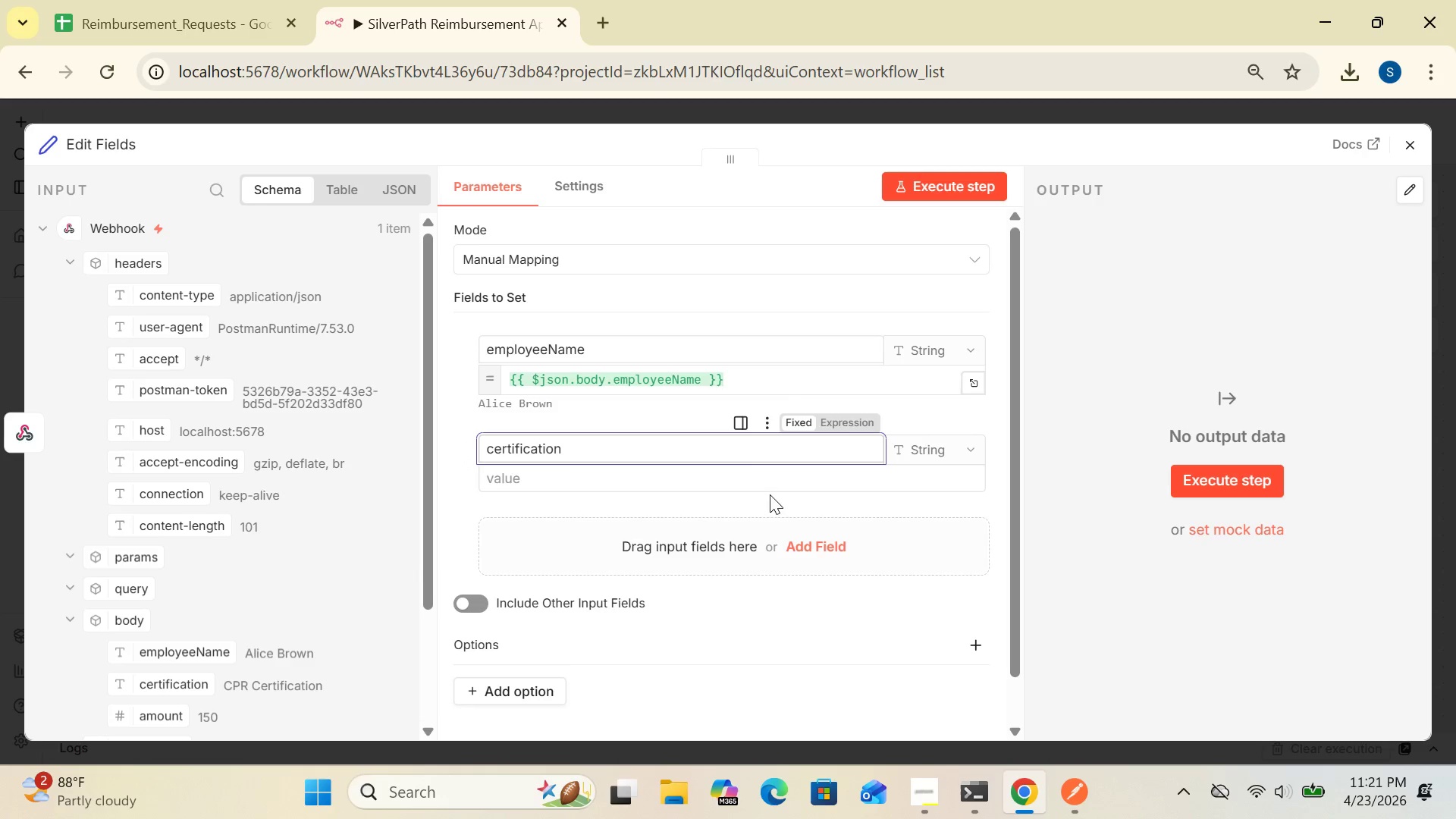 
left_click([757, 478])
 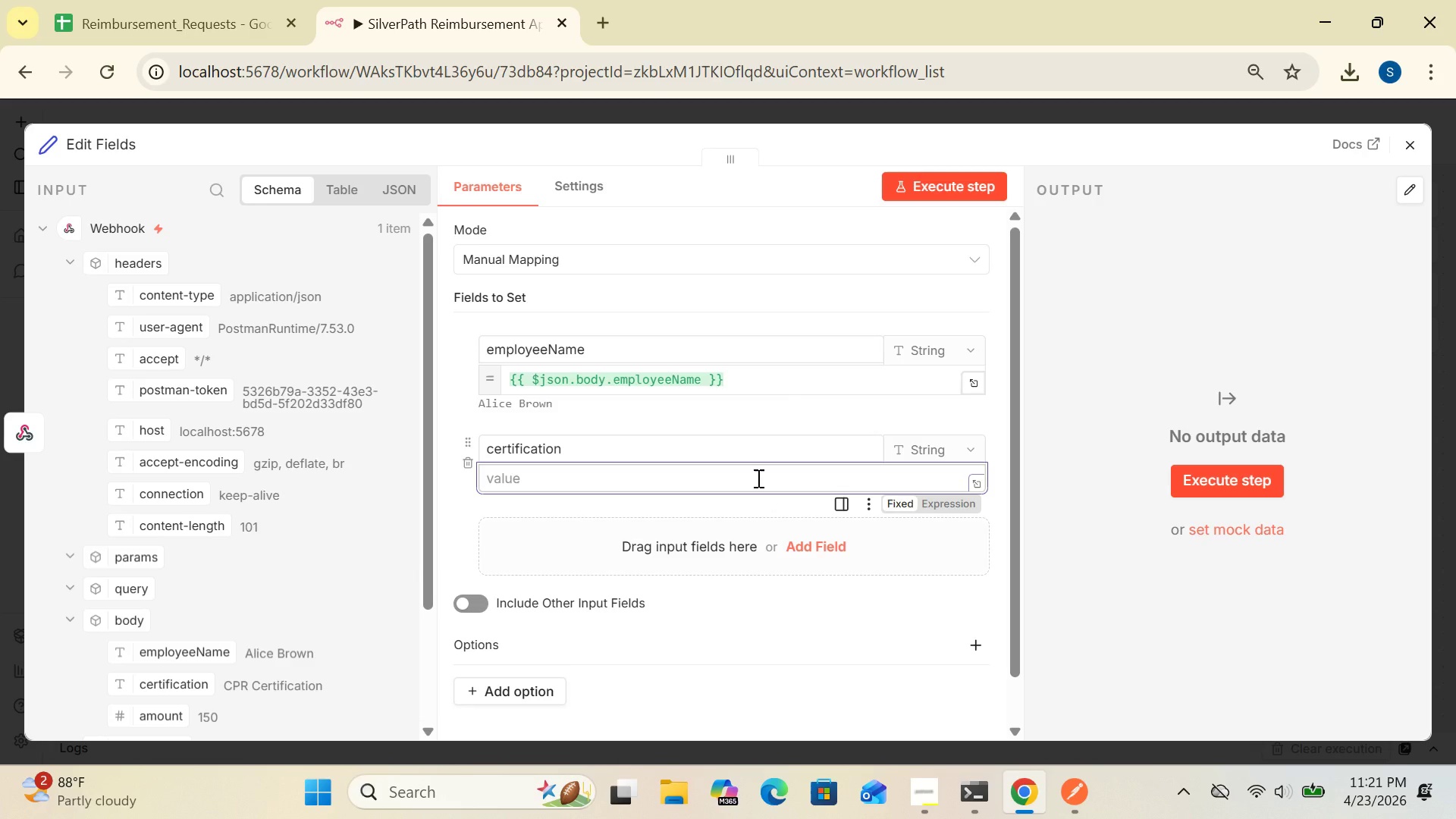 
key(Shift+BracketLeft)
 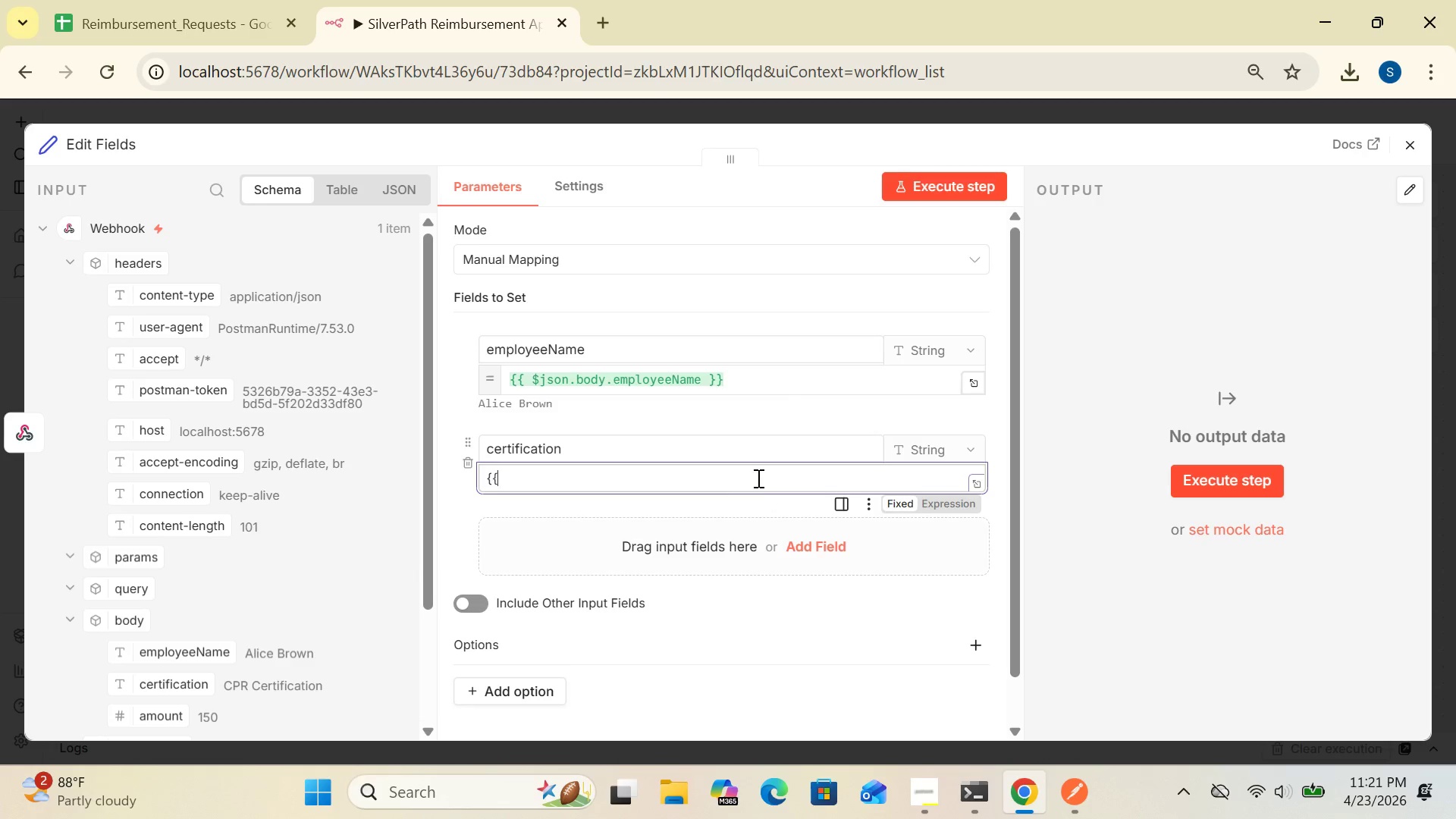 
key(Shift+BracketLeft)
 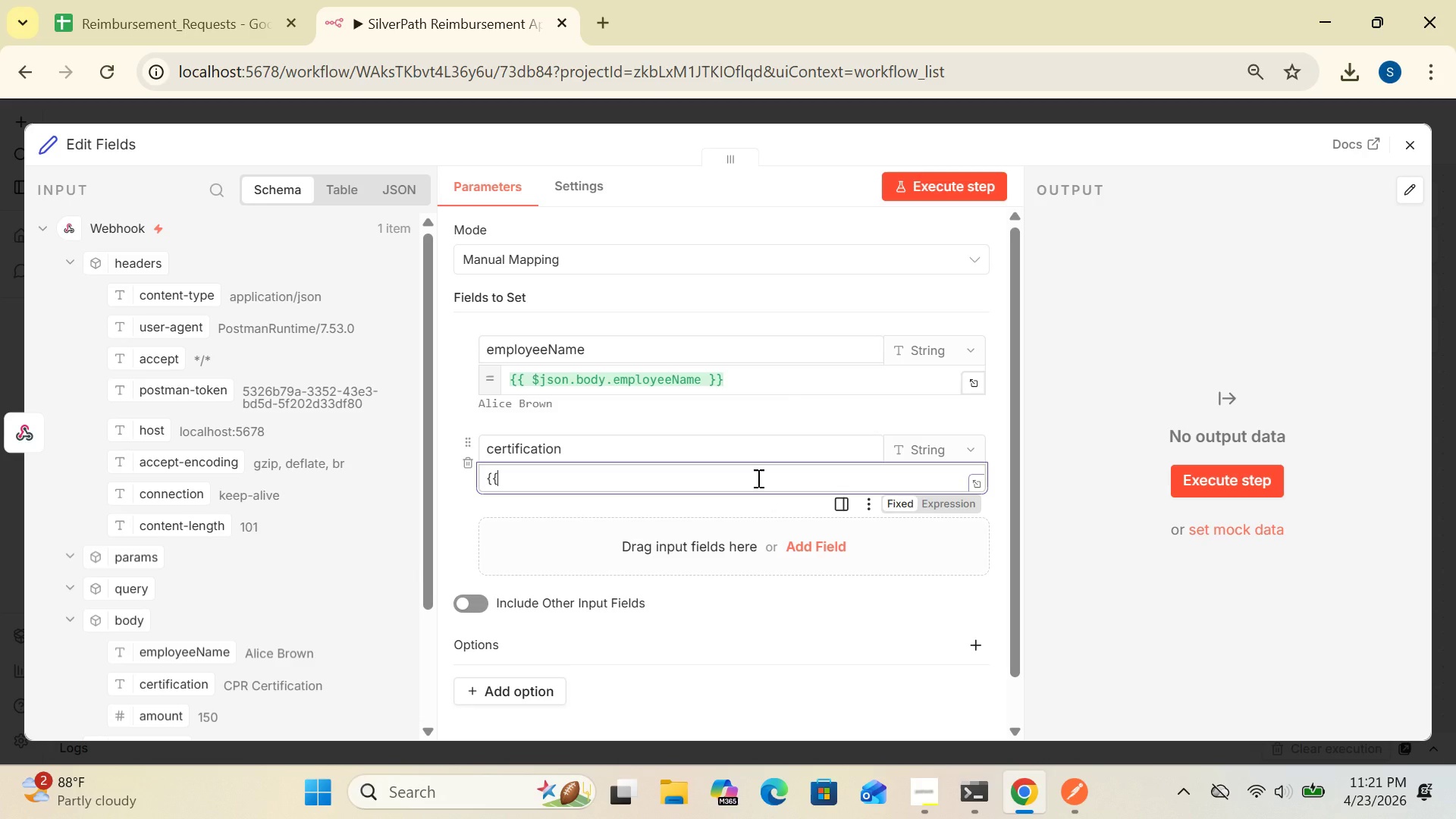 
type(@)
key(Backspace)
type($json.)
 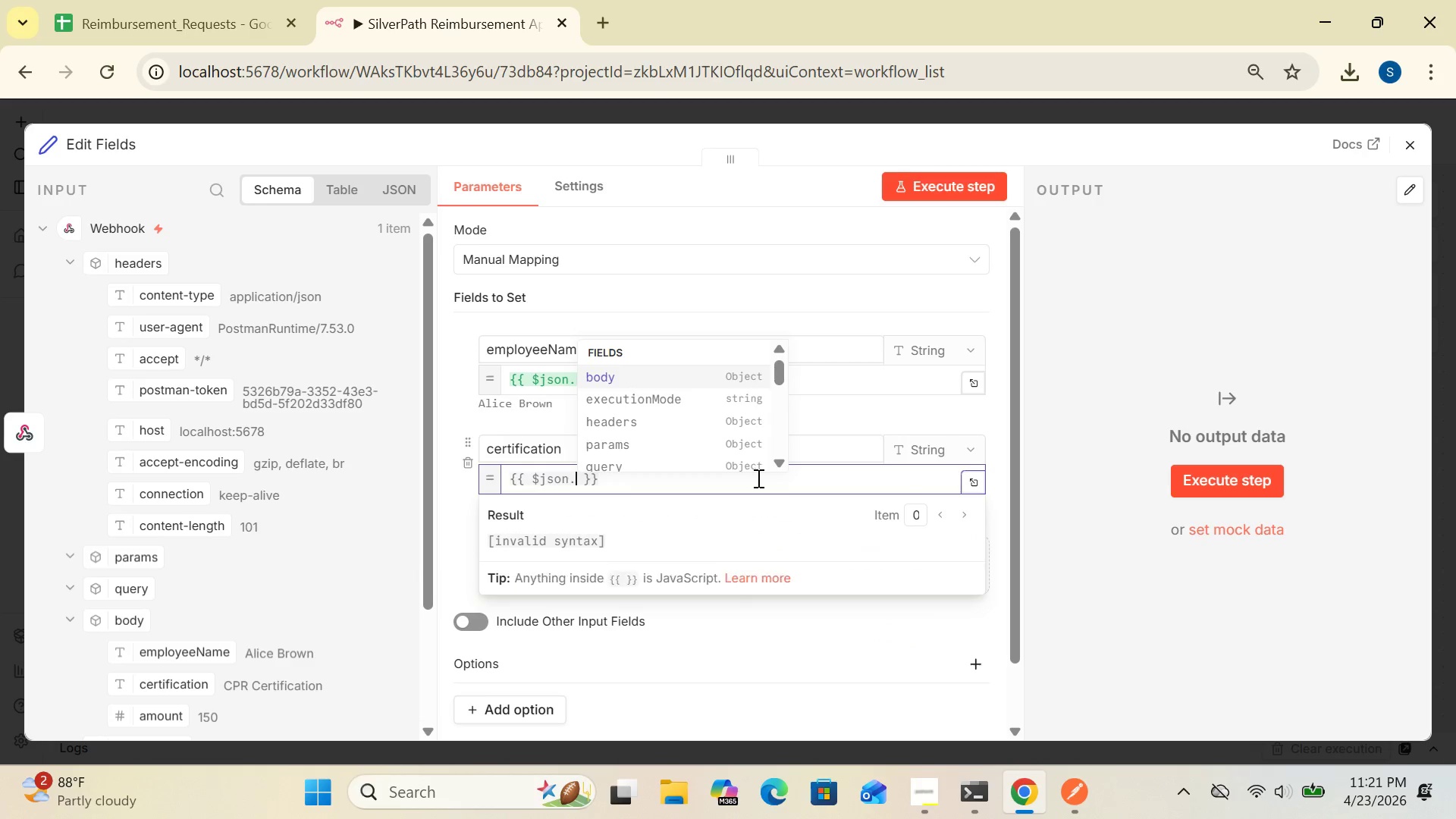 
left_click([632, 375])
 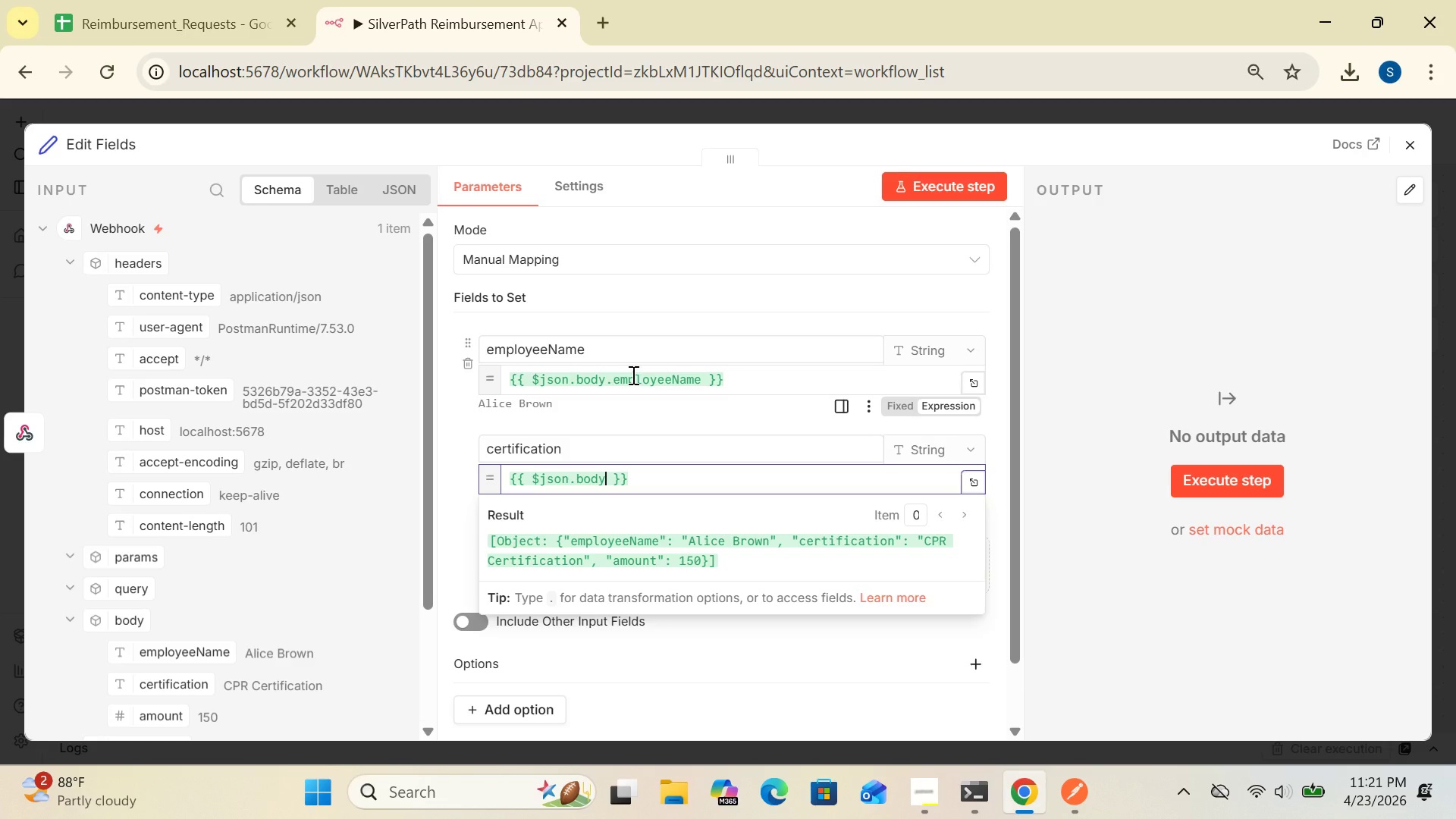 
key(Period)
 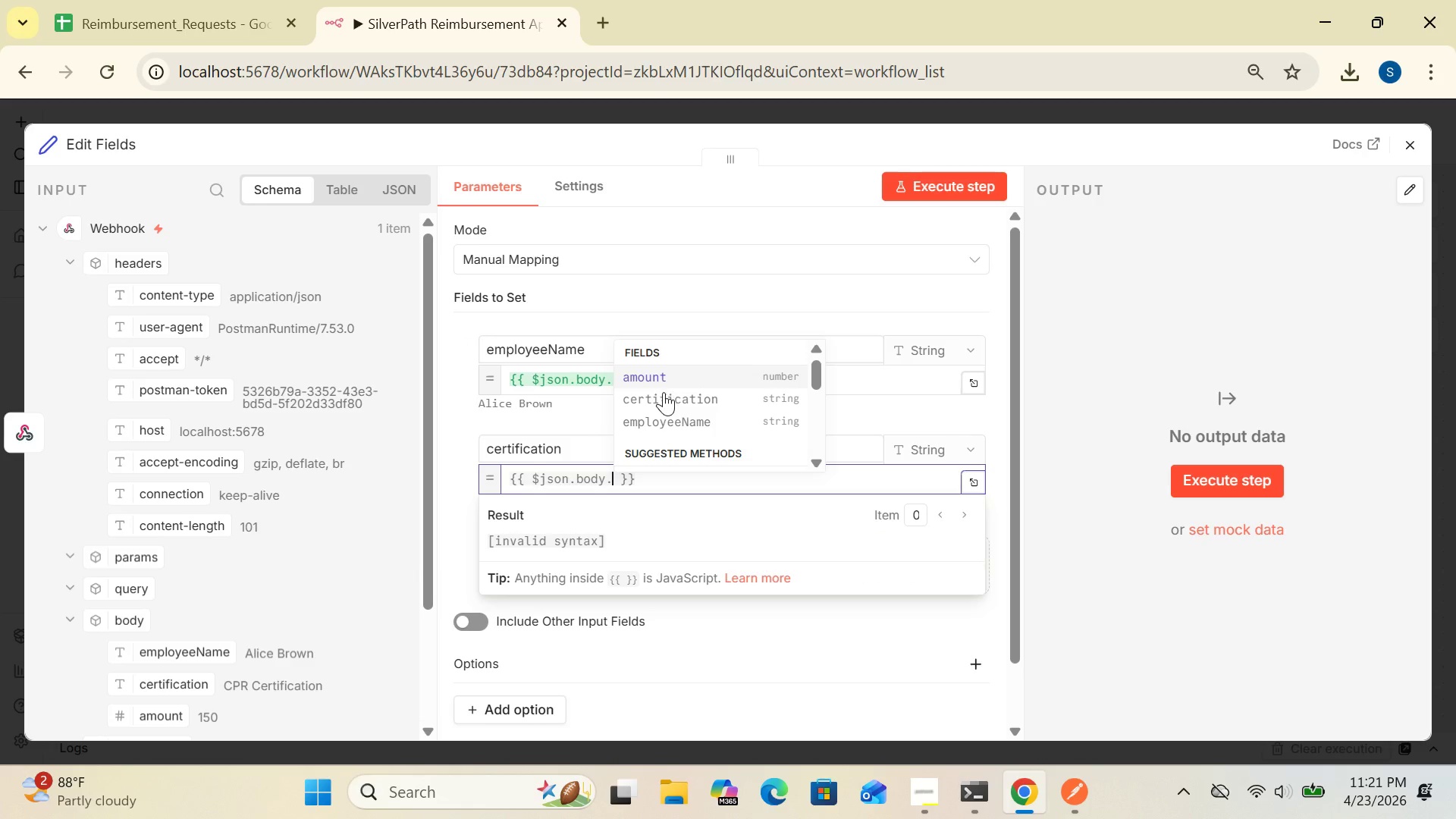 
left_click([664, 397])
 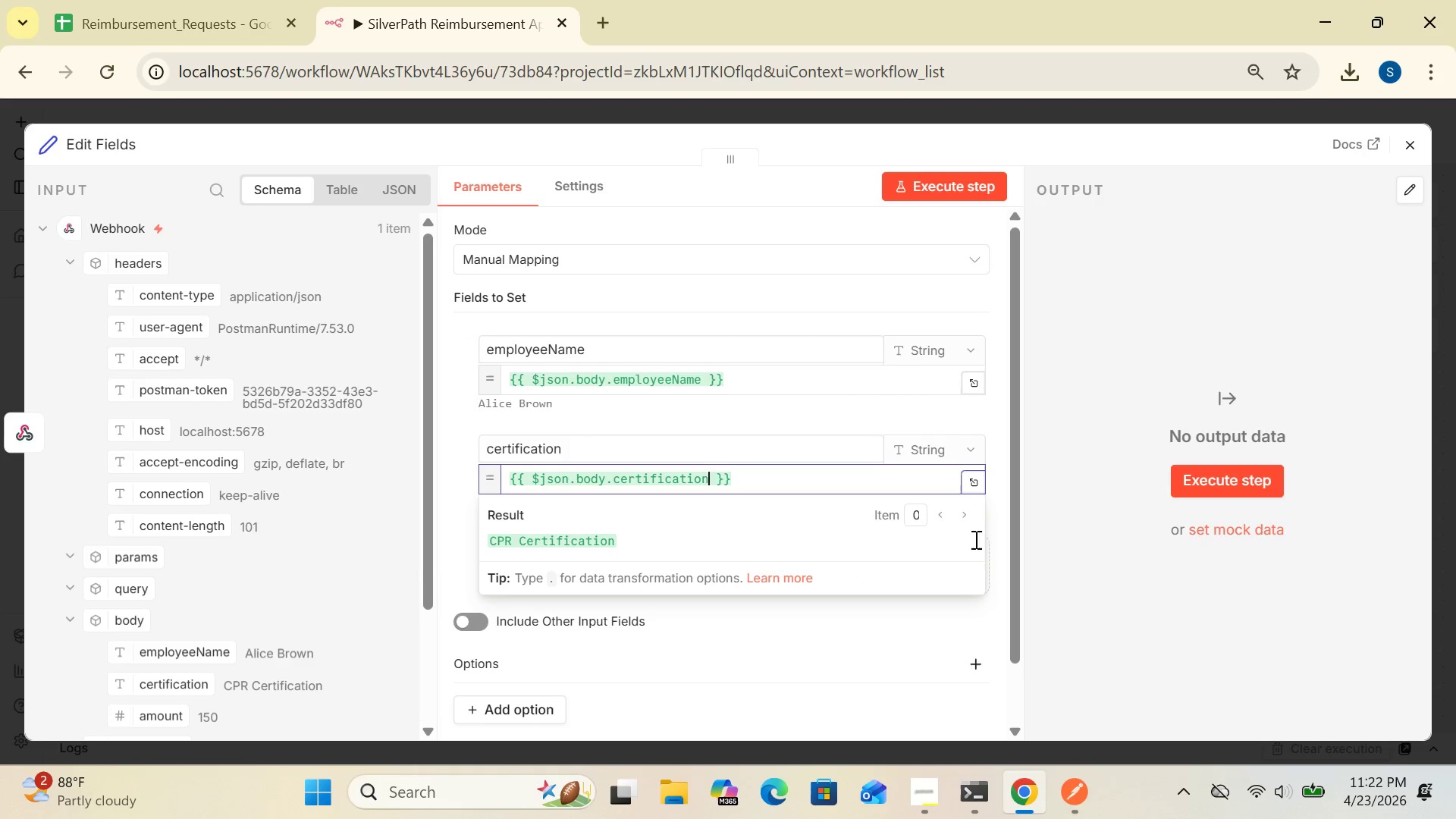 
left_click([999, 516])
 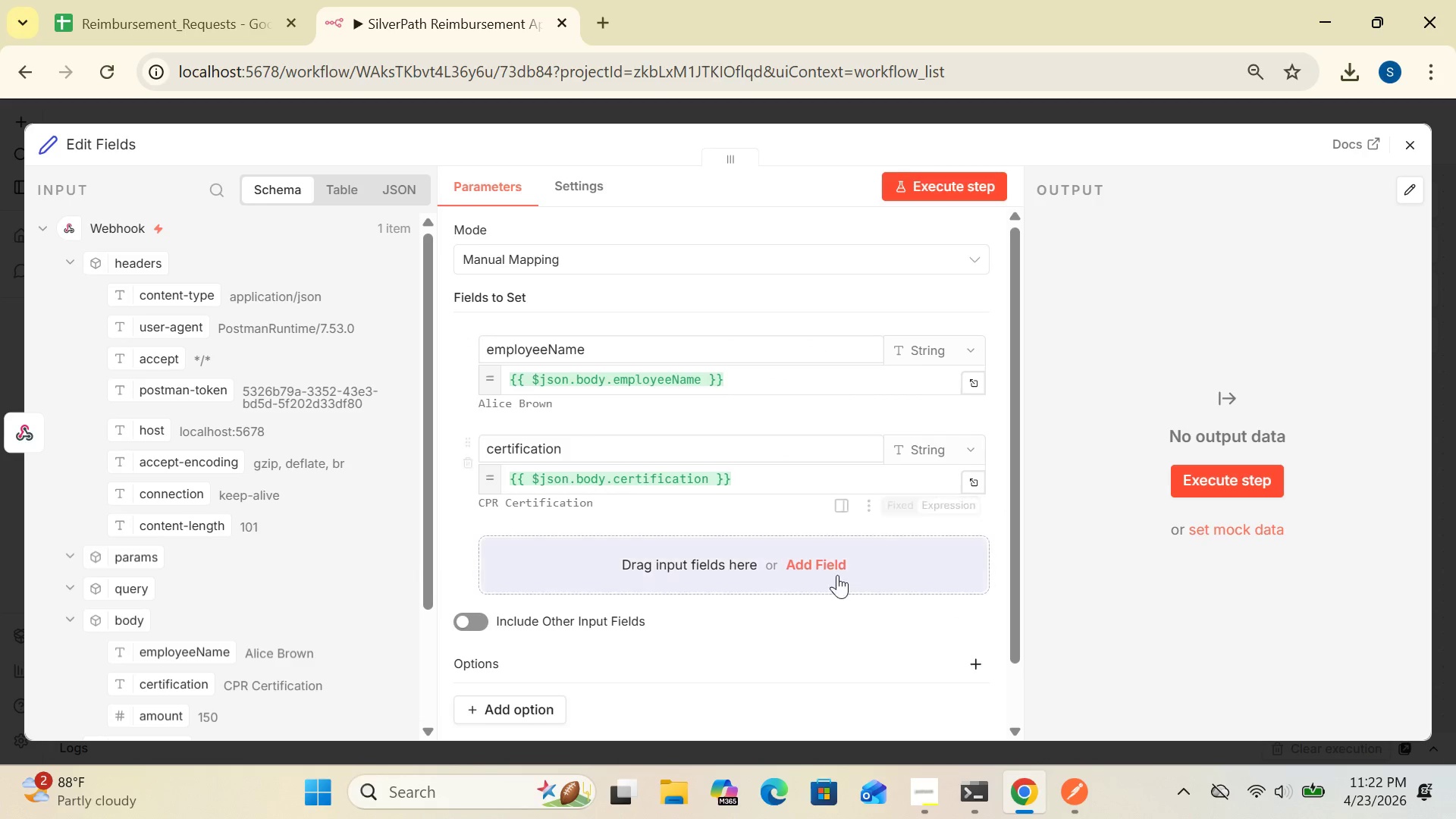 
left_click([802, 579])
 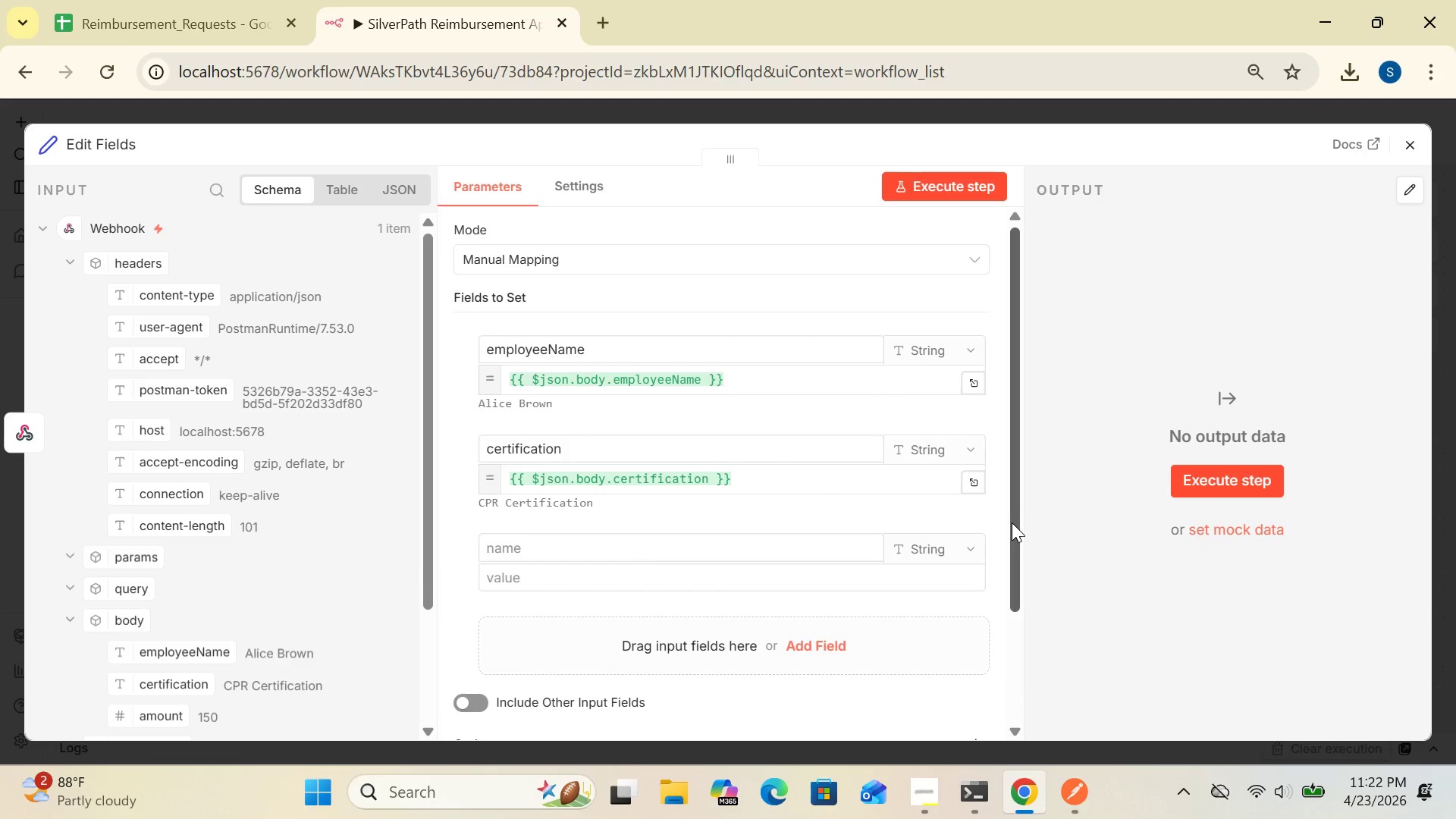 
left_click_drag(start_coordinate=[1011, 524], to_coordinate=[1012, 576])
 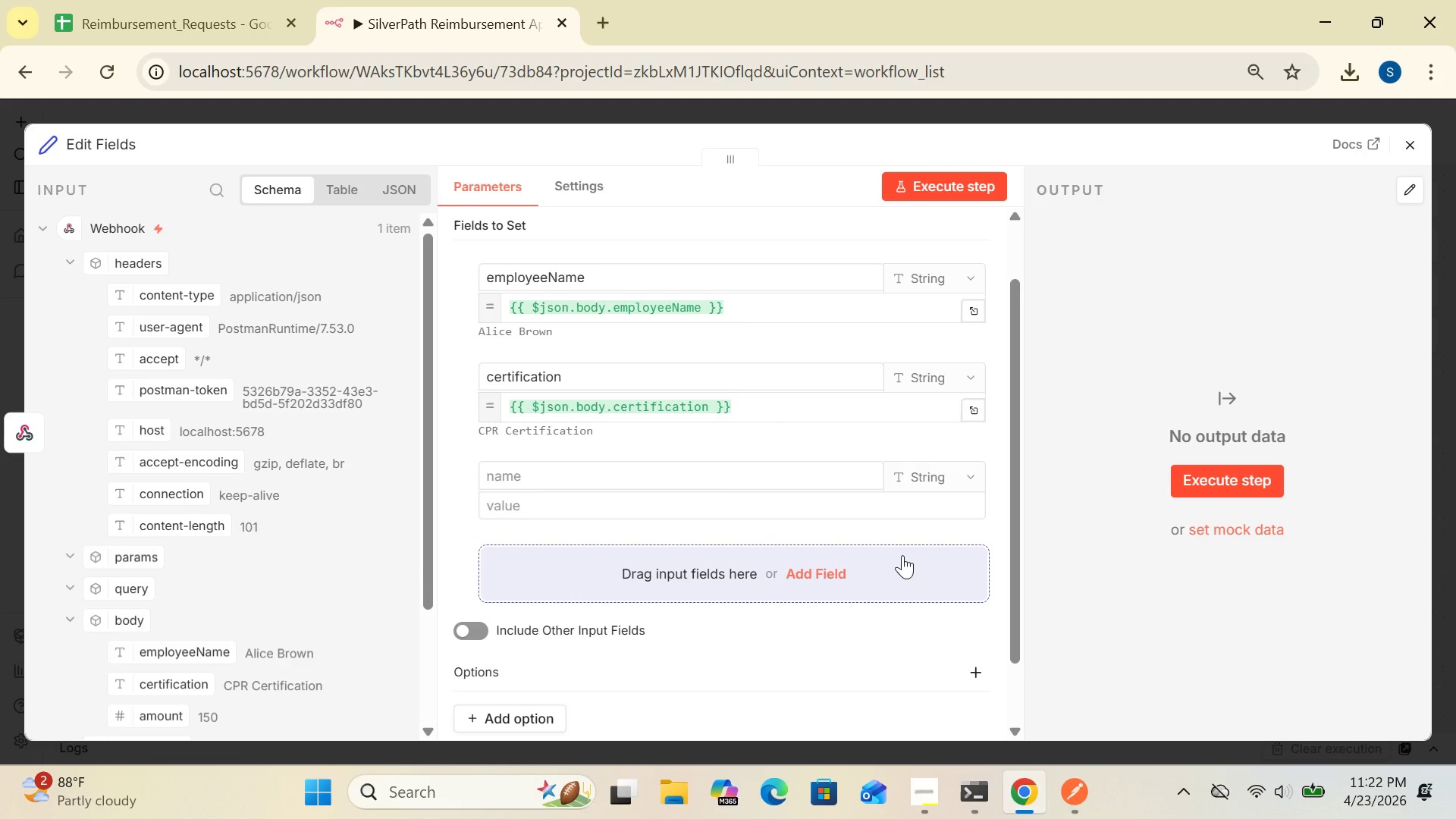 
left_click([687, 485])
 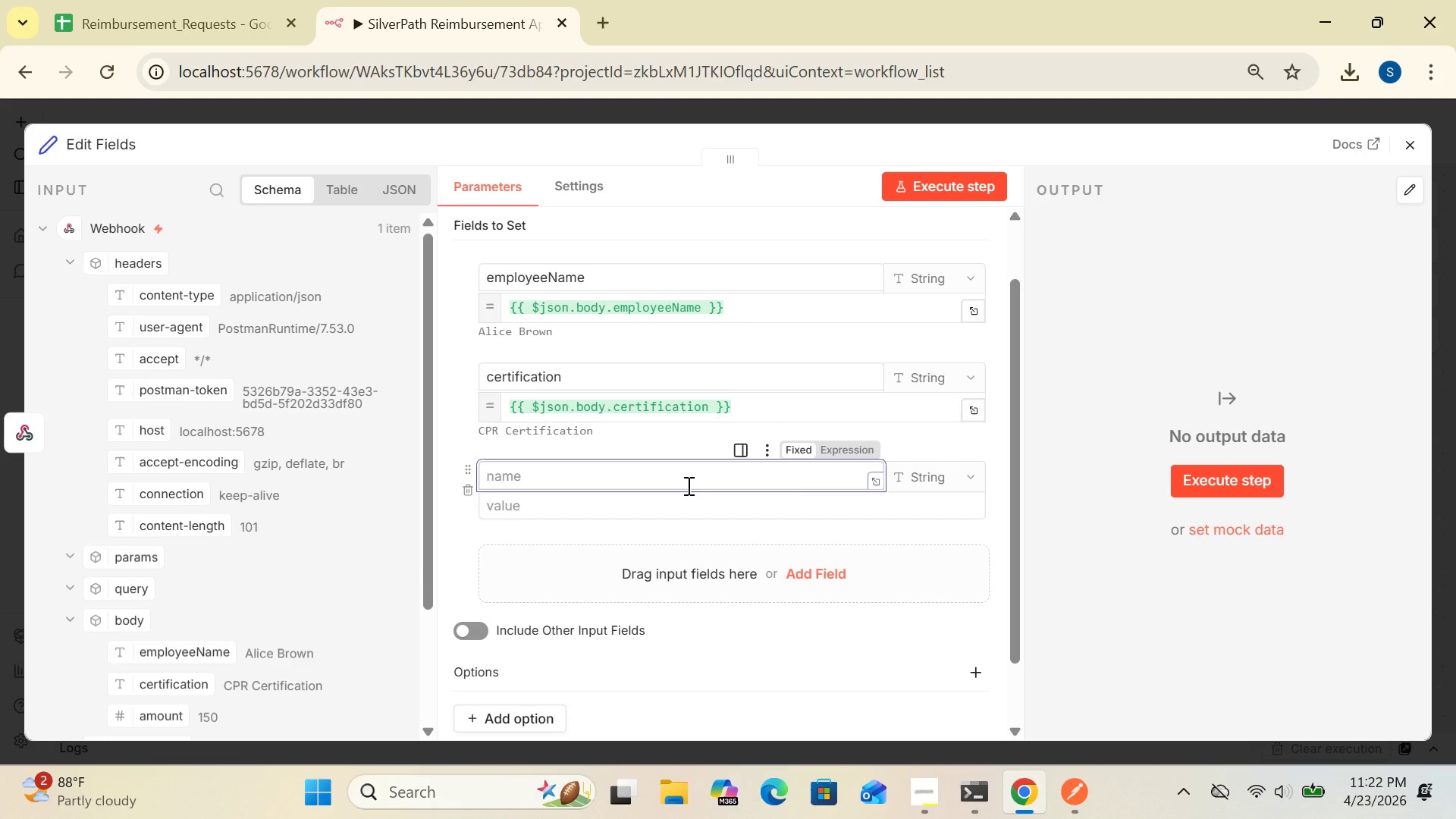 
type(amount)
 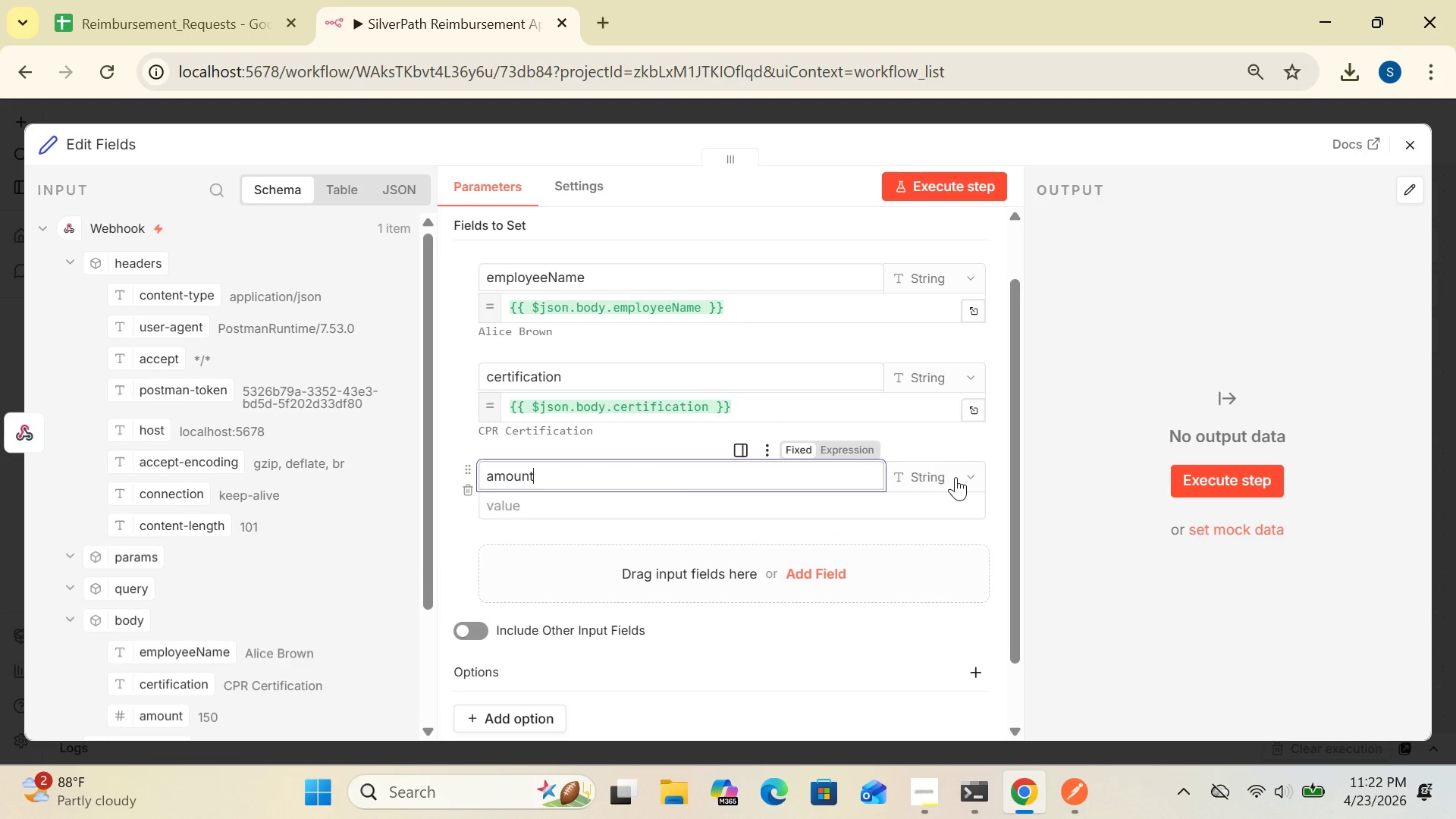 
left_click([956, 477])
 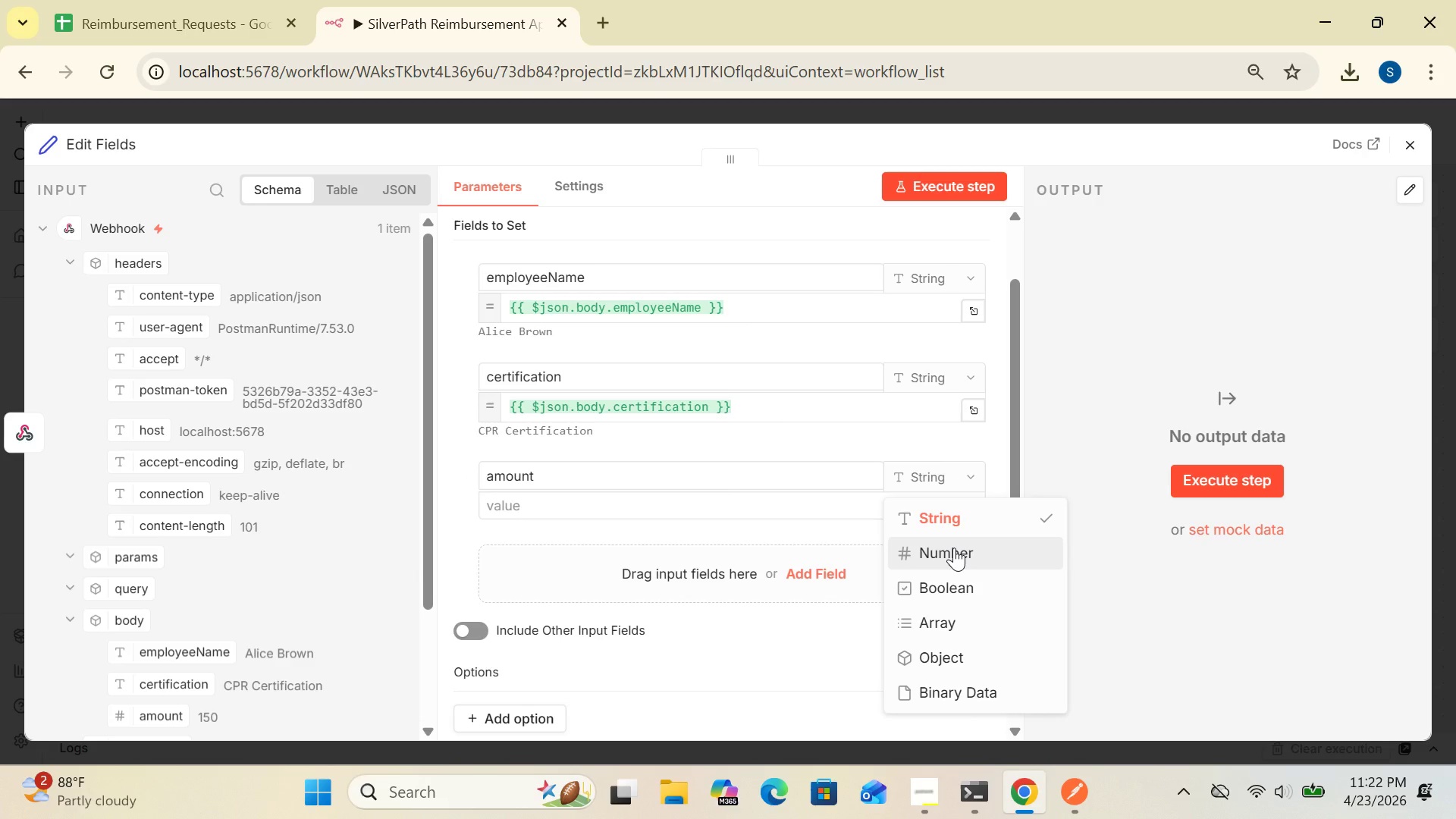 
left_click([954, 548])
 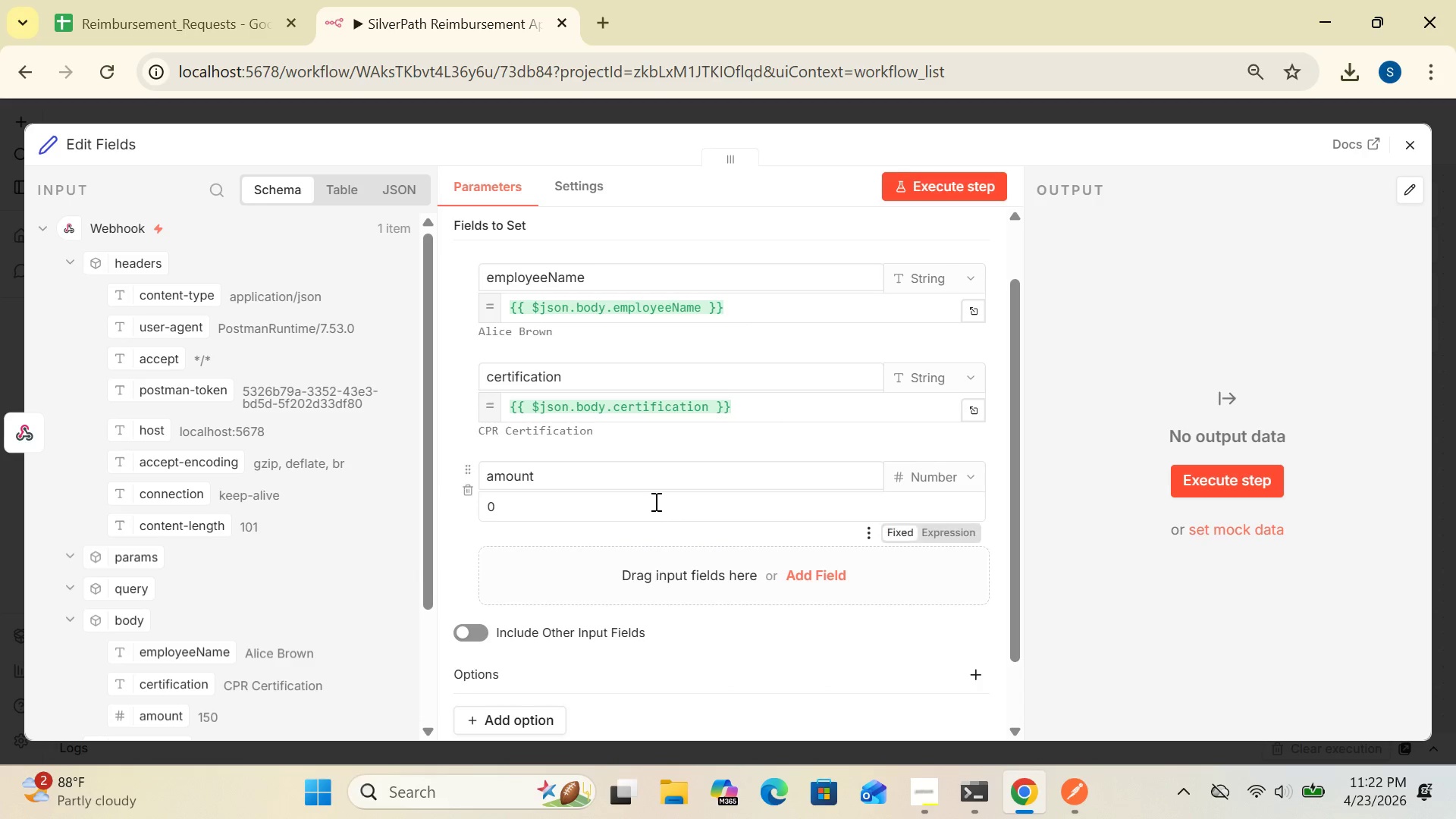 
left_click([654, 498])
 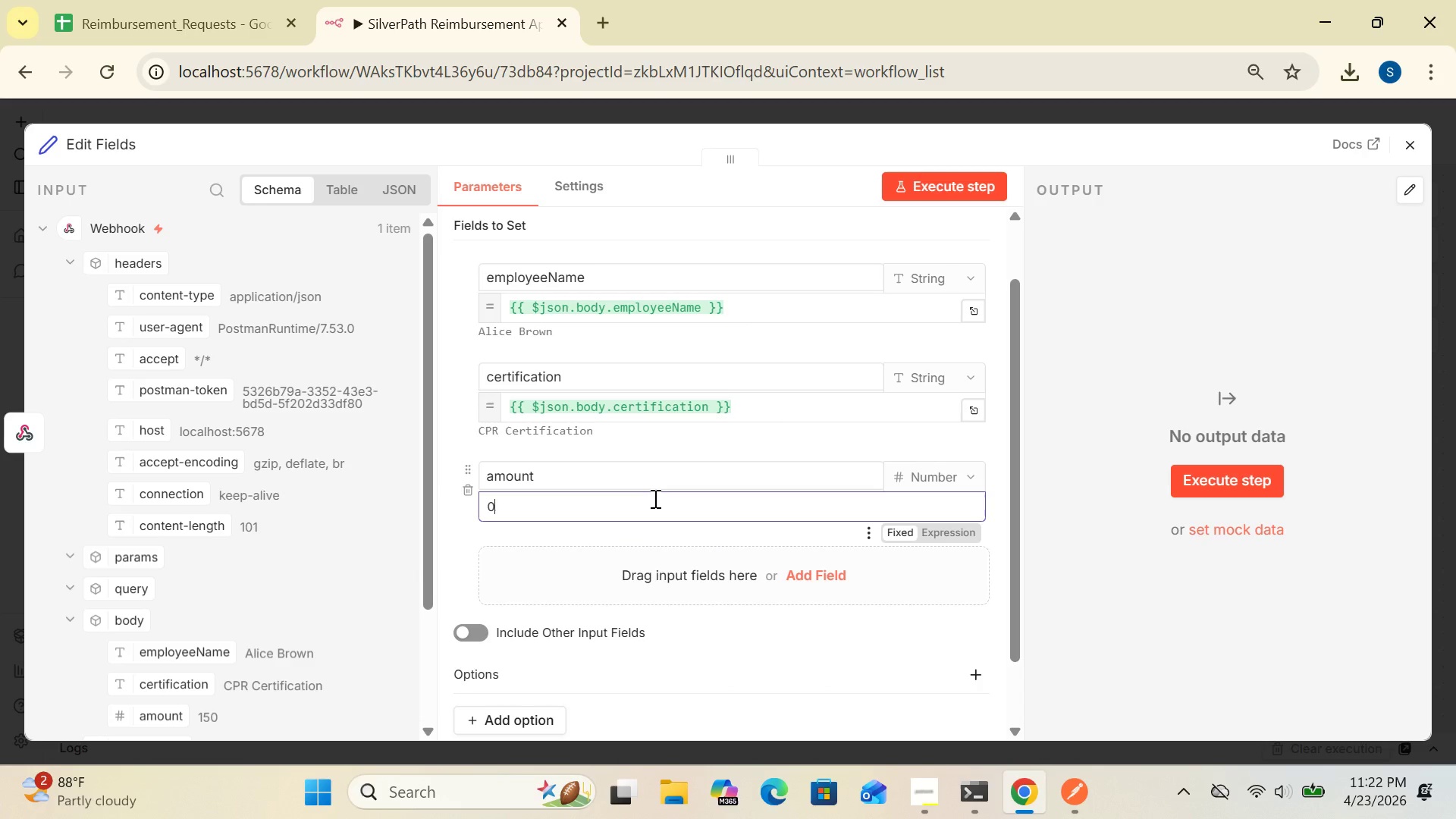 
key(Shift+BracketLeft)
 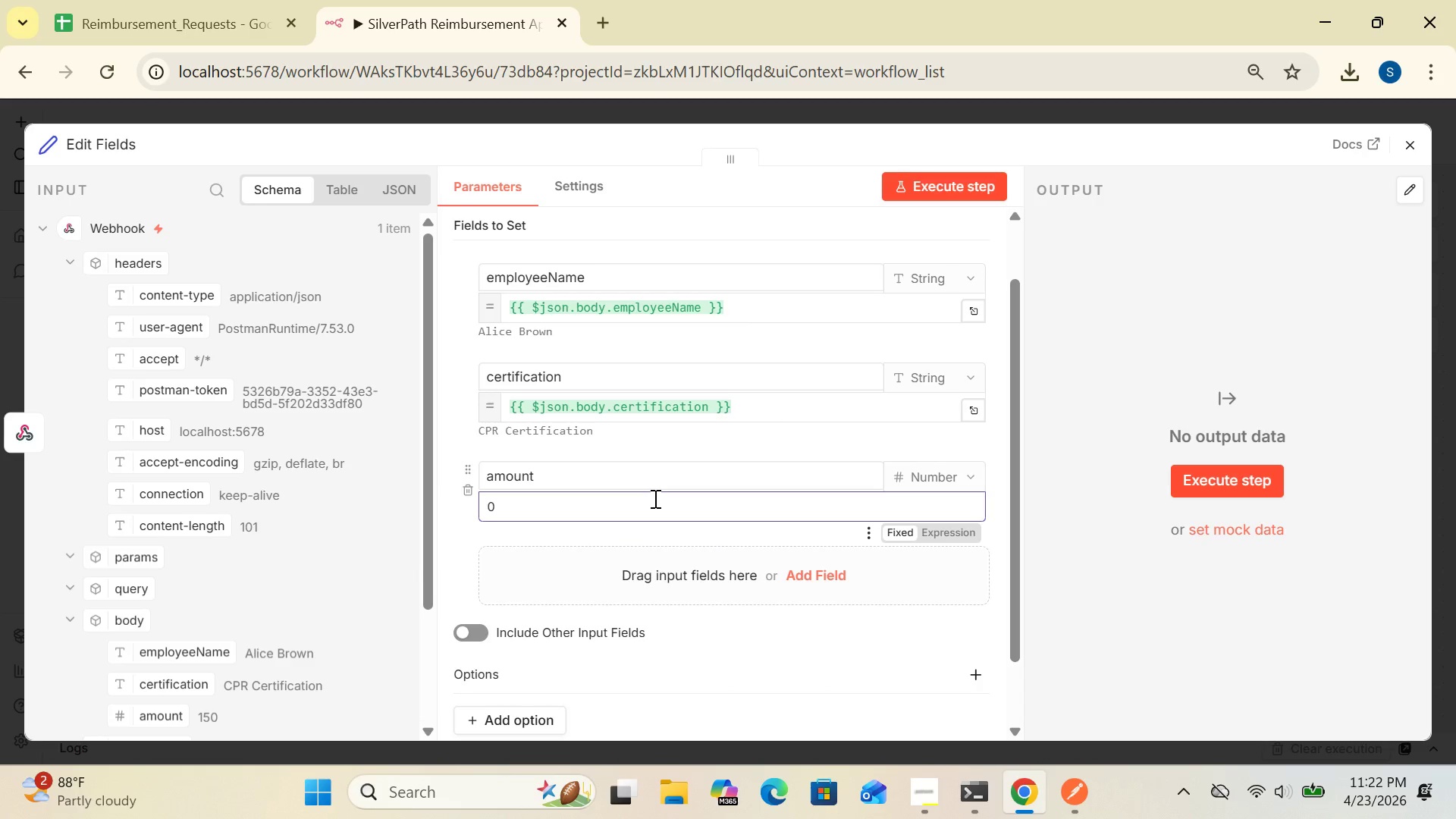 
key(Shift+BracketLeft)
 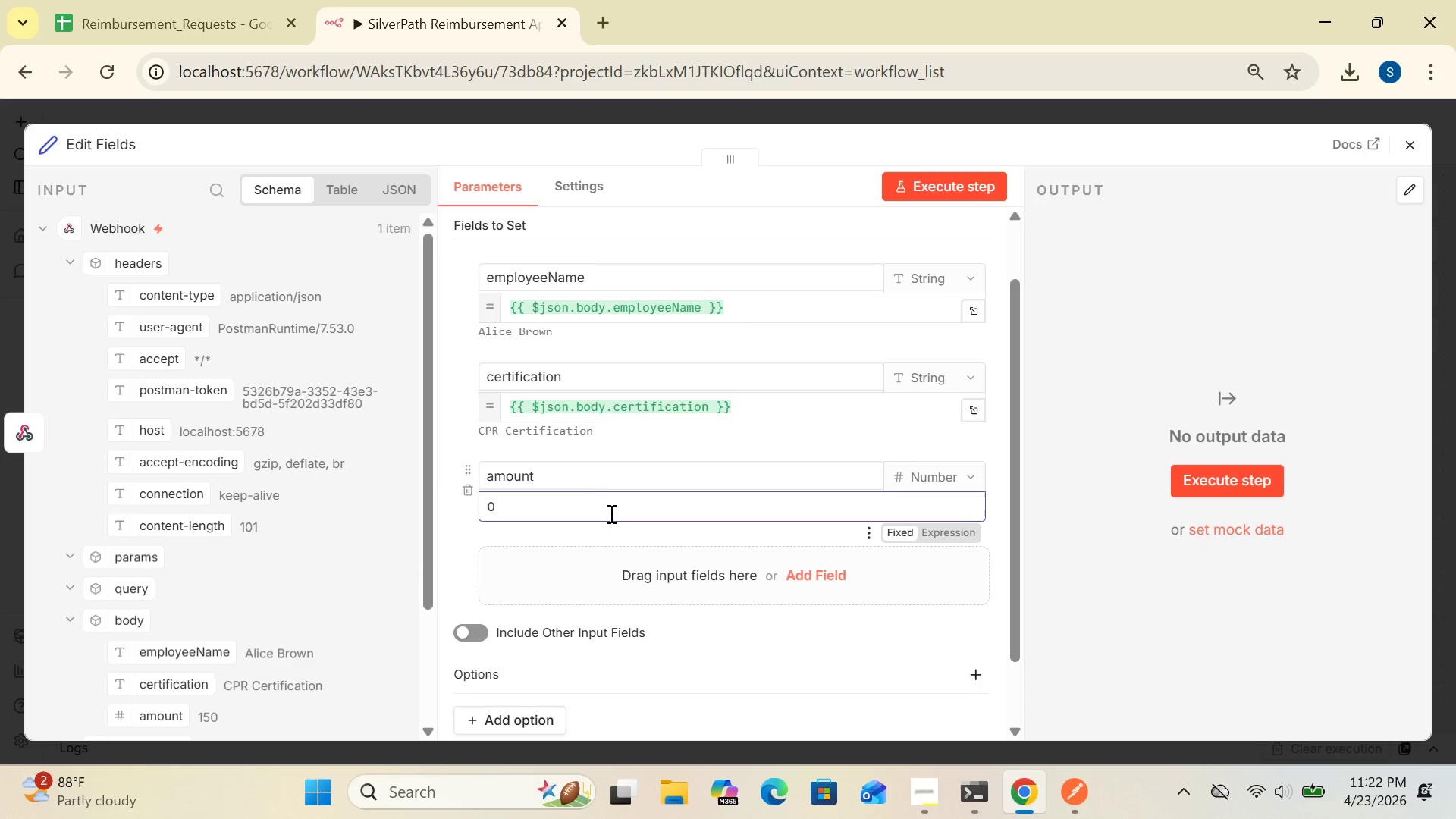 
left_click([607, 516])
 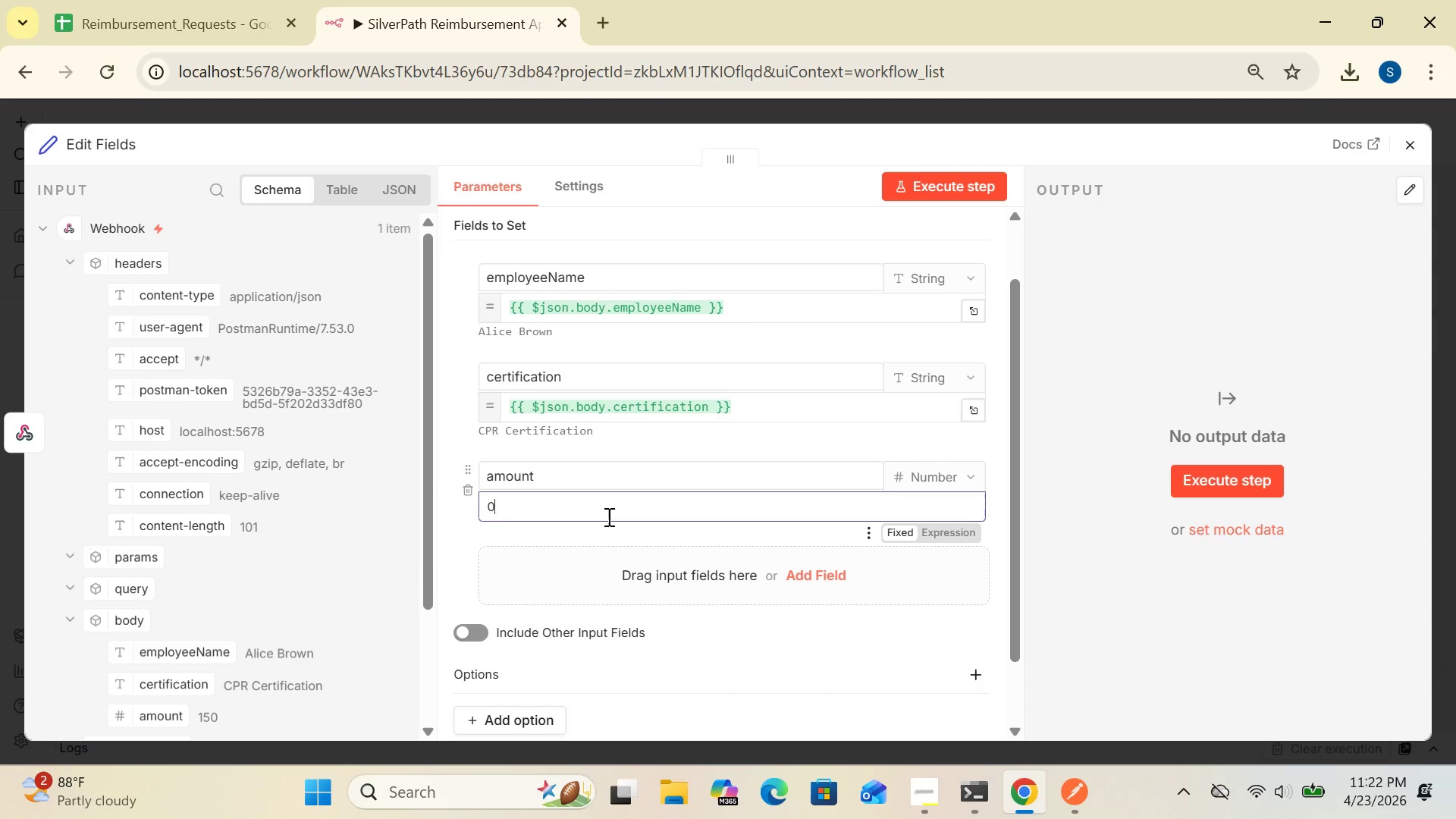 
key(Backspace)
 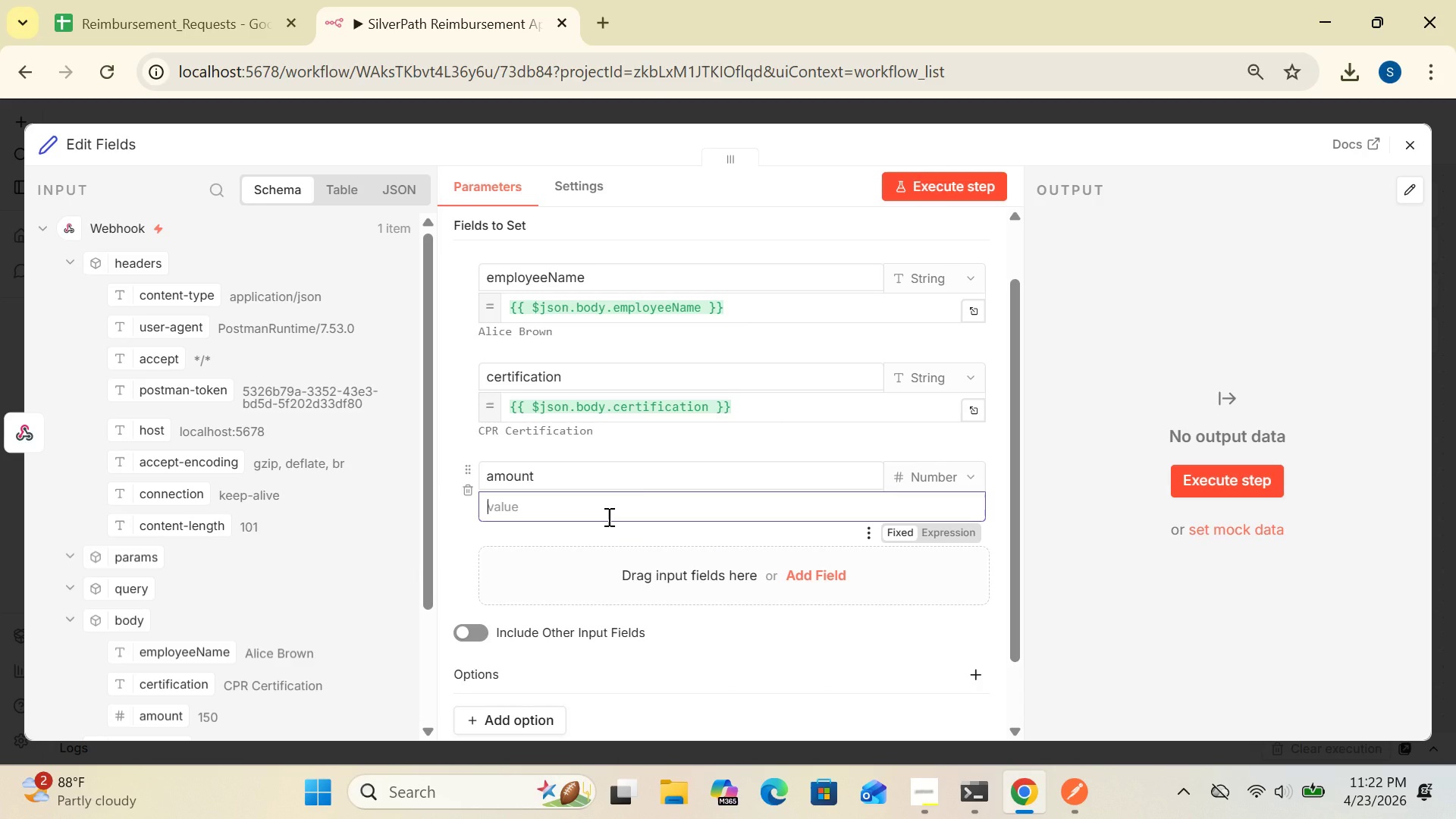 
key(Shift+BracketLeft)
 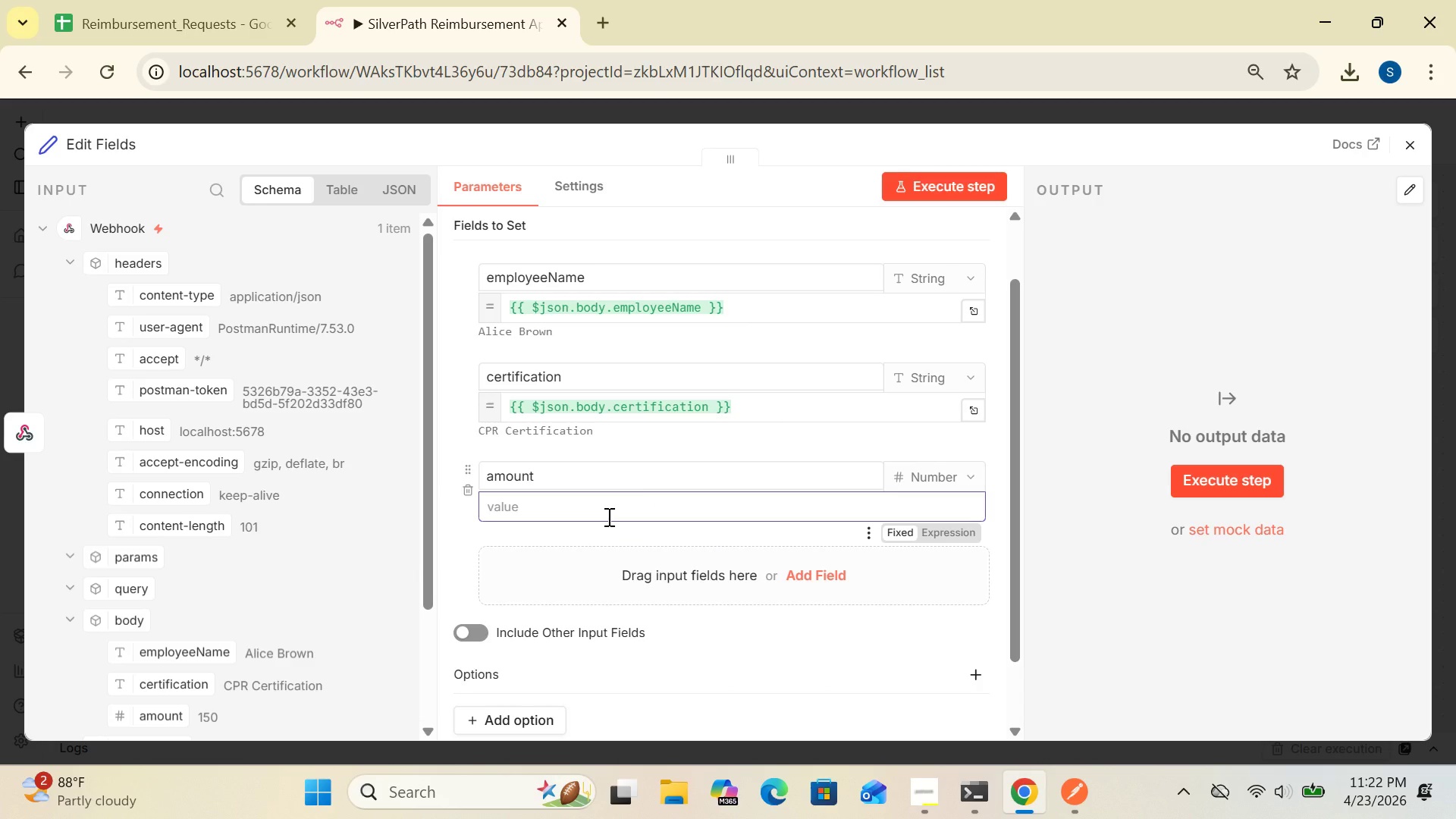 
key(Shift+BracketLeft)
 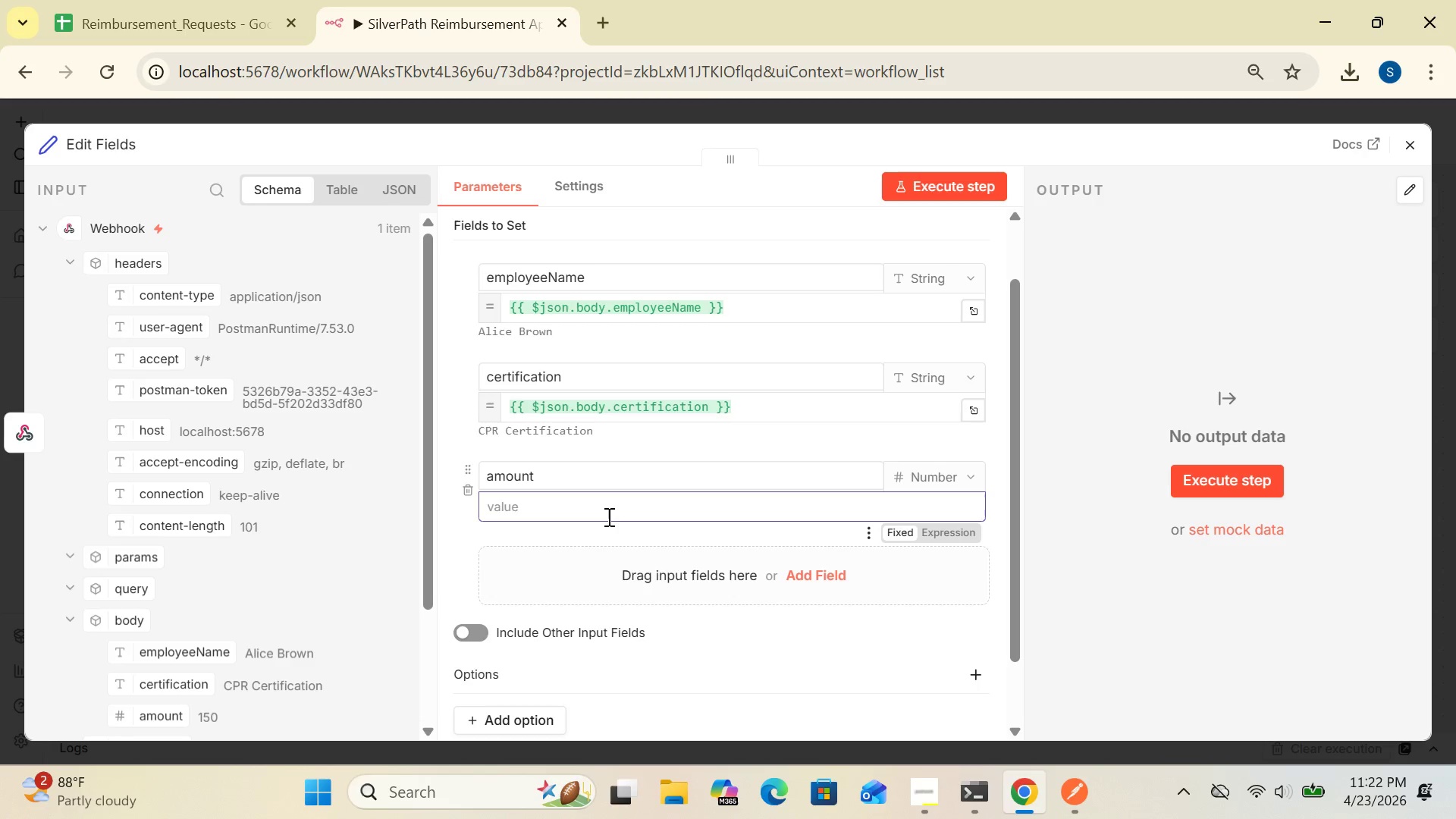 
key(Shift+BracketLeft)
 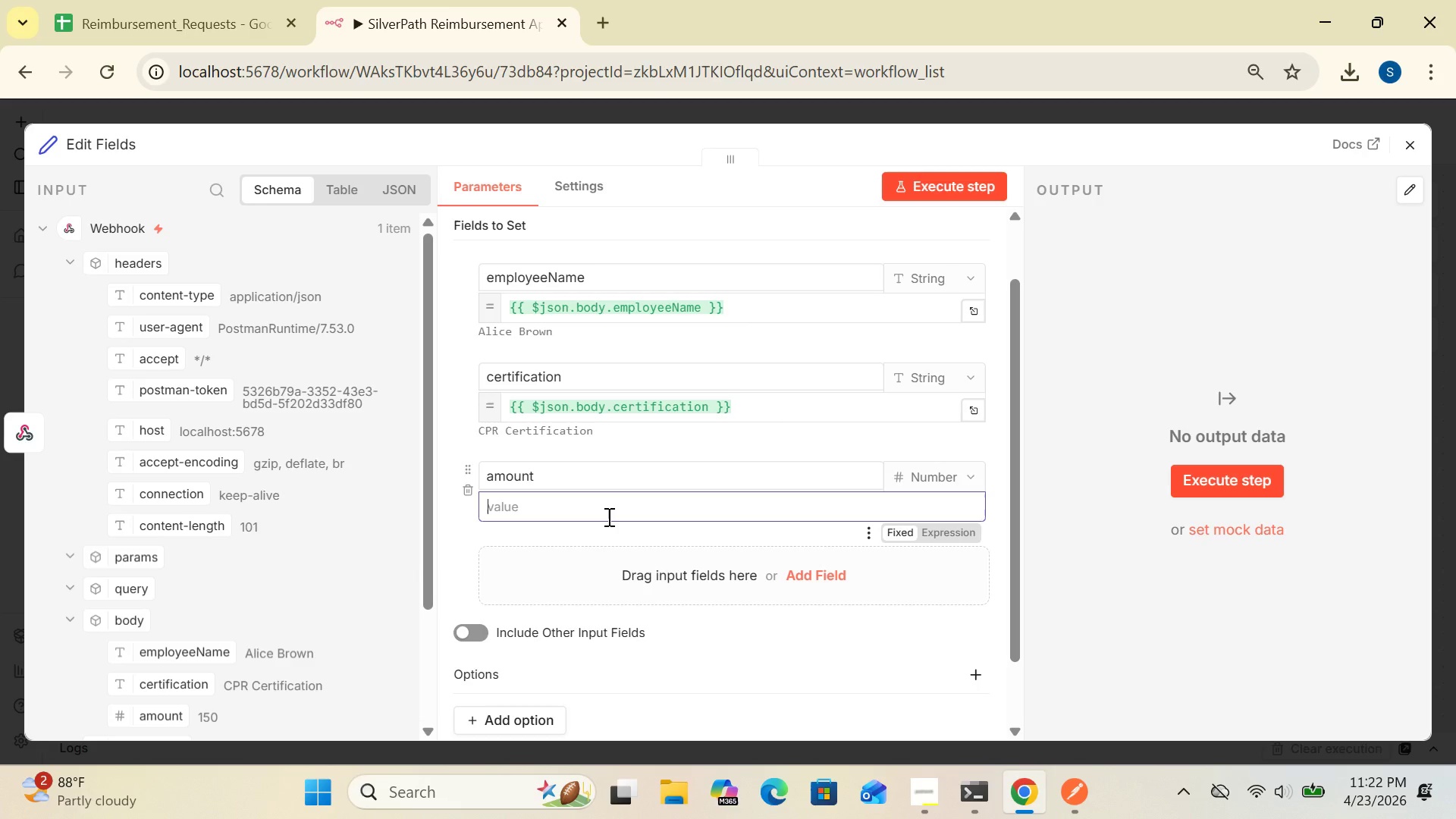 
key(Shift+BracketLeft)
 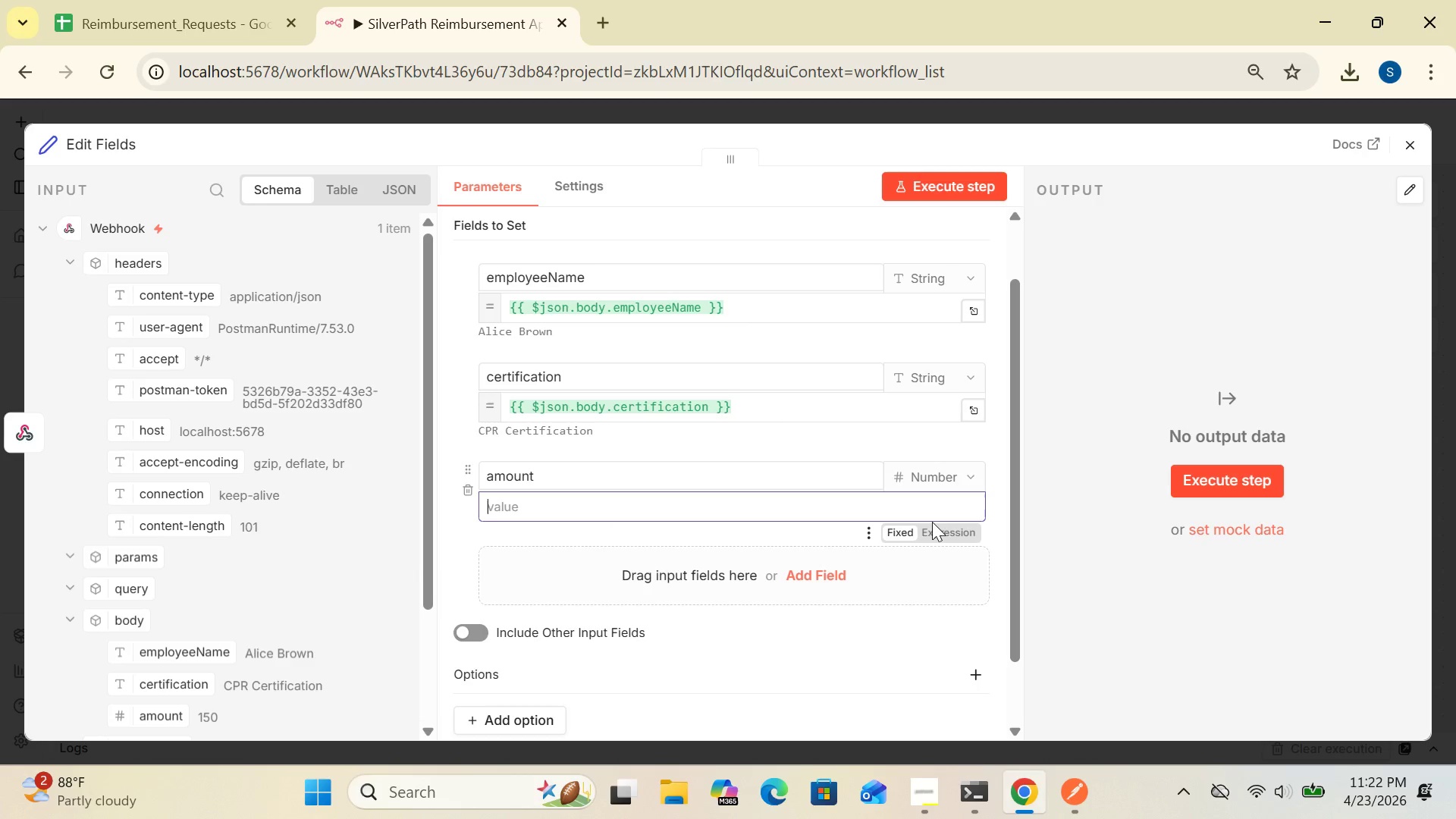 
left_click([944, 522])
 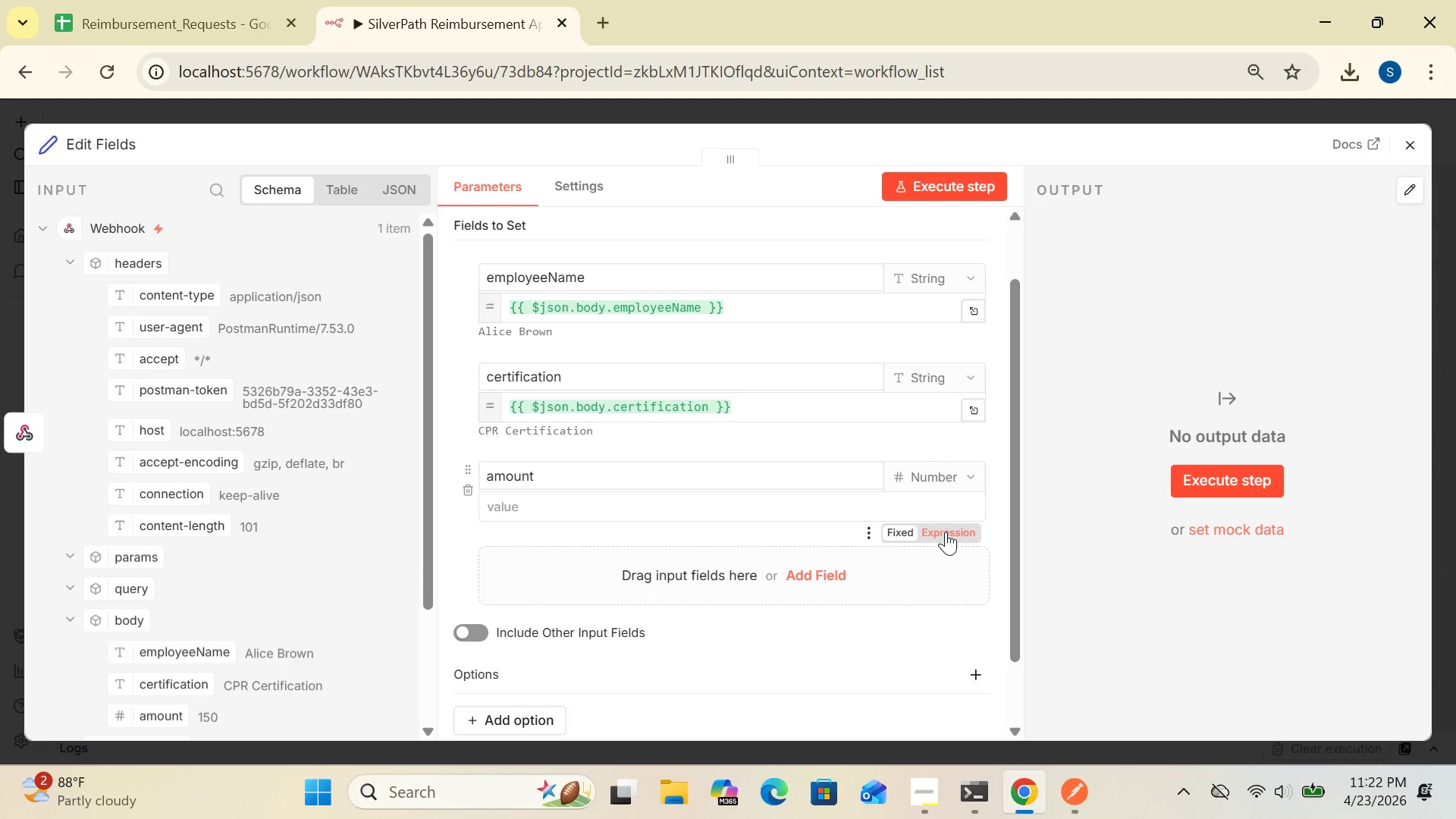 
left_click([946, 532])
 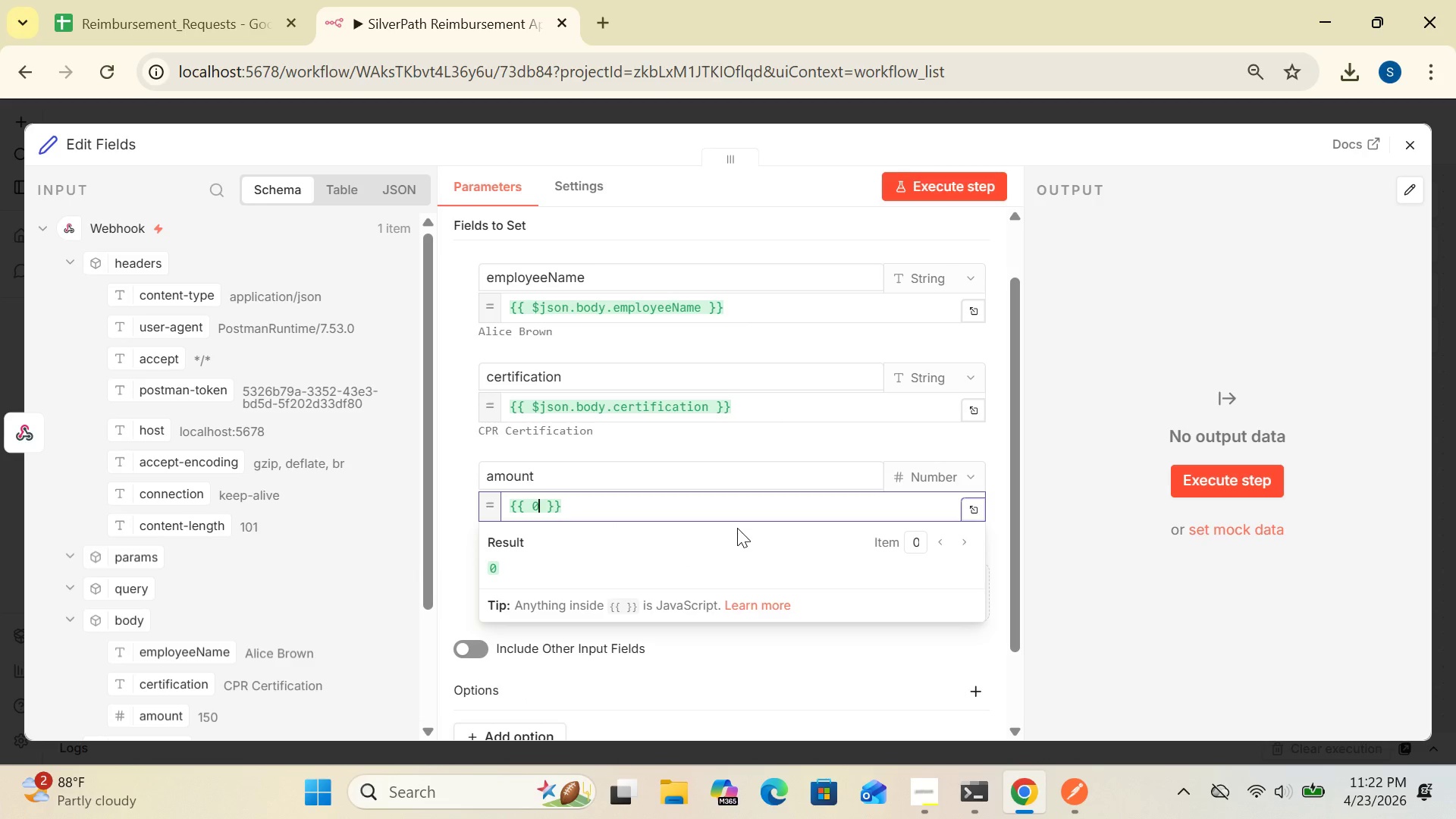 
key(Backspace)
 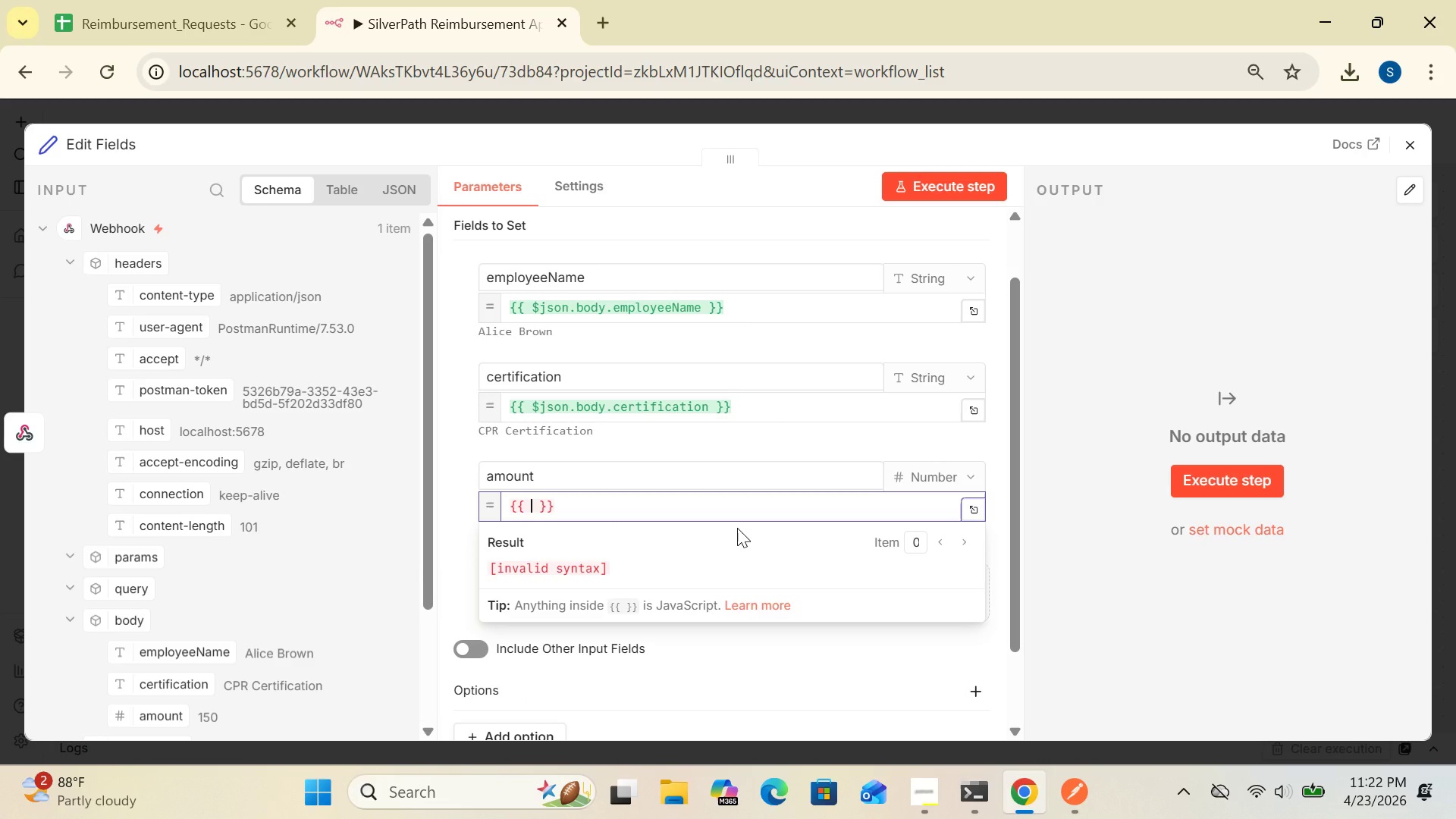 
key(Shift+4)
 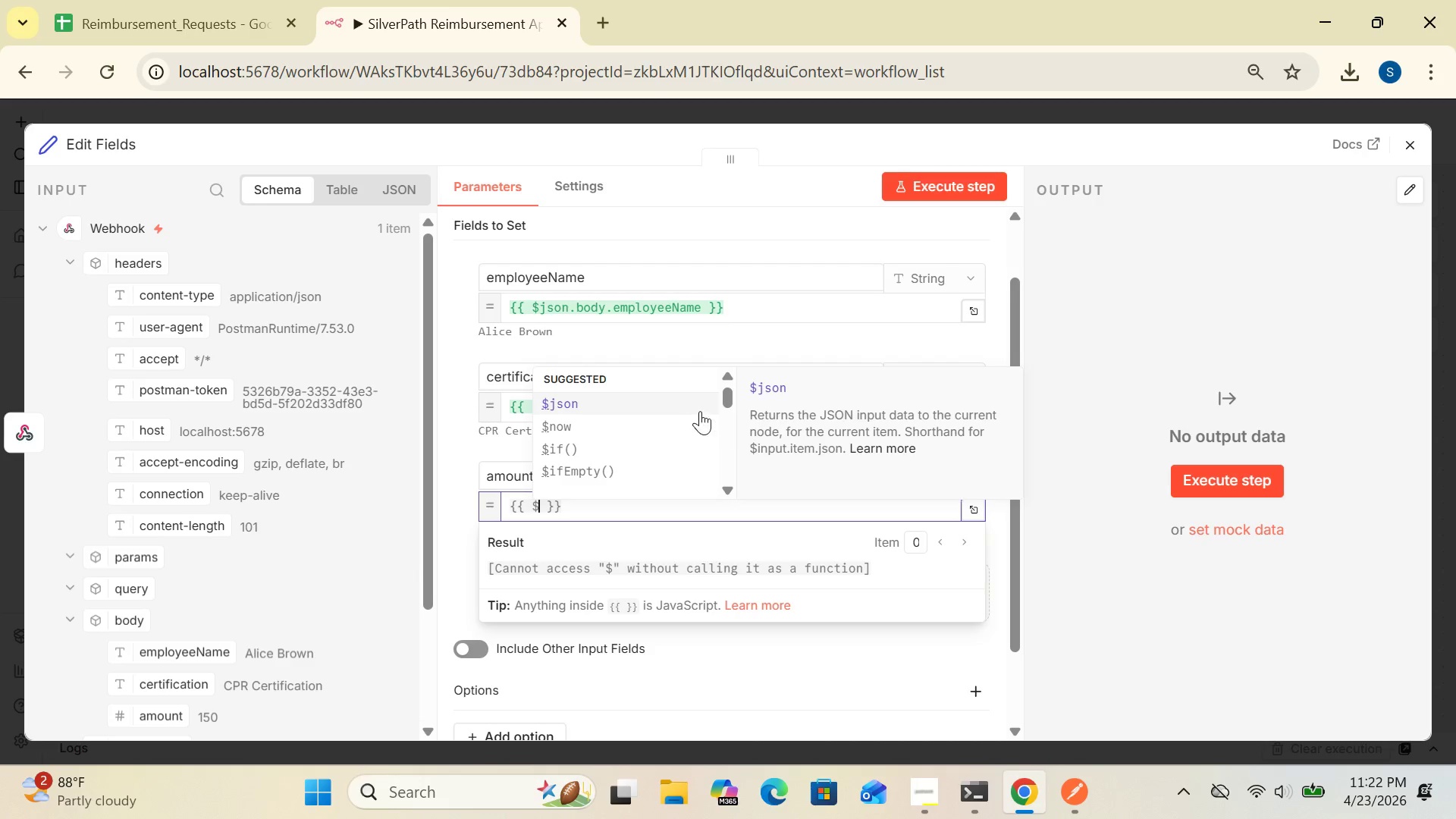 
left_click([675, 401])
 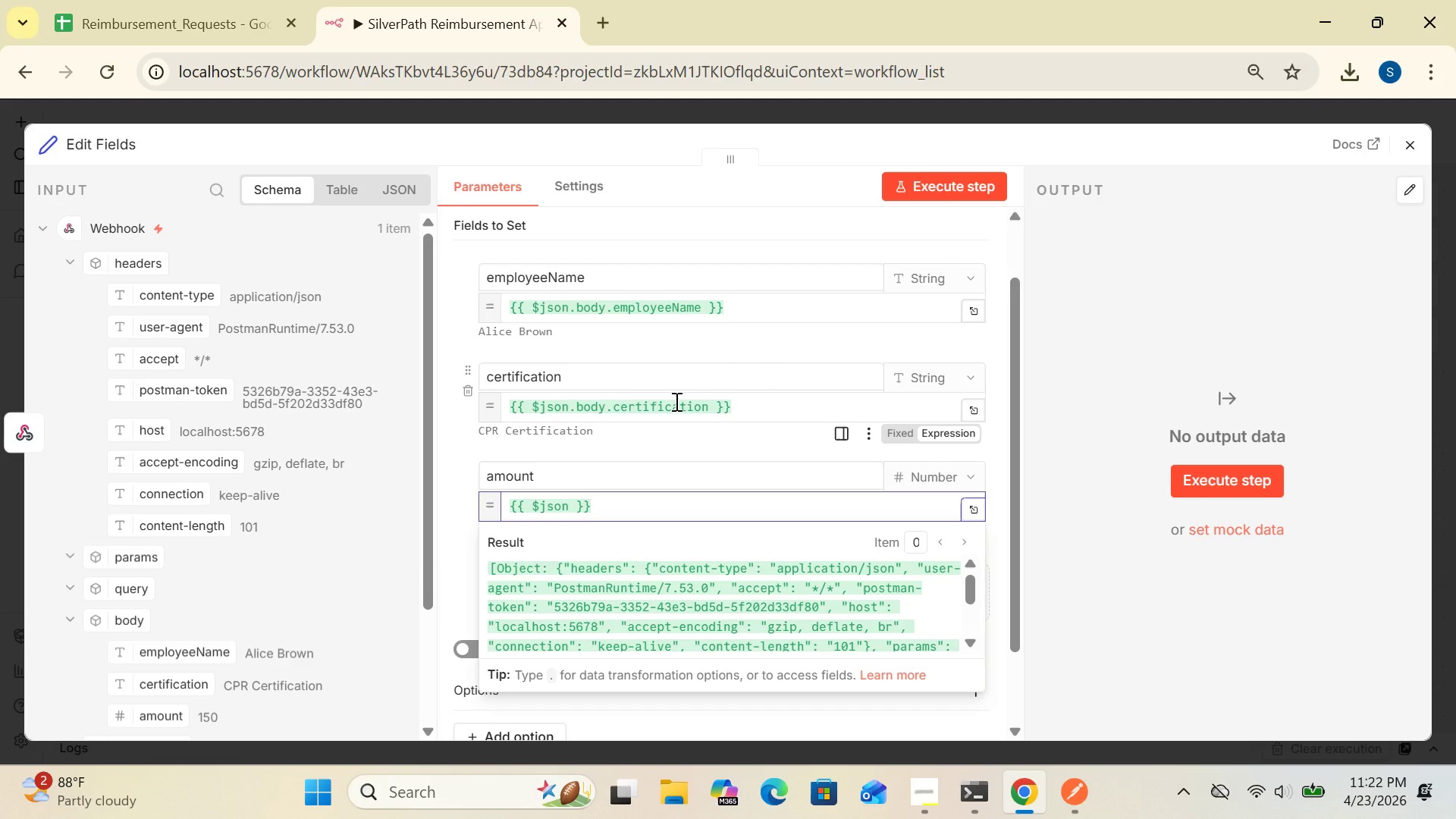 
key(Period)
 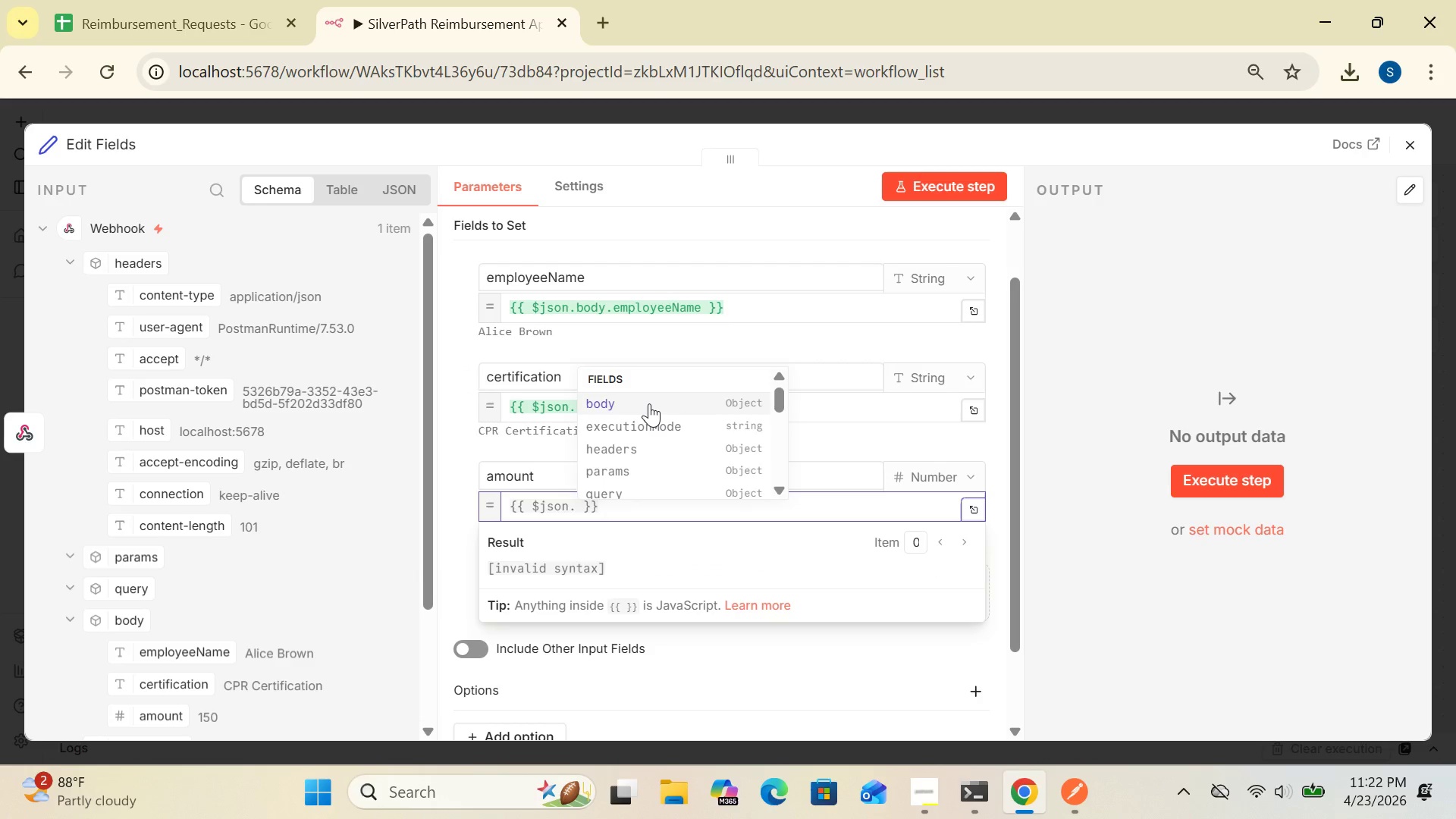 
left_click([649, 404])
 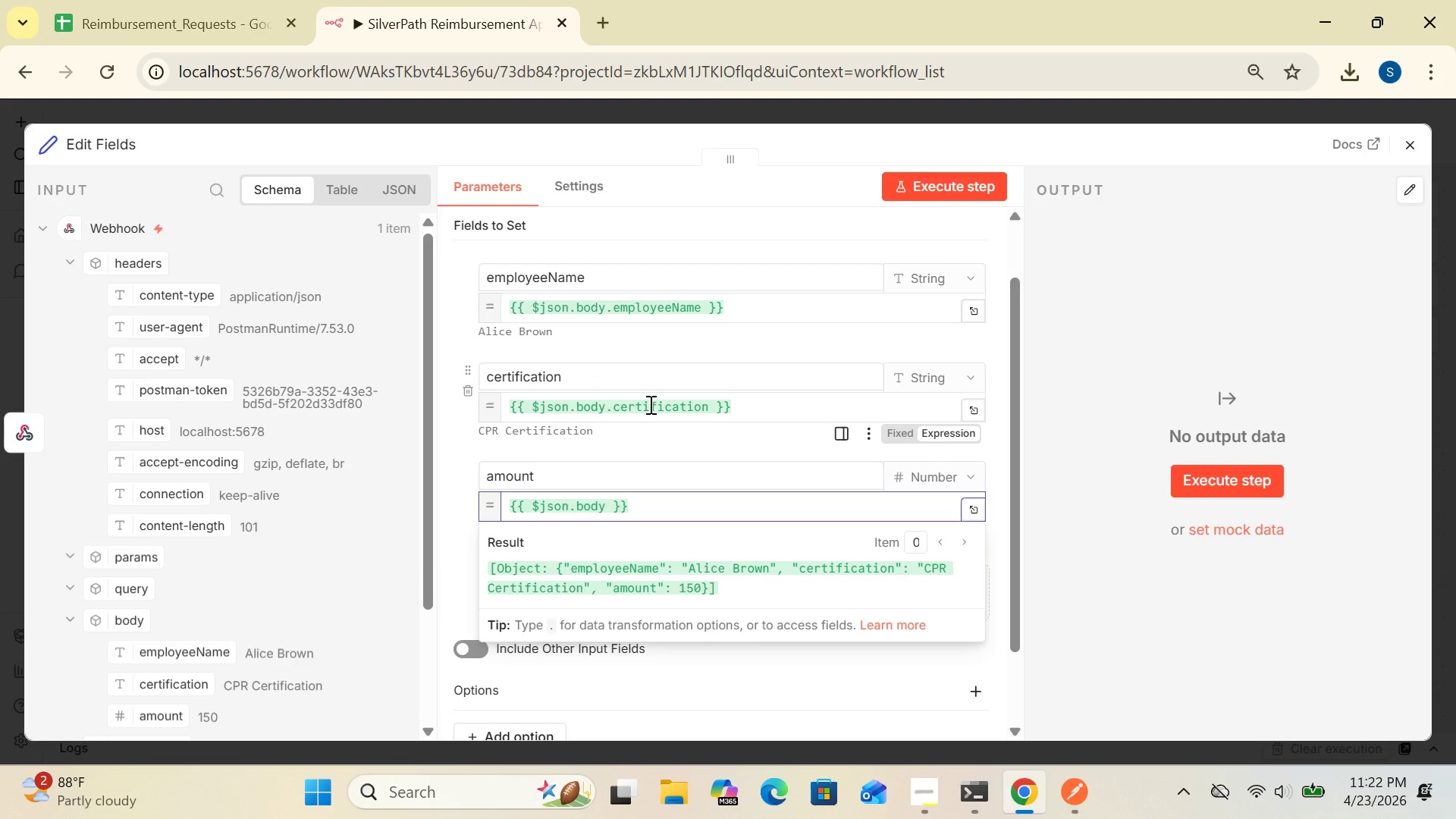 
key(Period)
 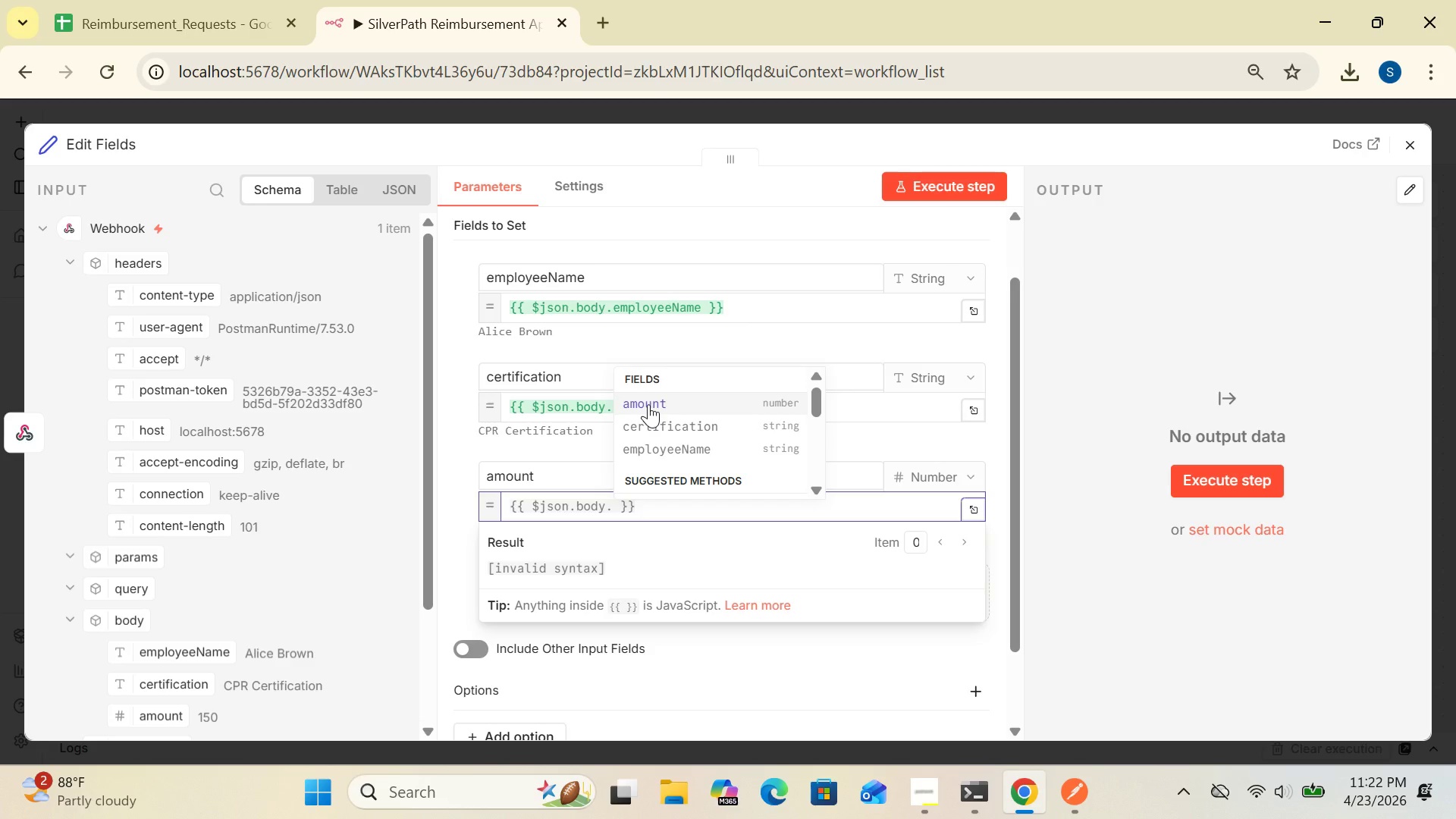 
left_click([649, 405])
 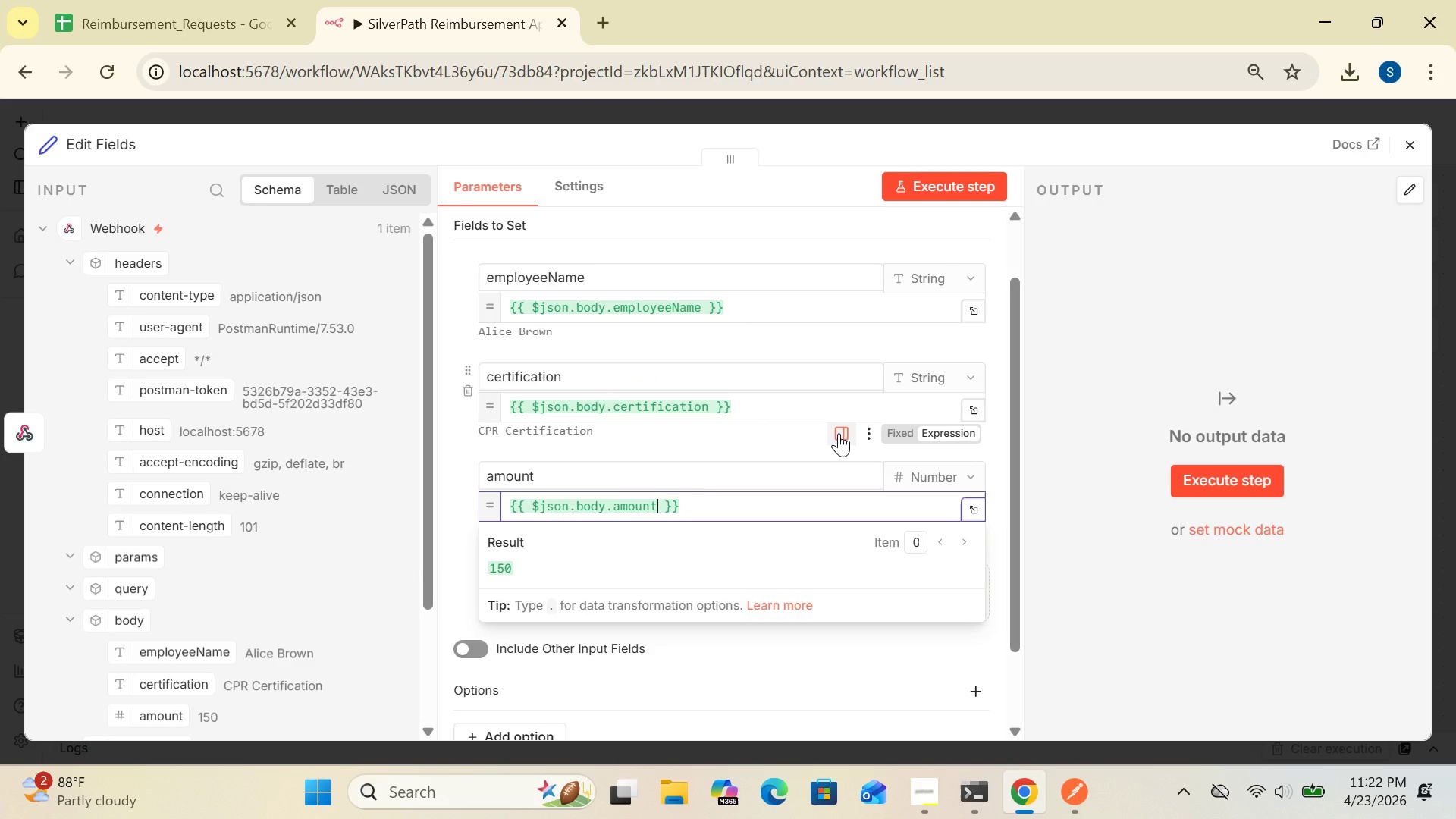 
left_click([785, 434])
 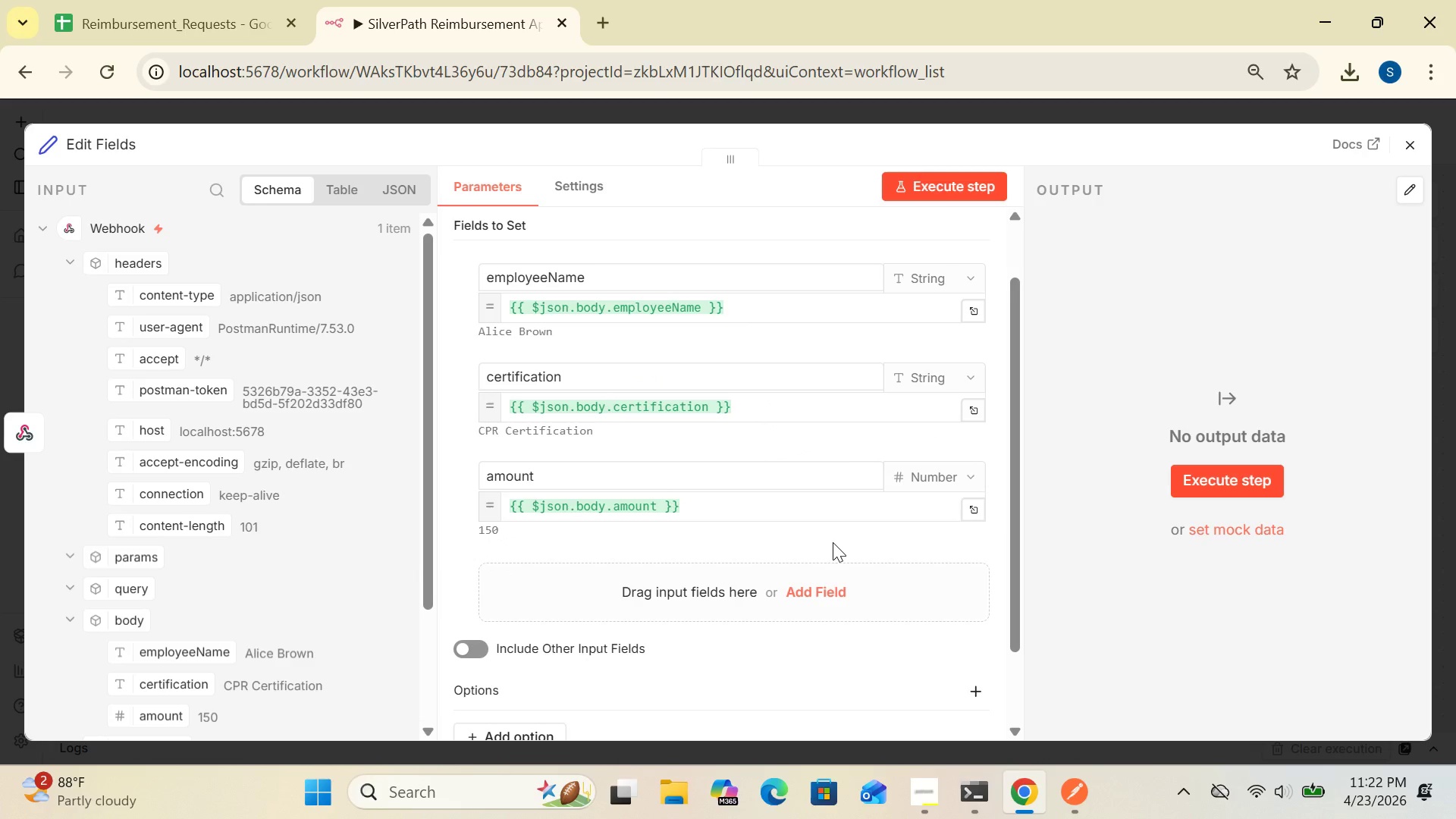 
wait(5.52)
 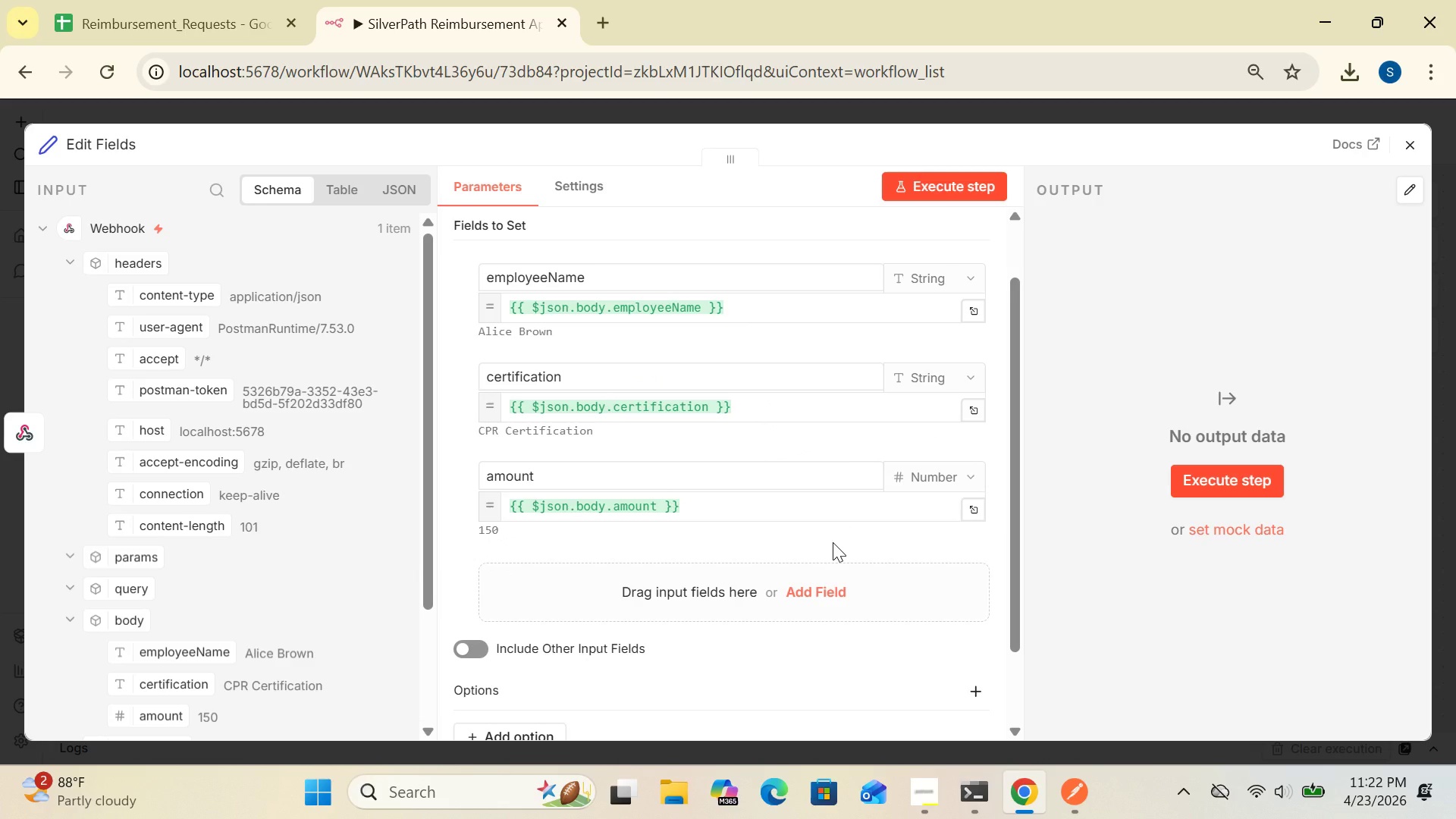 
left_click([805, 590])
 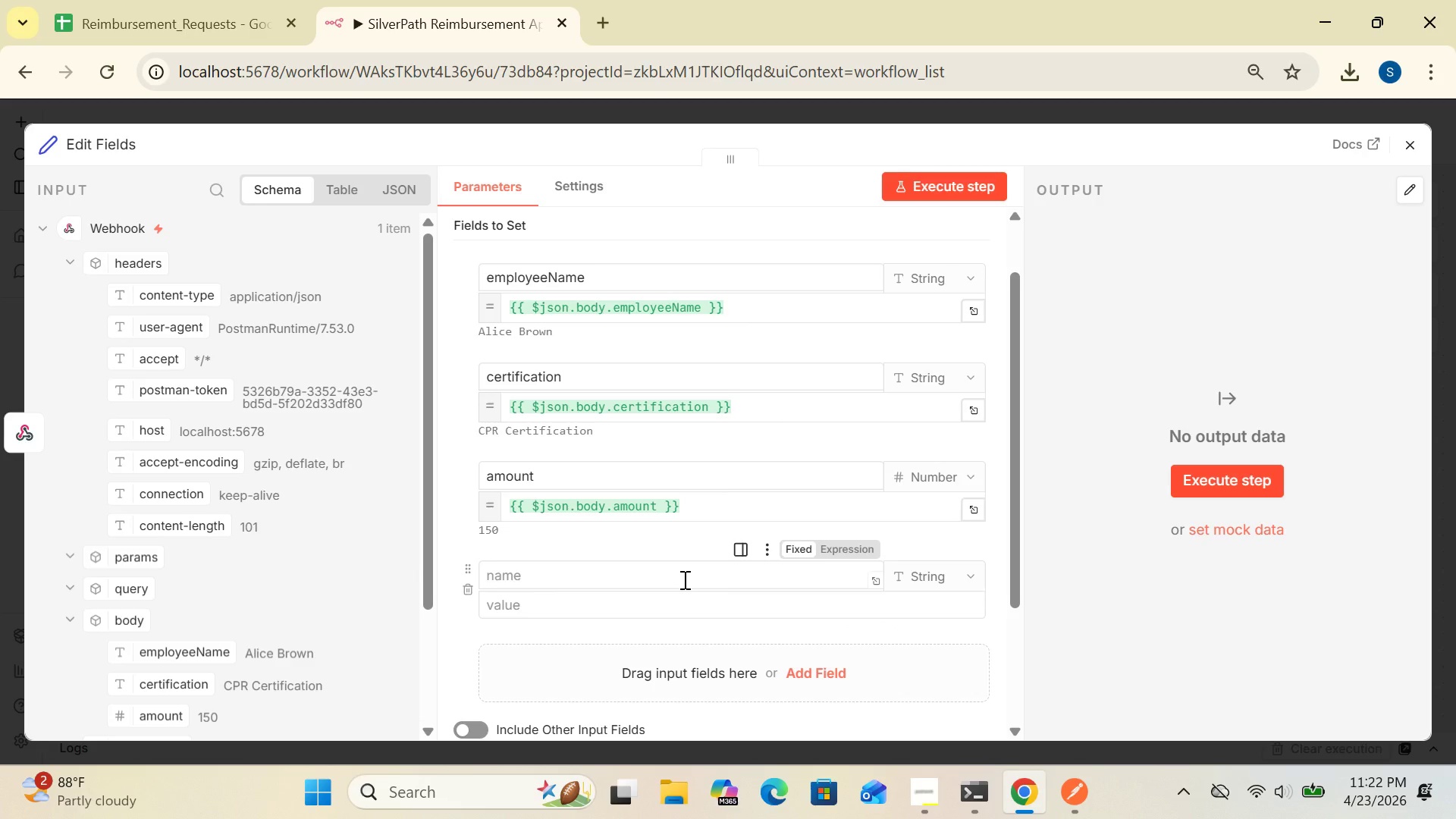 
left_click([683, 579])
 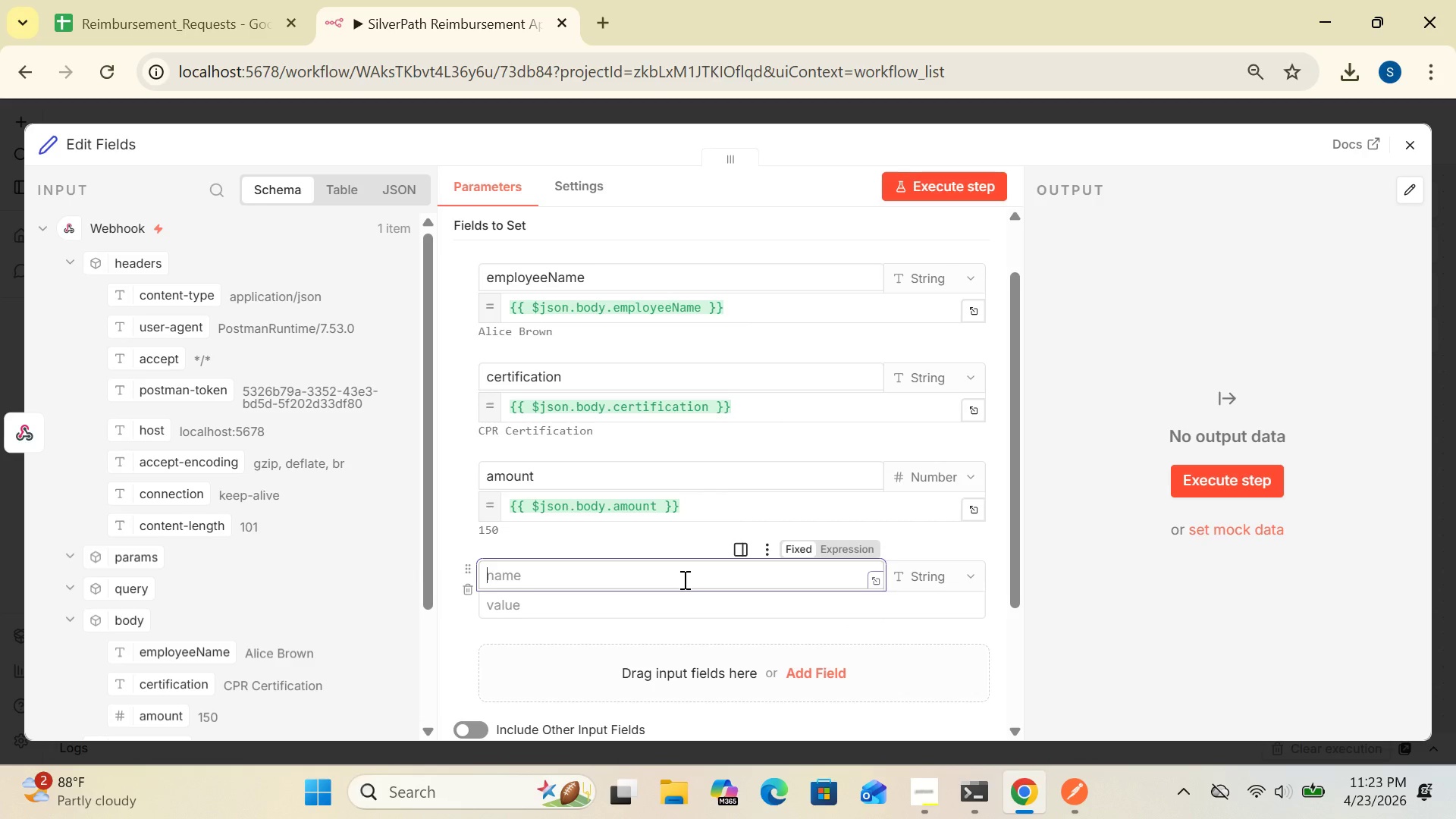 
type(date)
 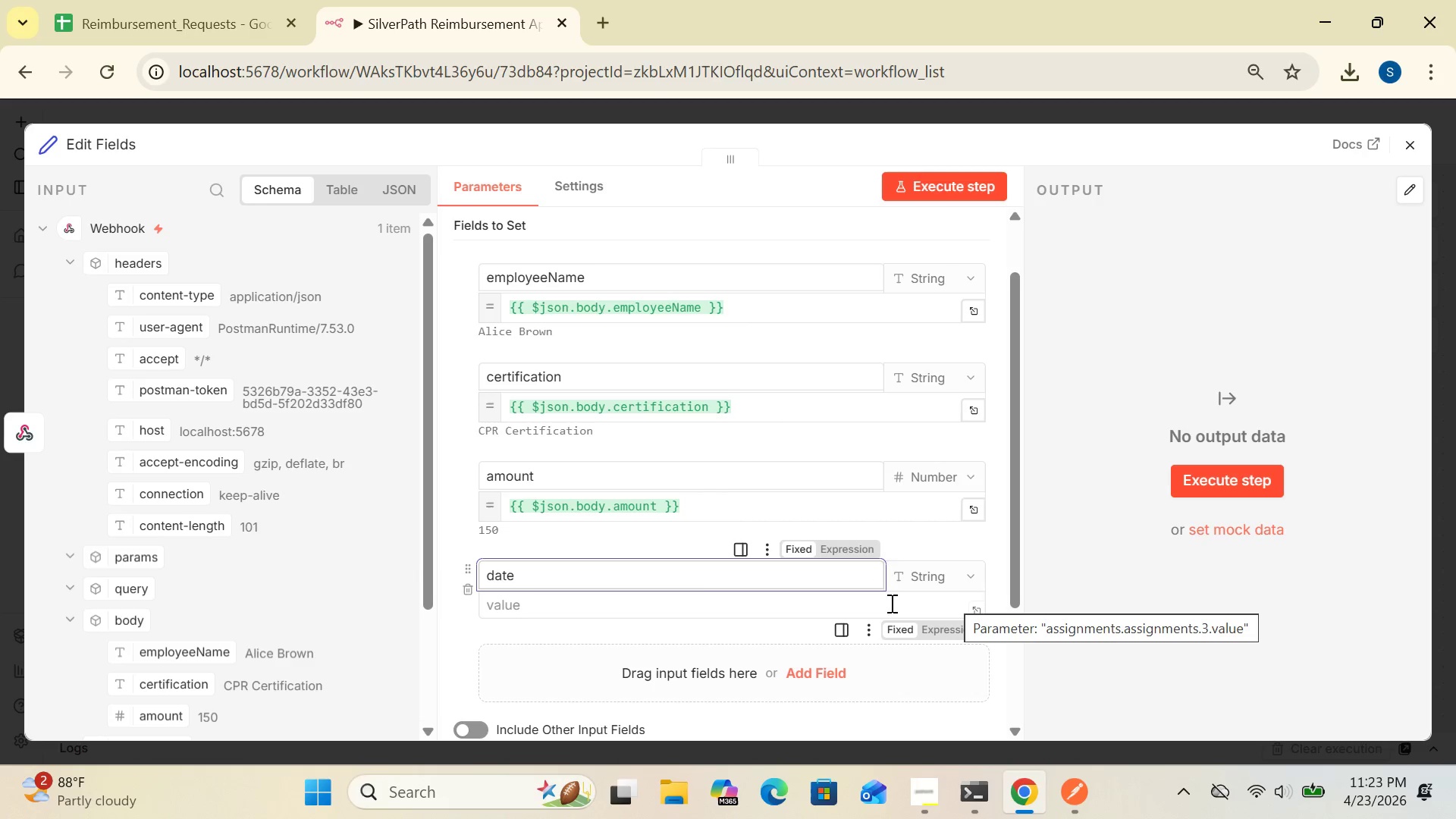 
wait(5.14)
 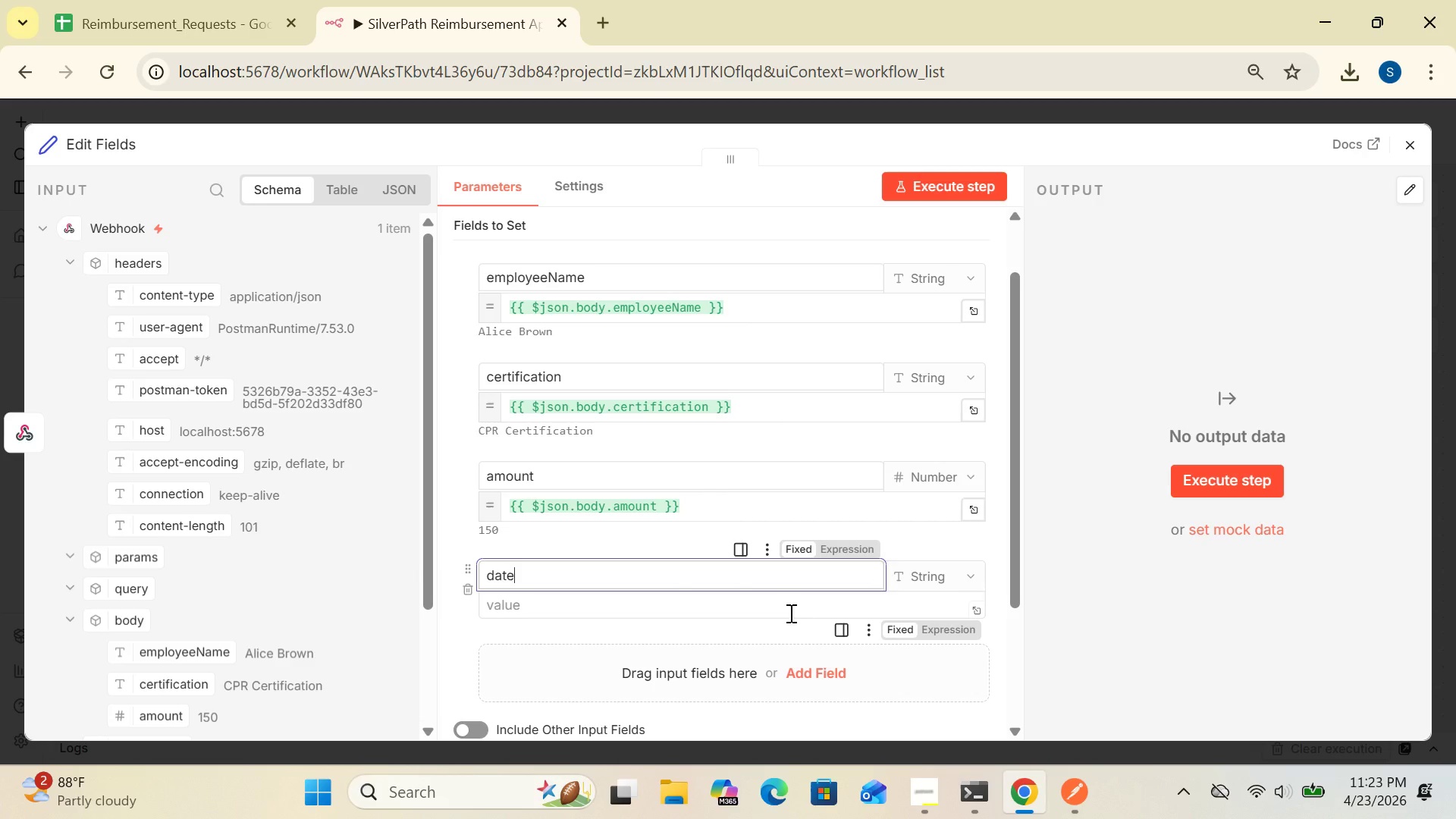 
left_click([671, 609])
 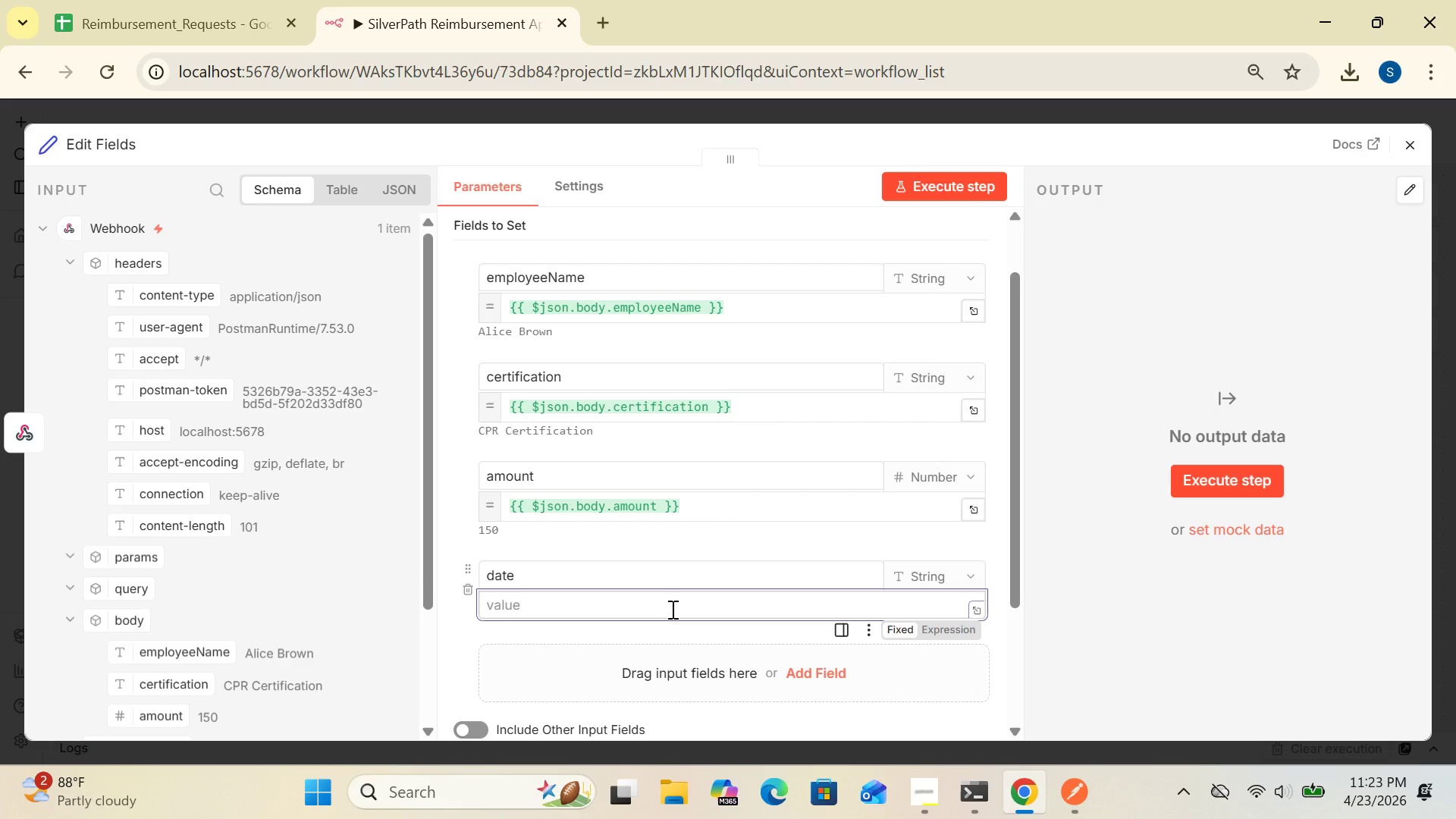 
key(Shift+BracketLeft)
 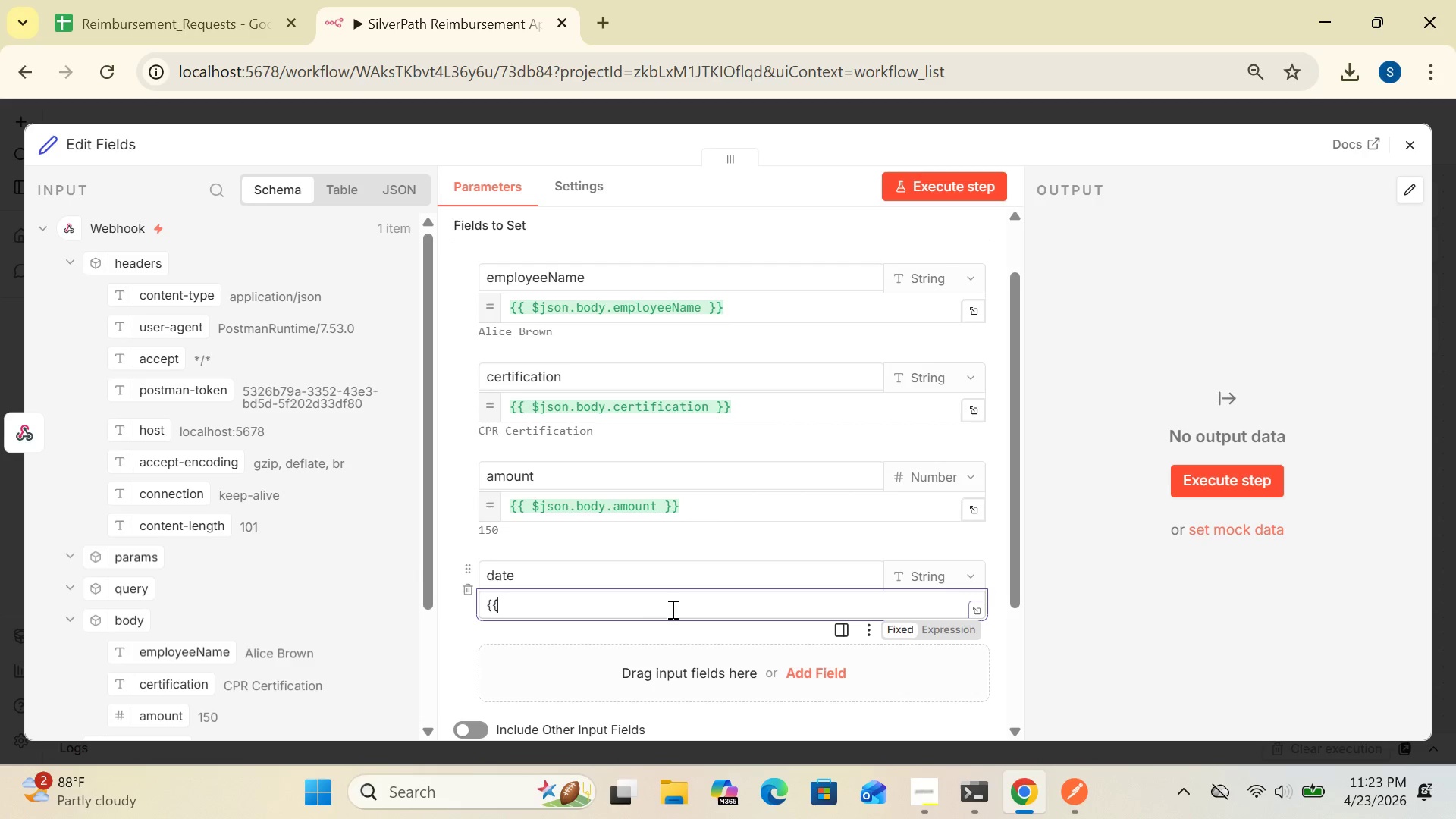 
key(Shift+BracketLeft)
 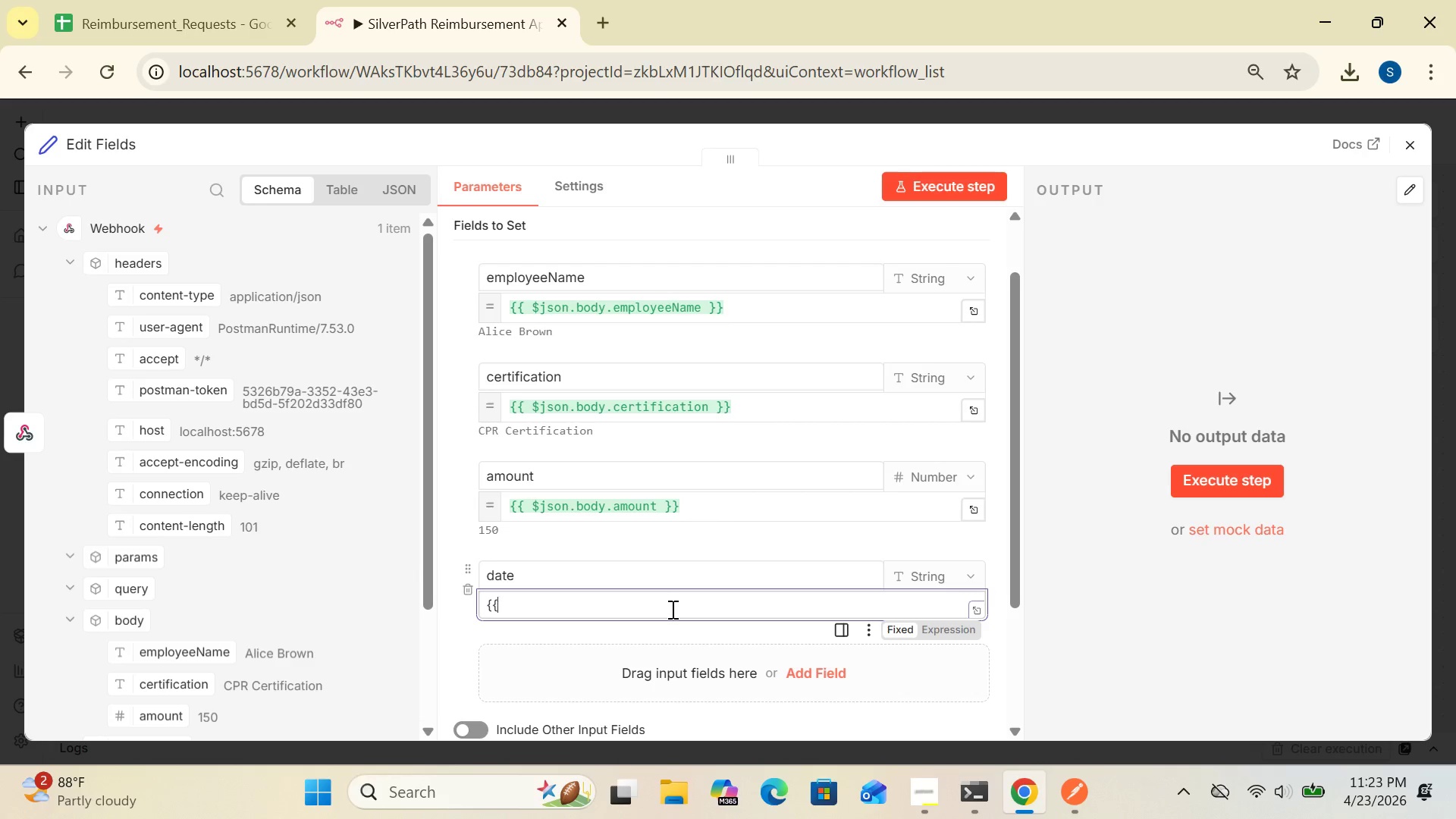 
key(Space)
 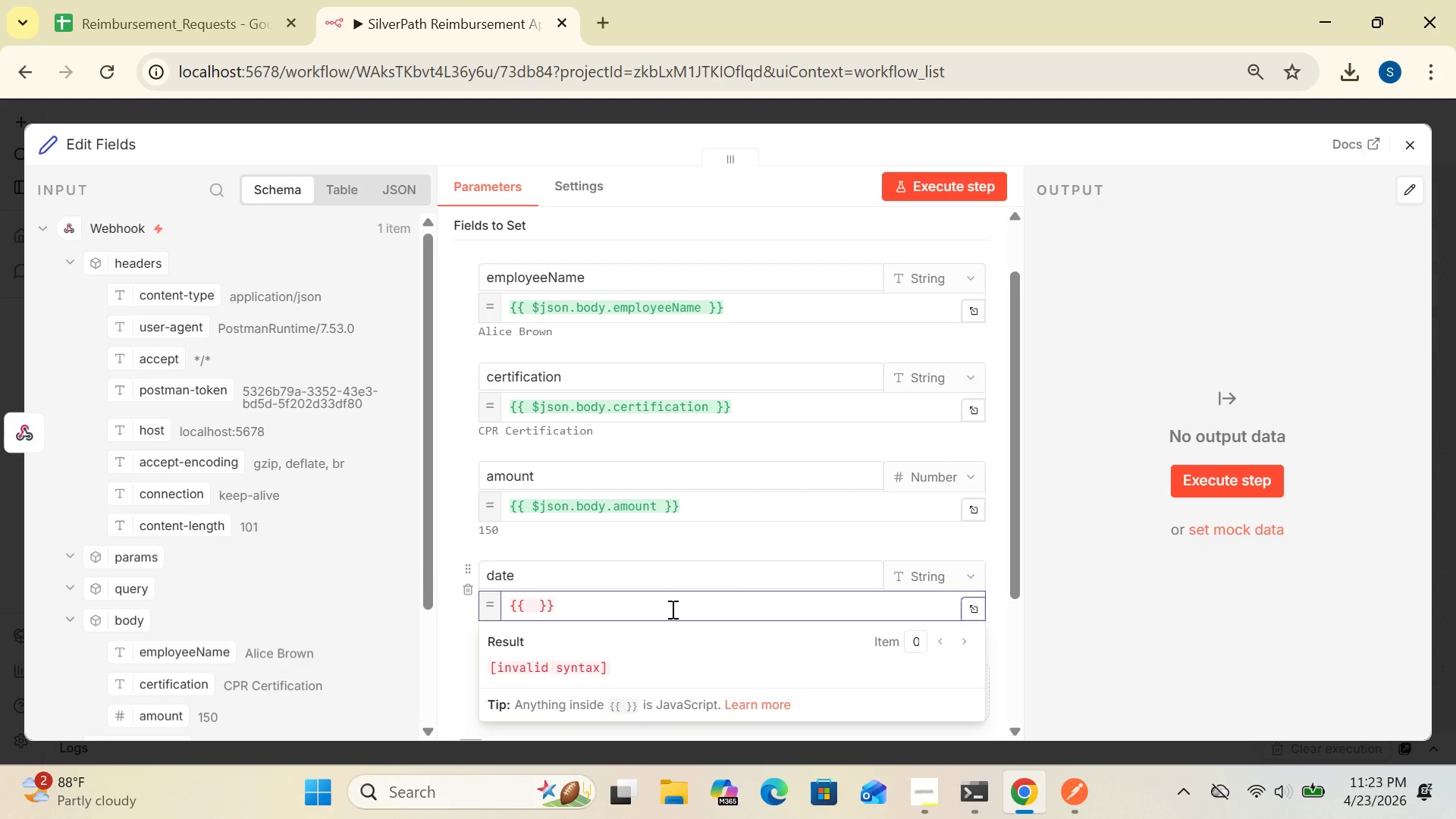 
key(Shift+4)
 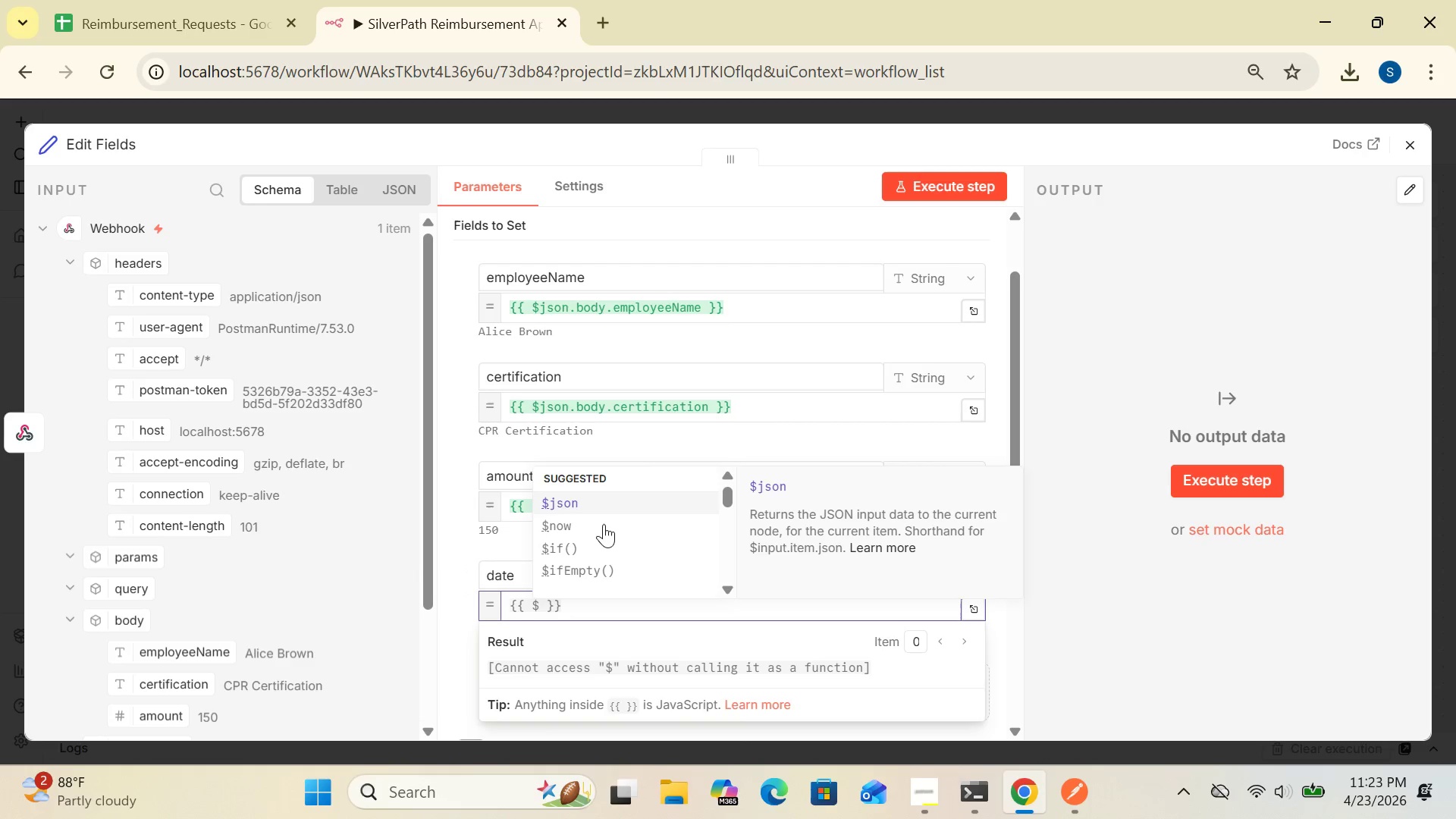 
left_click([588, 524])
 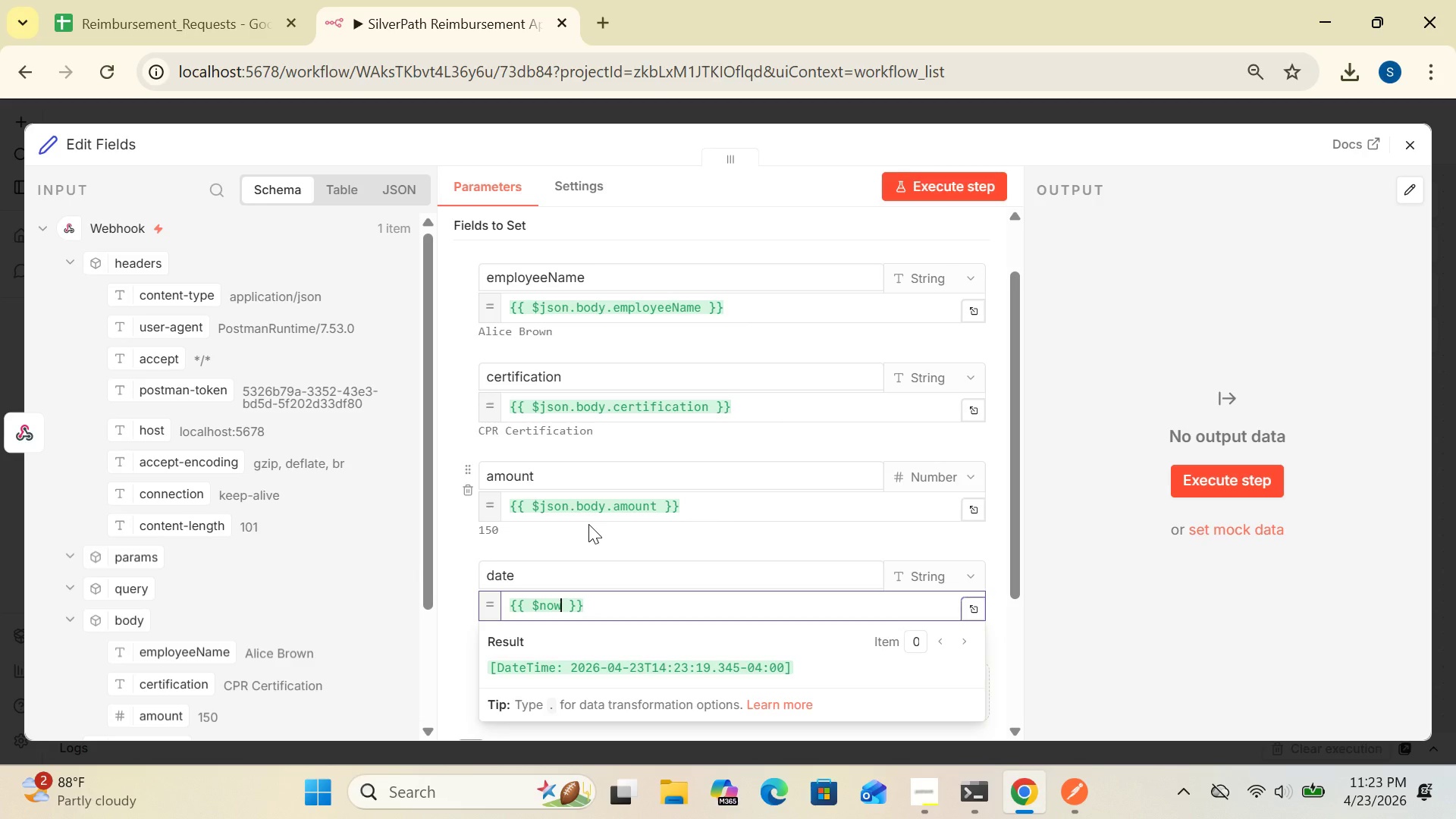 
type(.toFormat)
 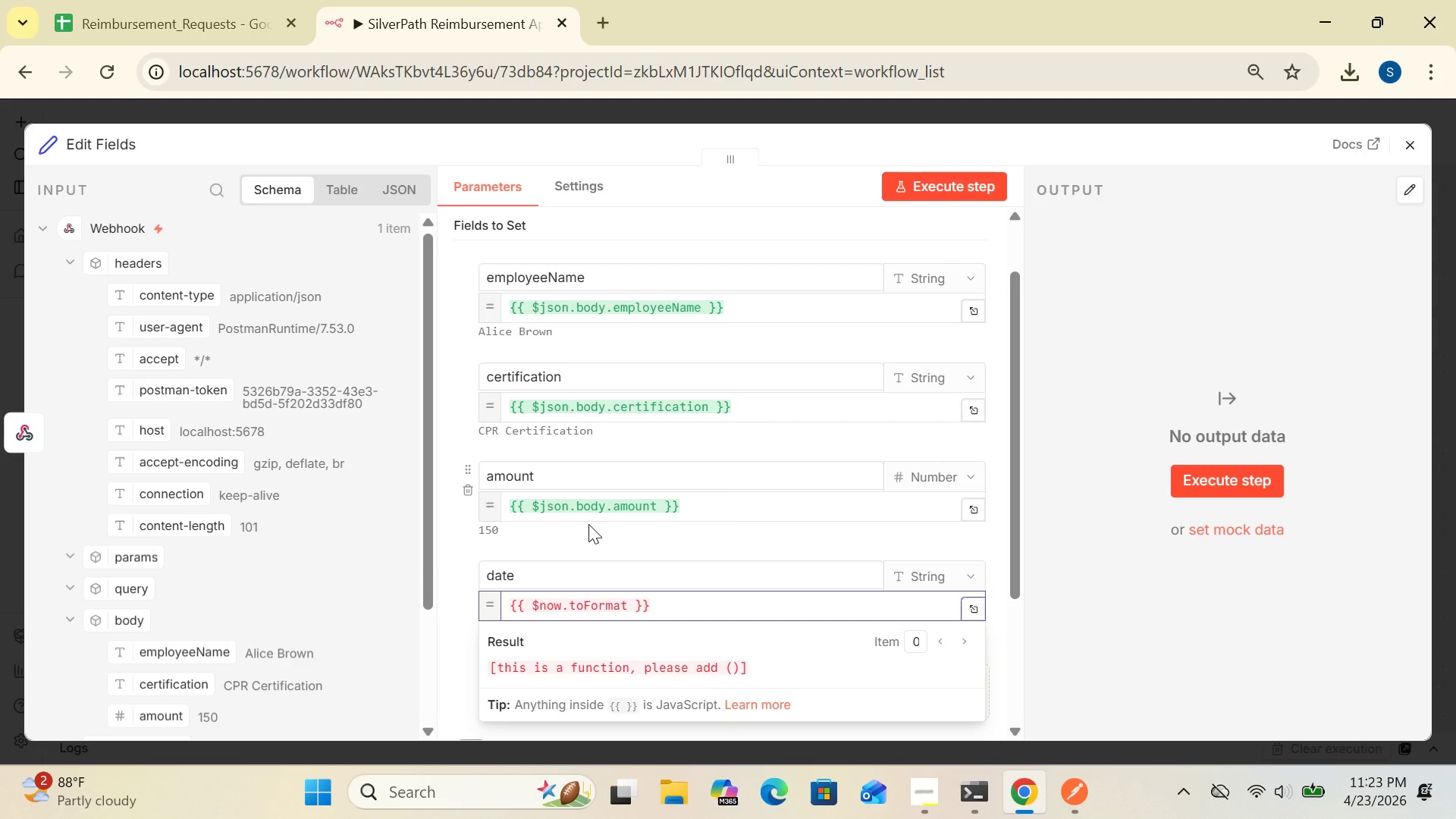 
type(("yyyy-MM-dd)
 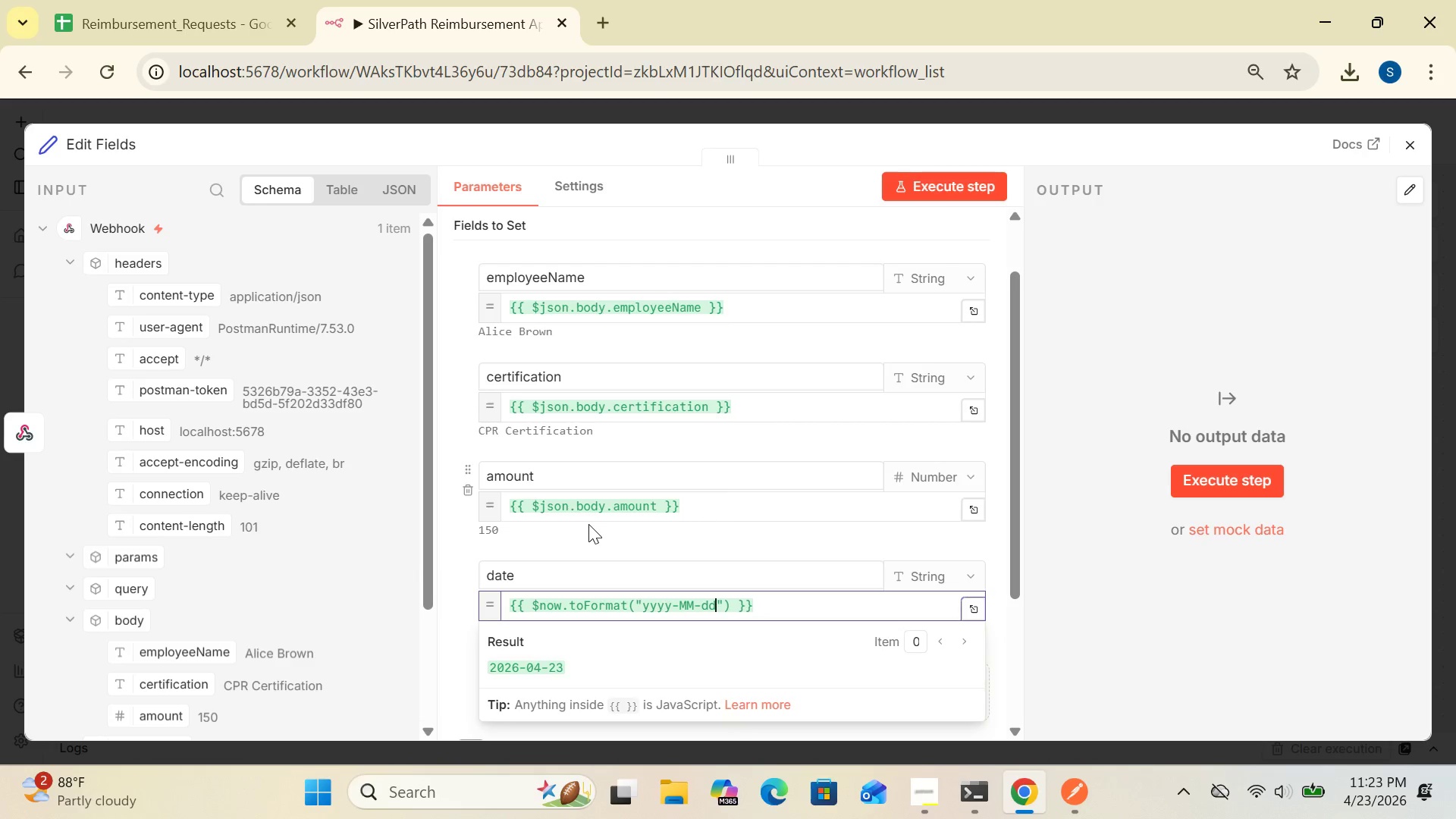 
wait(9.16)
 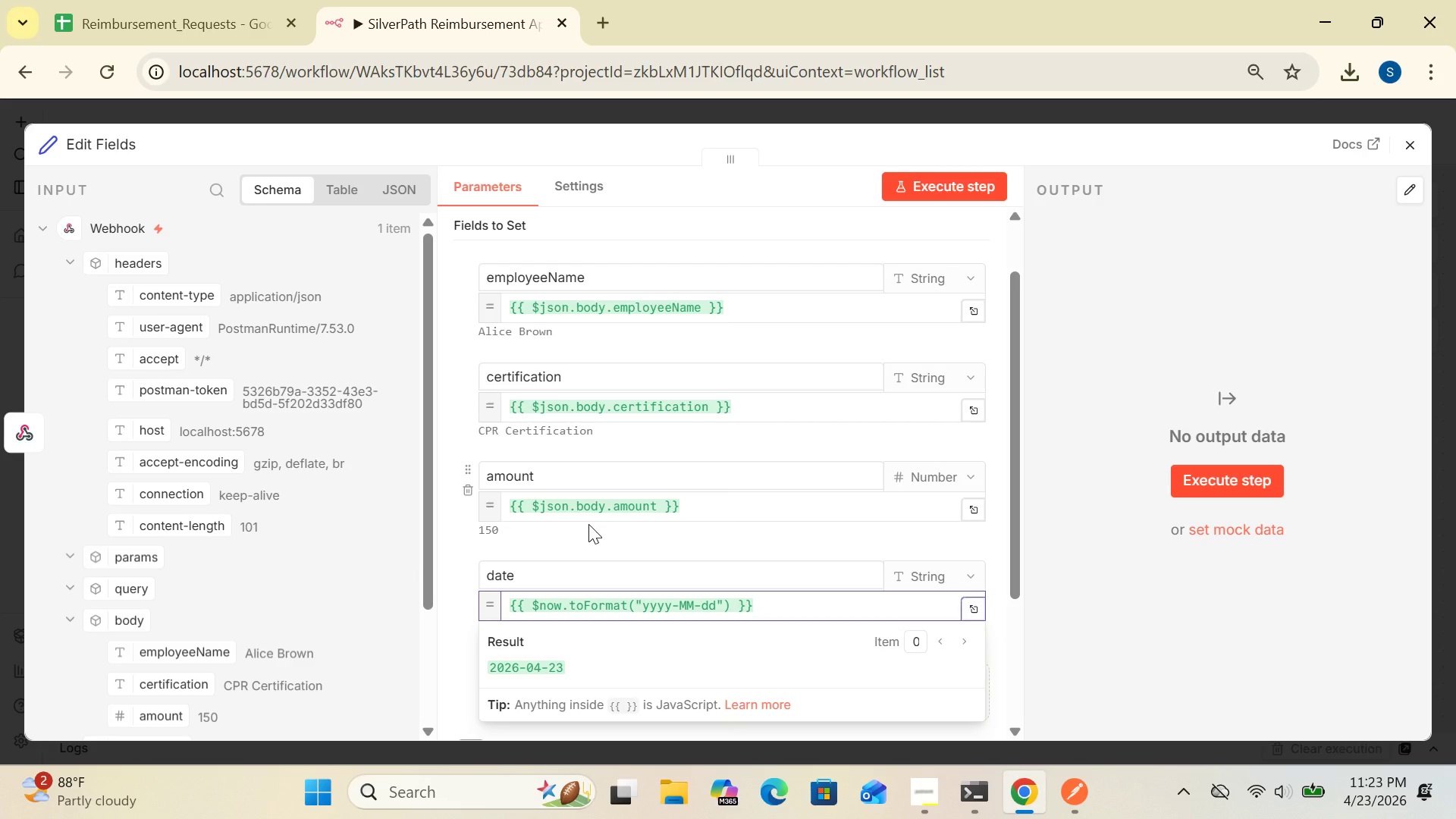 
left_click([642, 603])
 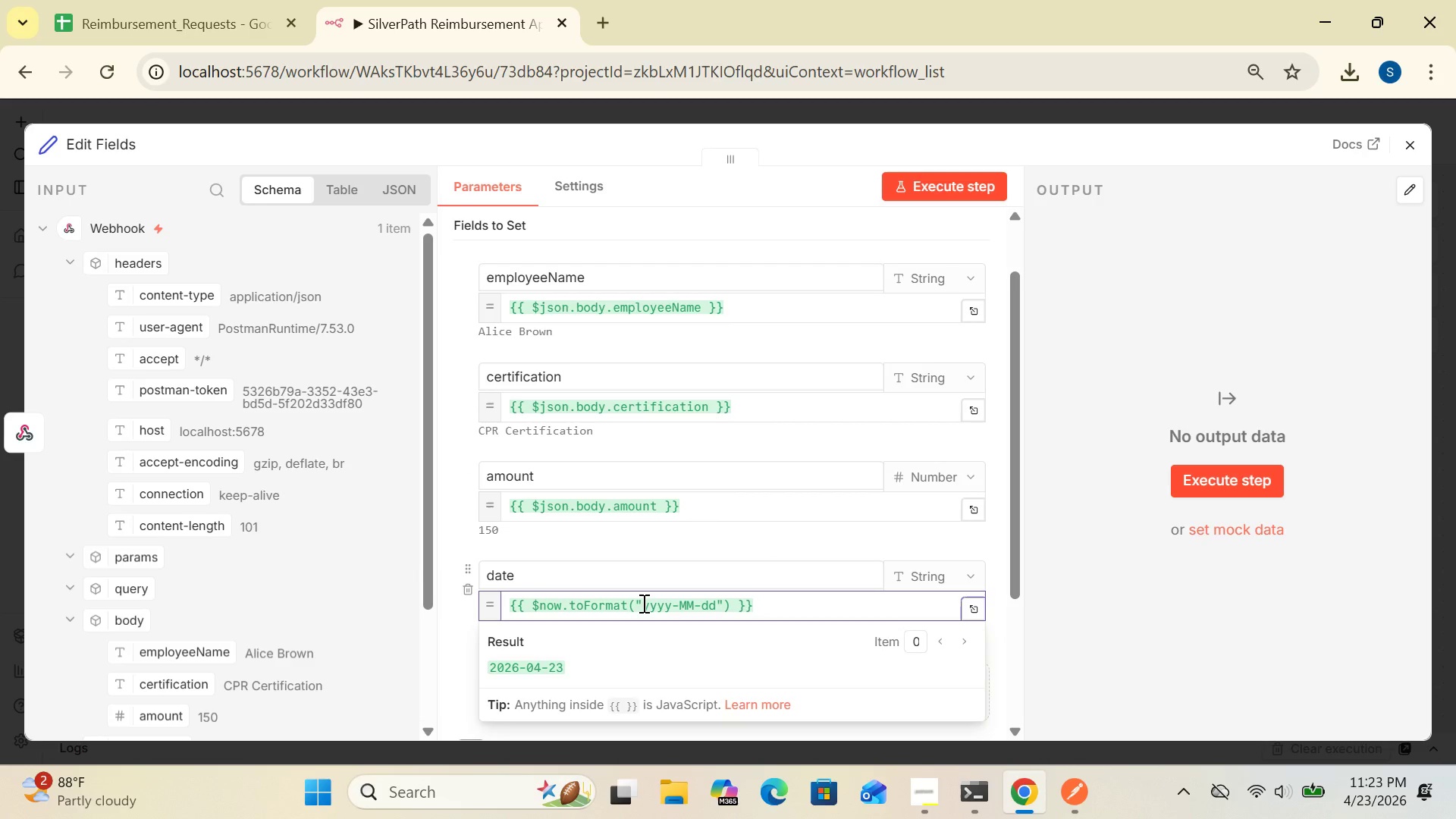 
key(Backspace)
 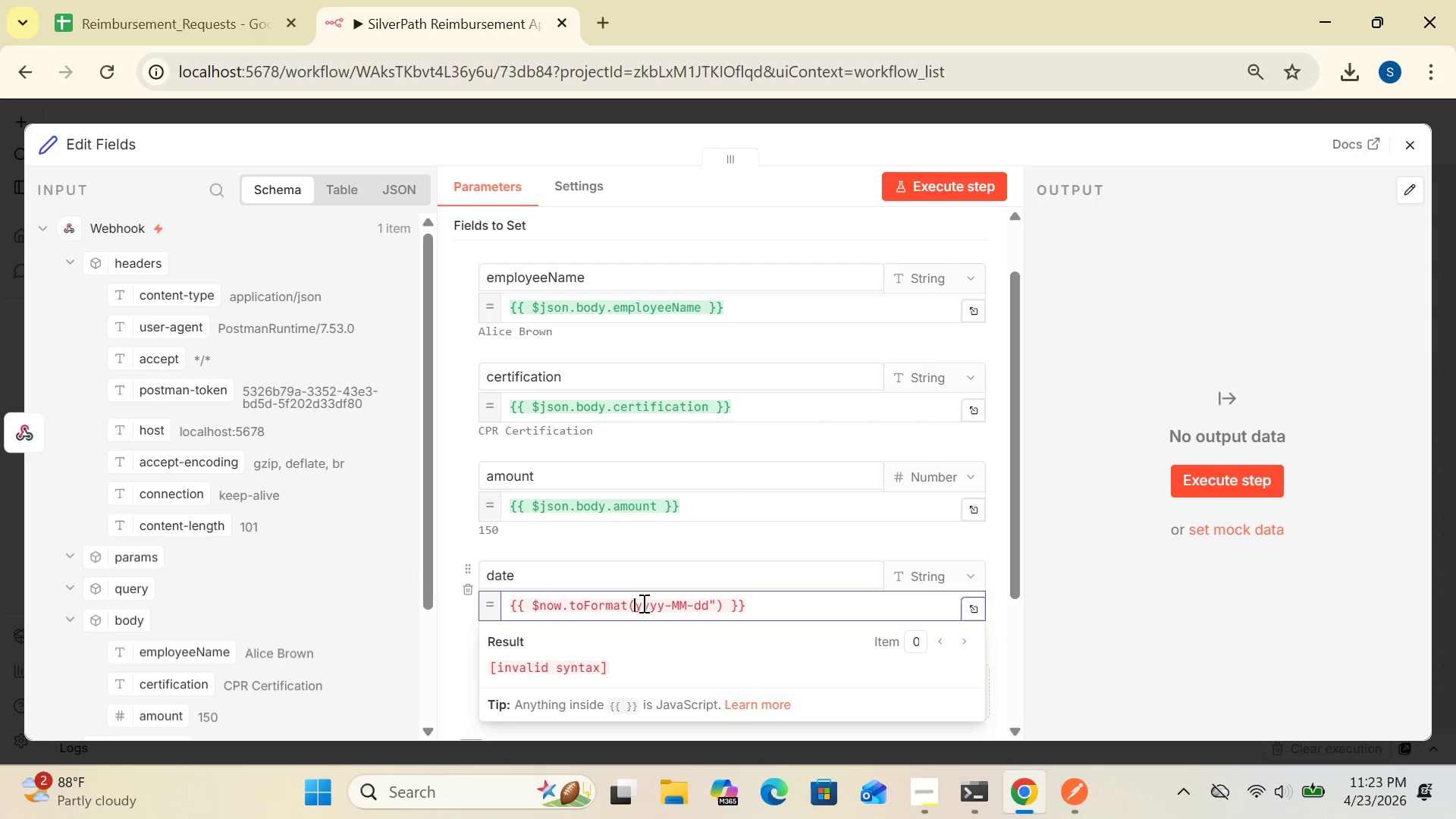 
key(Quote)
 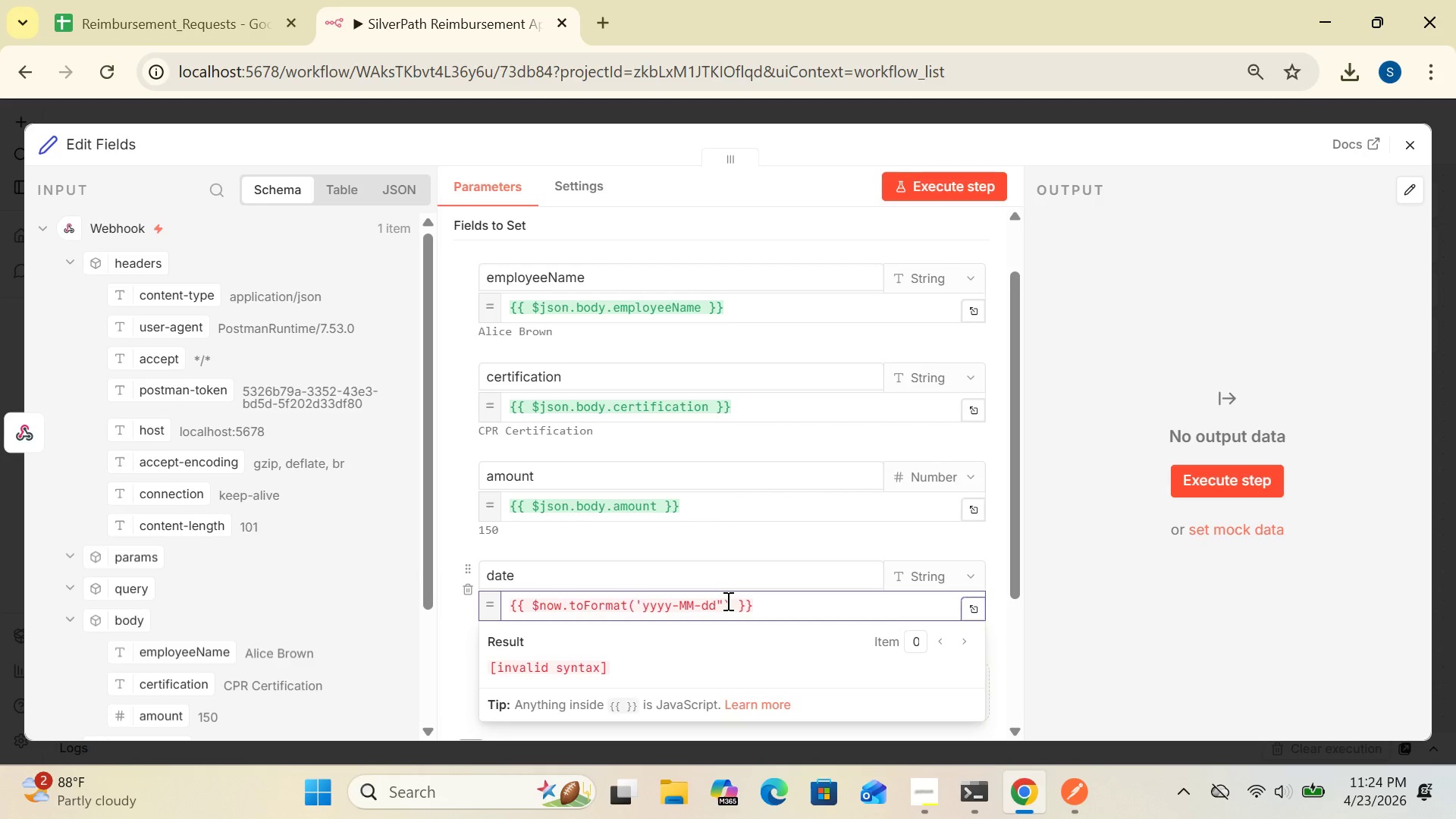 
left_click([726, 601])
 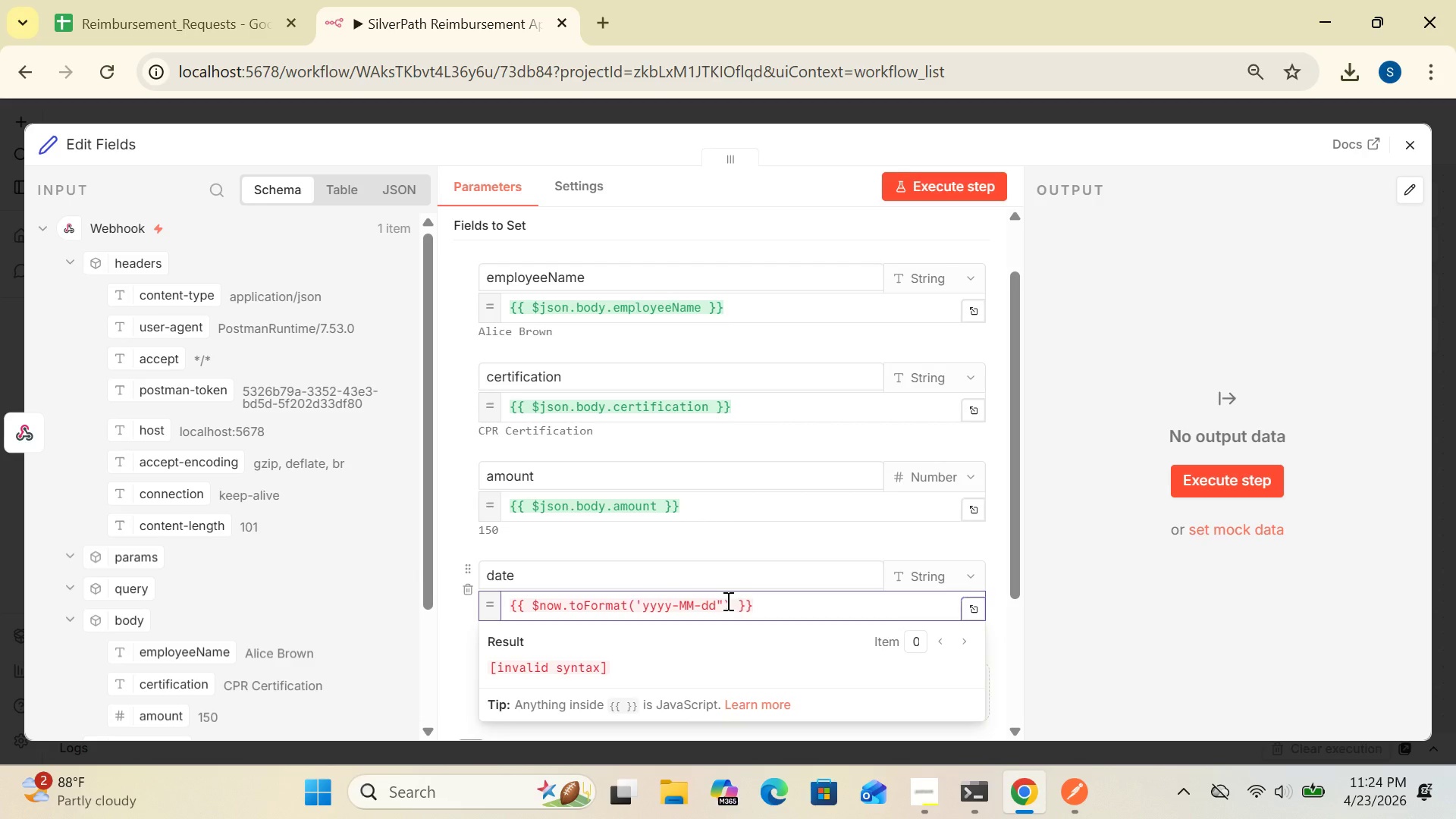 
key(Backspace)
 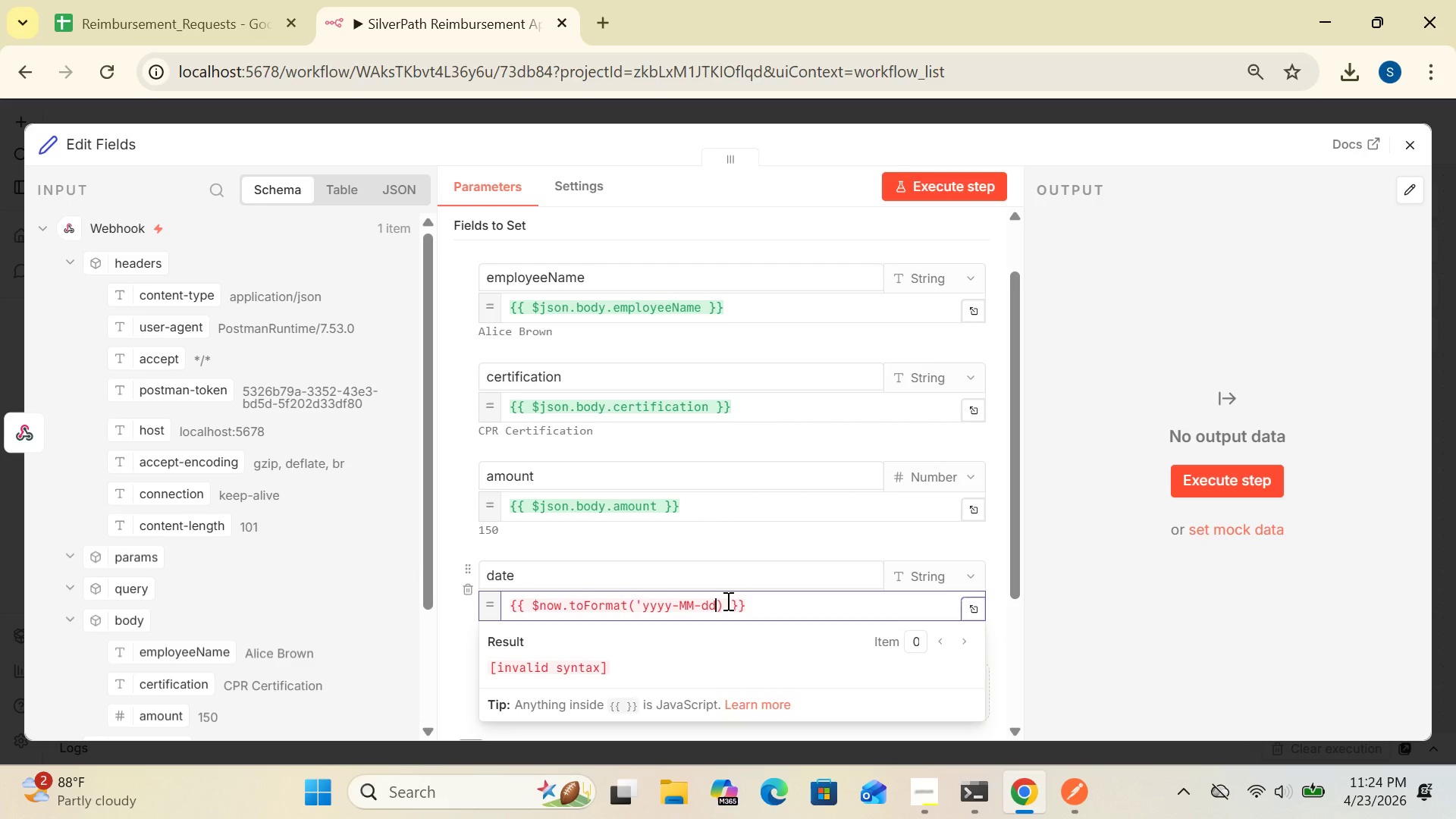 
key(Quote)
 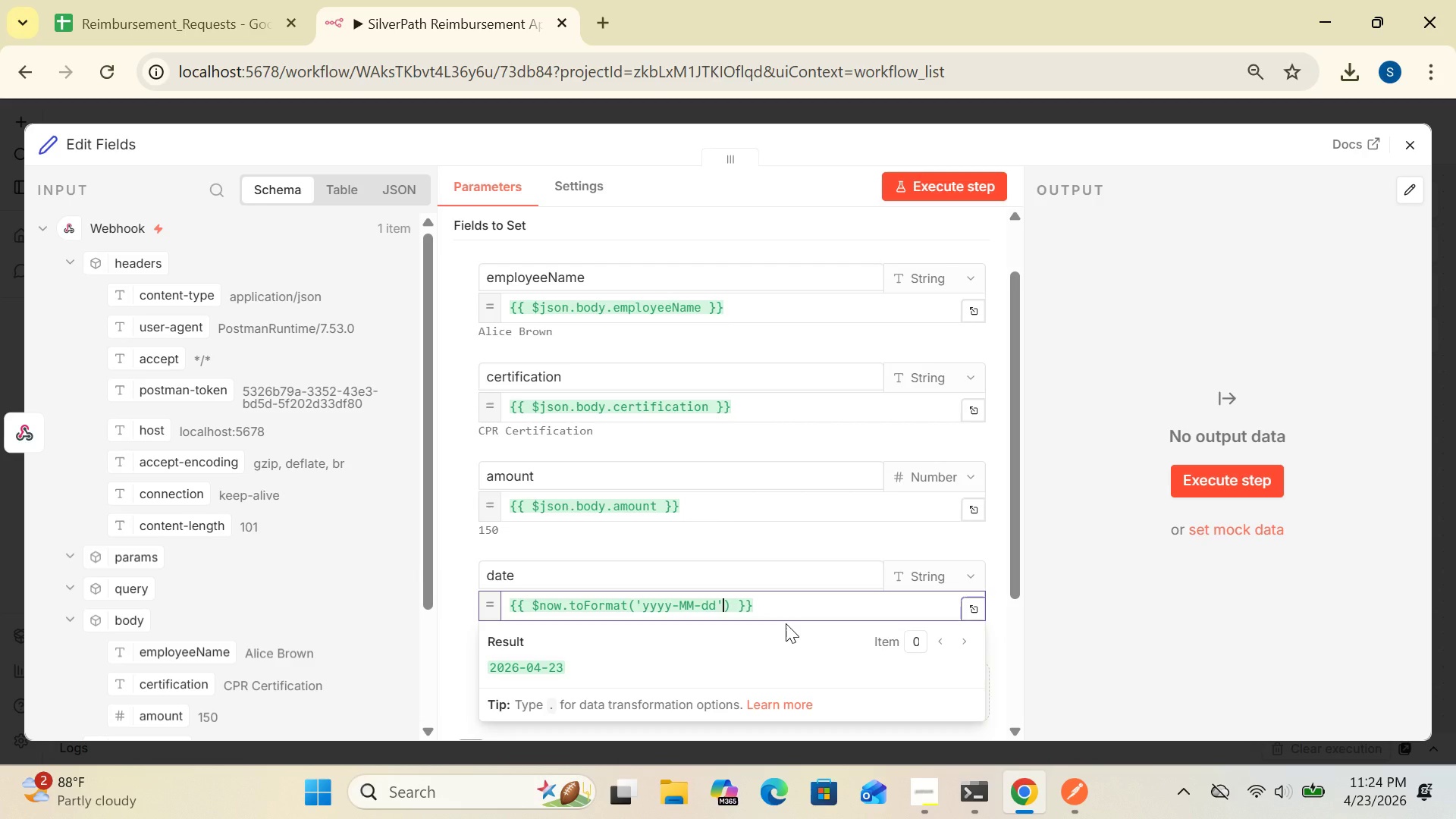 
wait(10.69)
 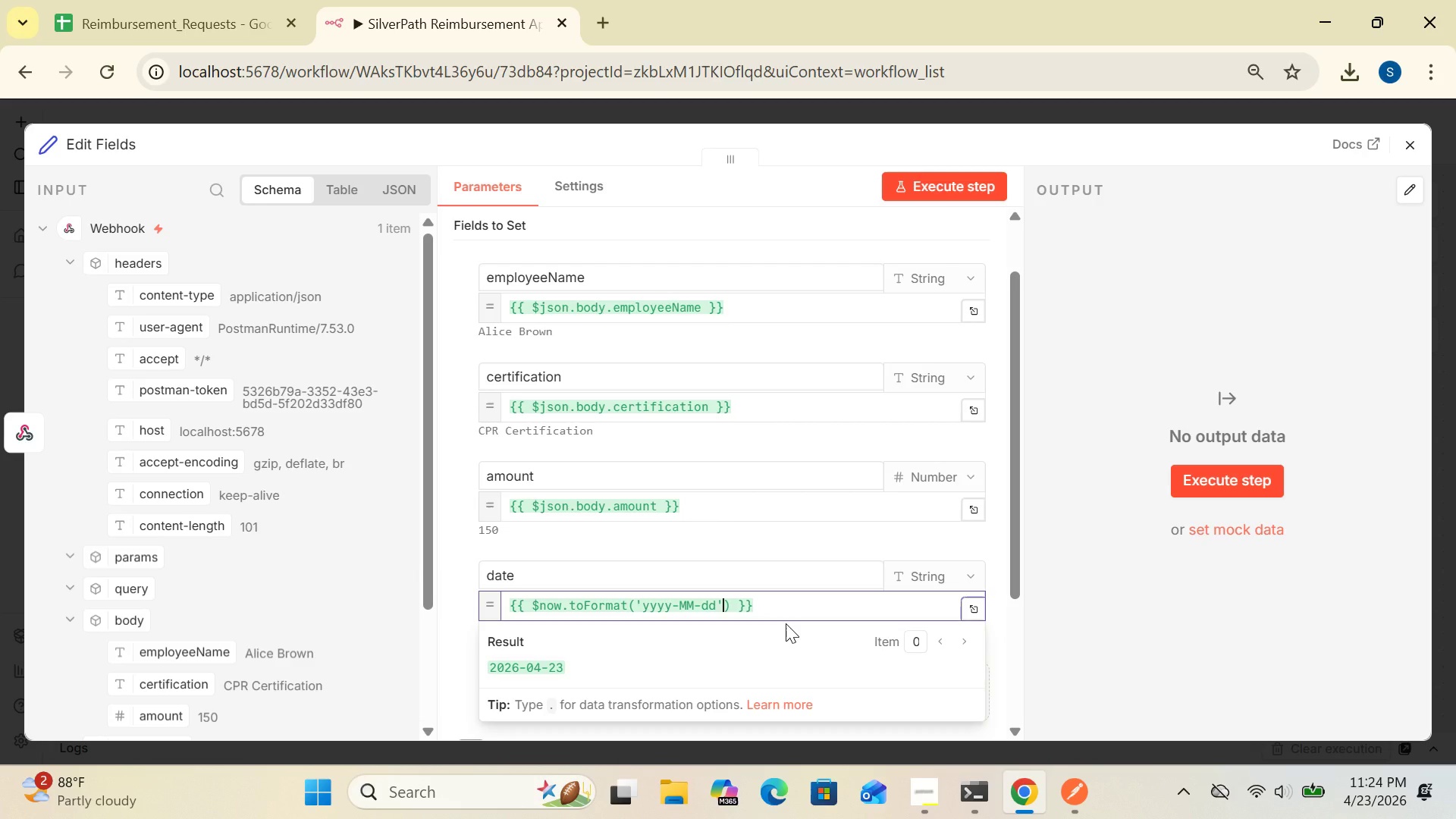 
left_click_drag(start_coordinate=[1019, 526], to_coordinate=[1021, 647])
 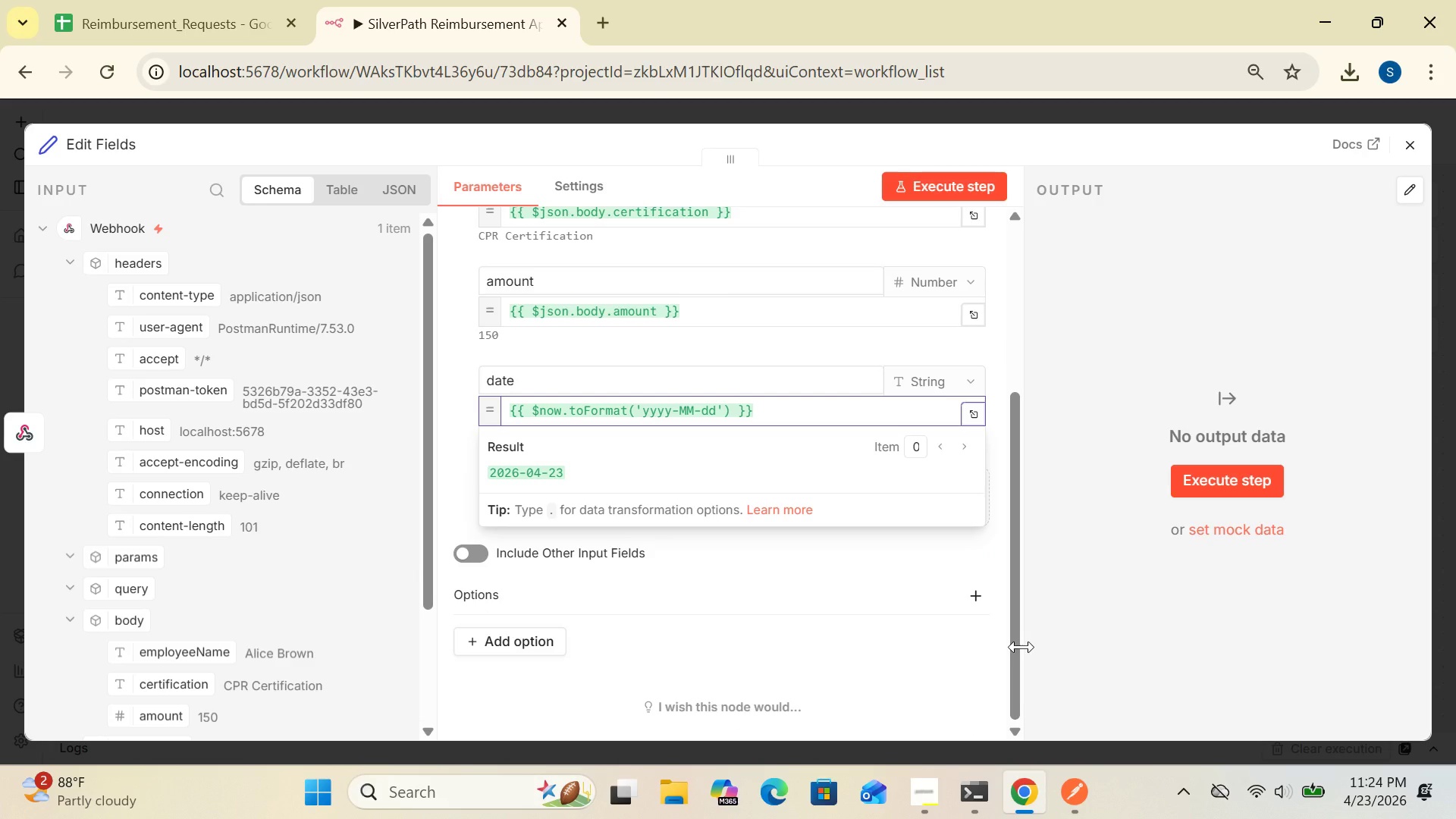 
left_click([1093, 598])
 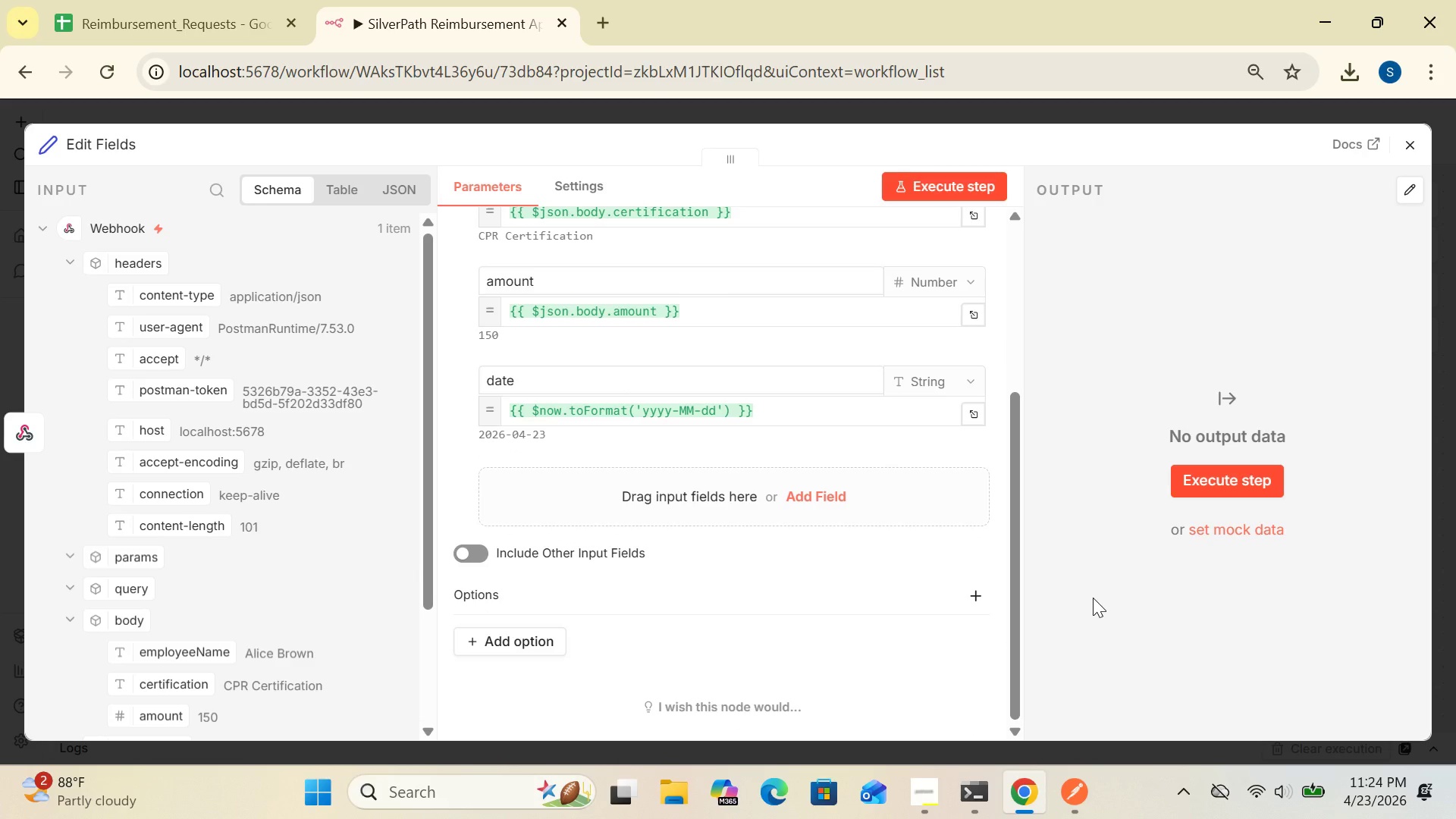 
wait(9.05)
 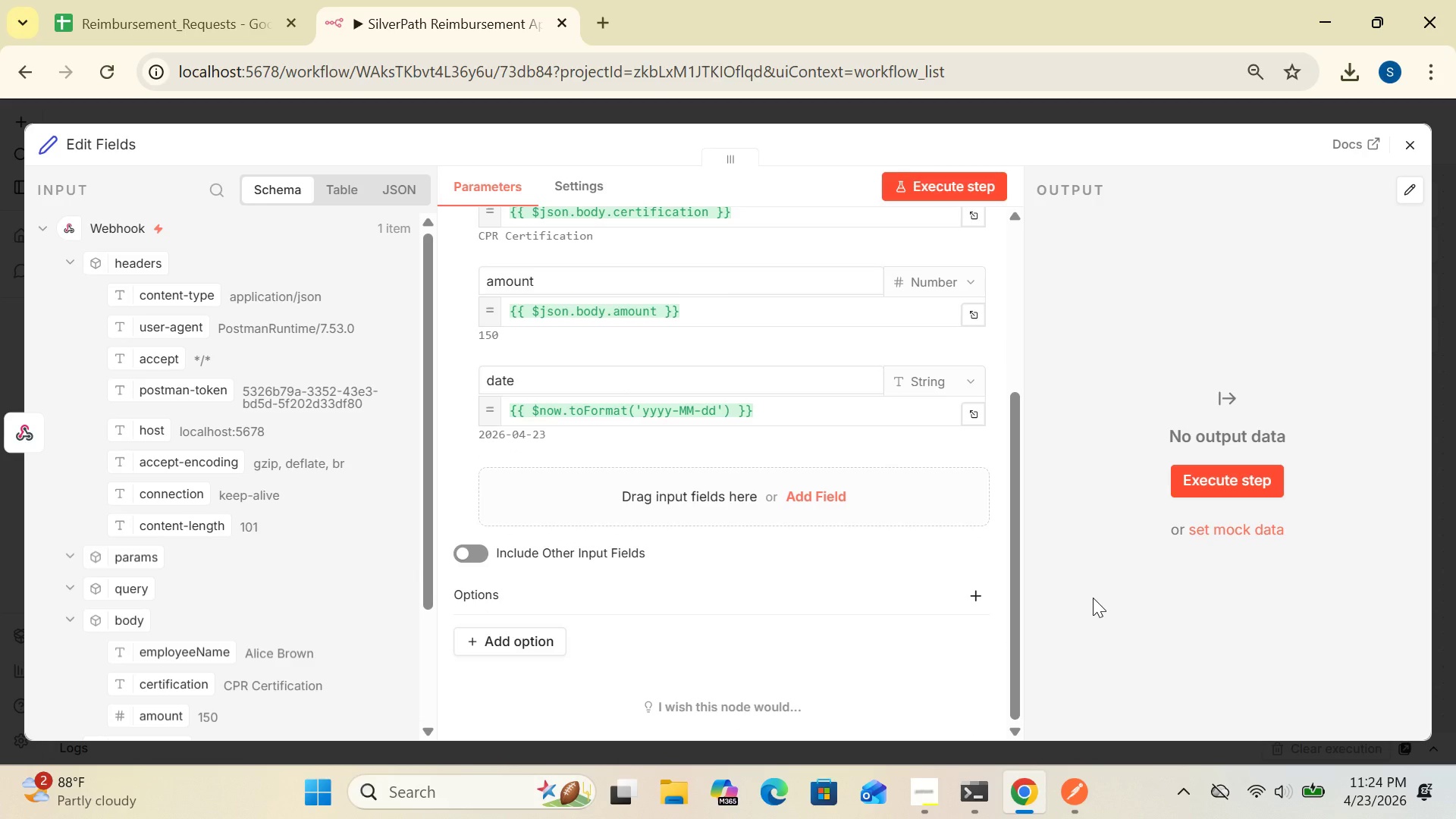 
left_click_drag(start_coordinate=[962, 184], to_coordinate=[1070, 447])
 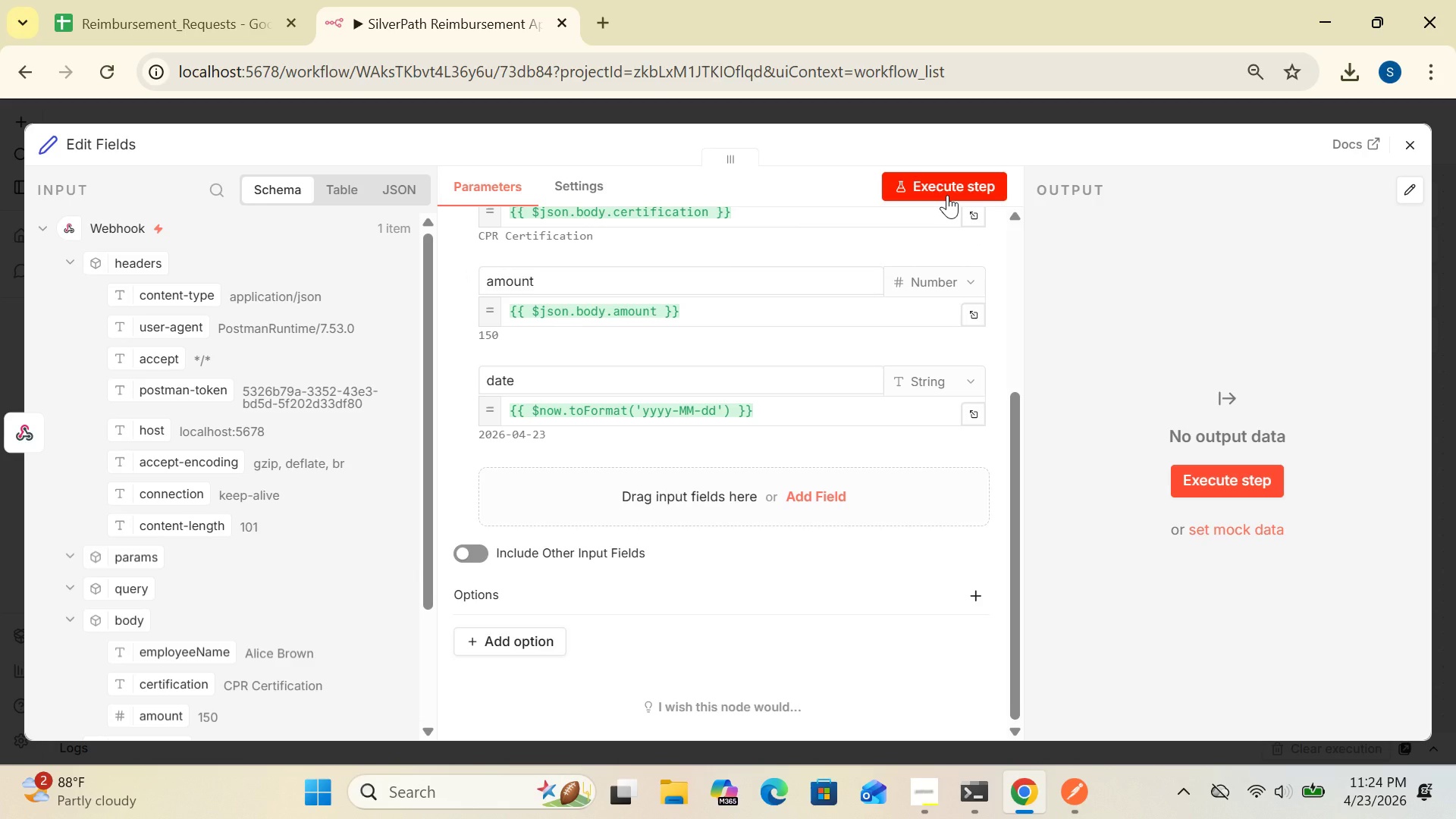 
left_click([943, 184])
 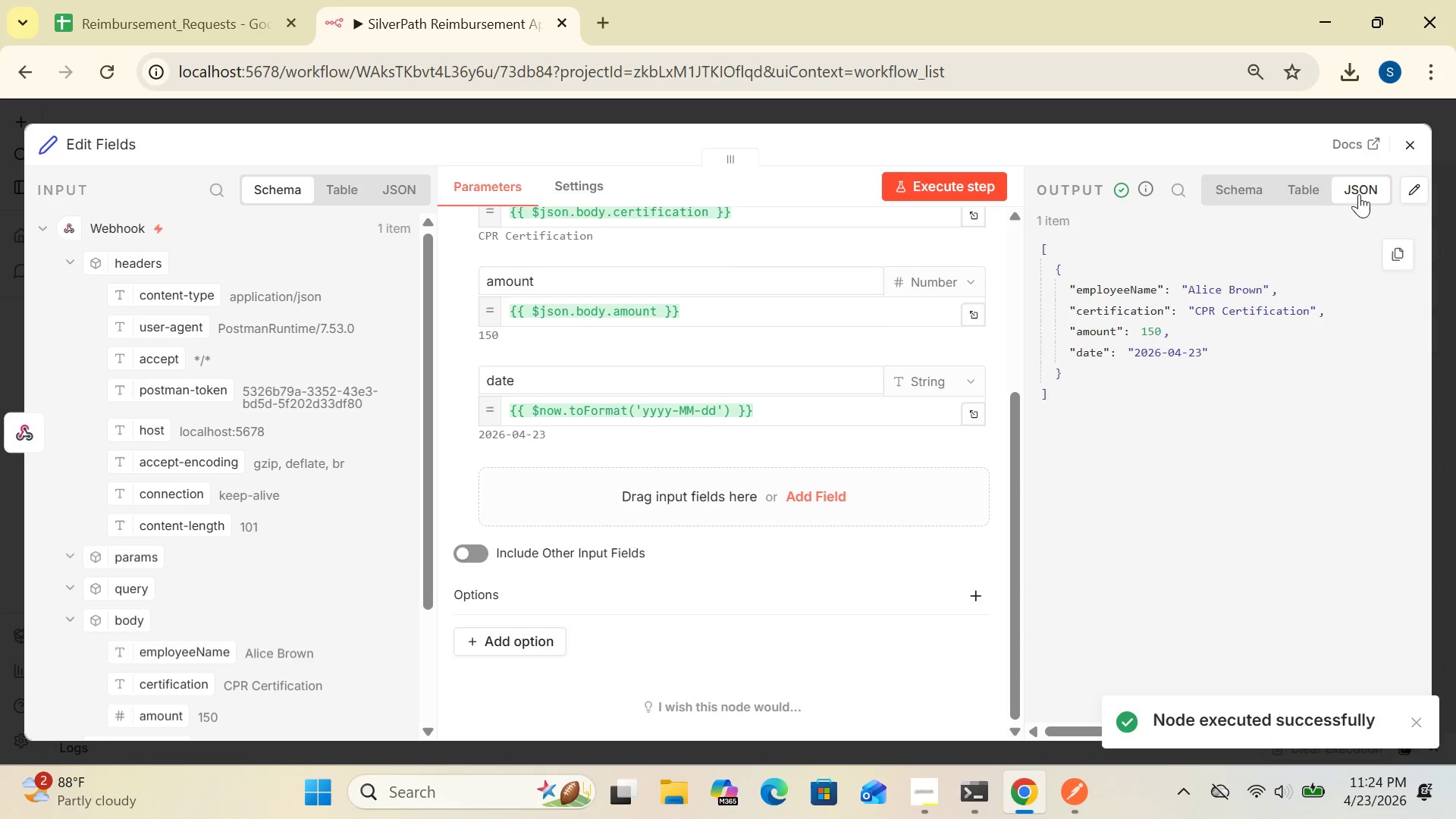 
left_click([1407, 135])
 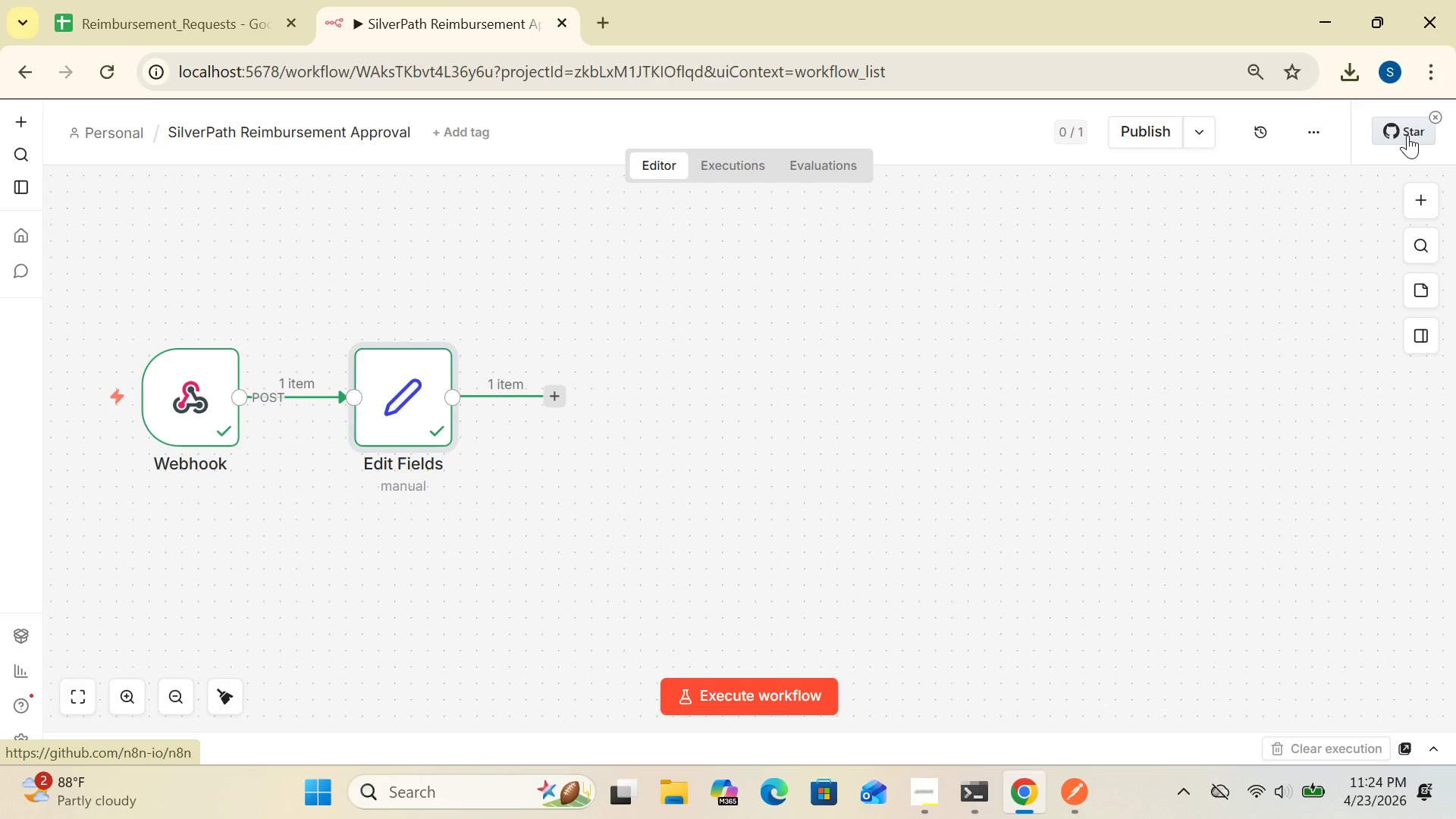 
wait(18.7)
 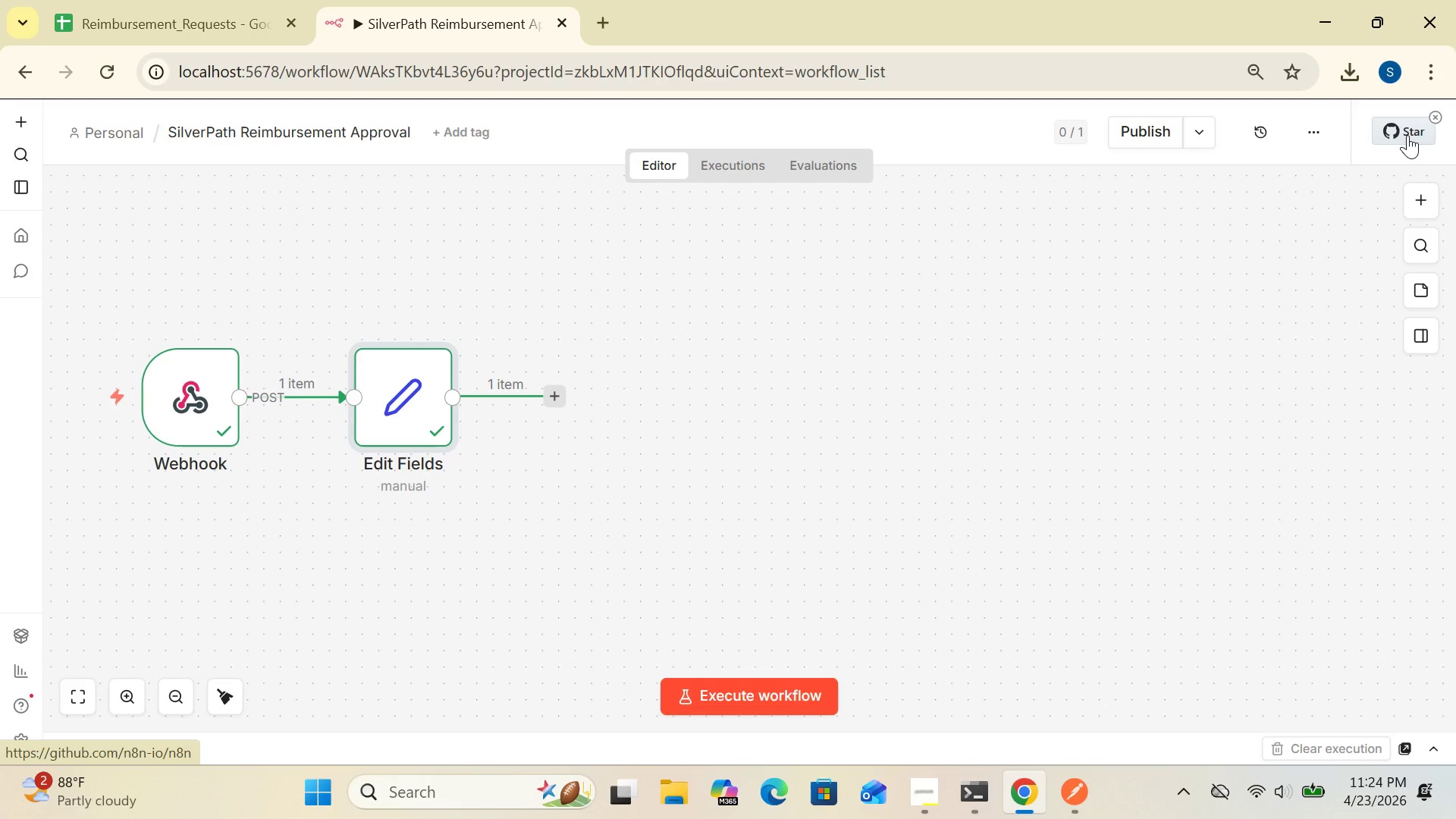 
left_click([551, 386])
 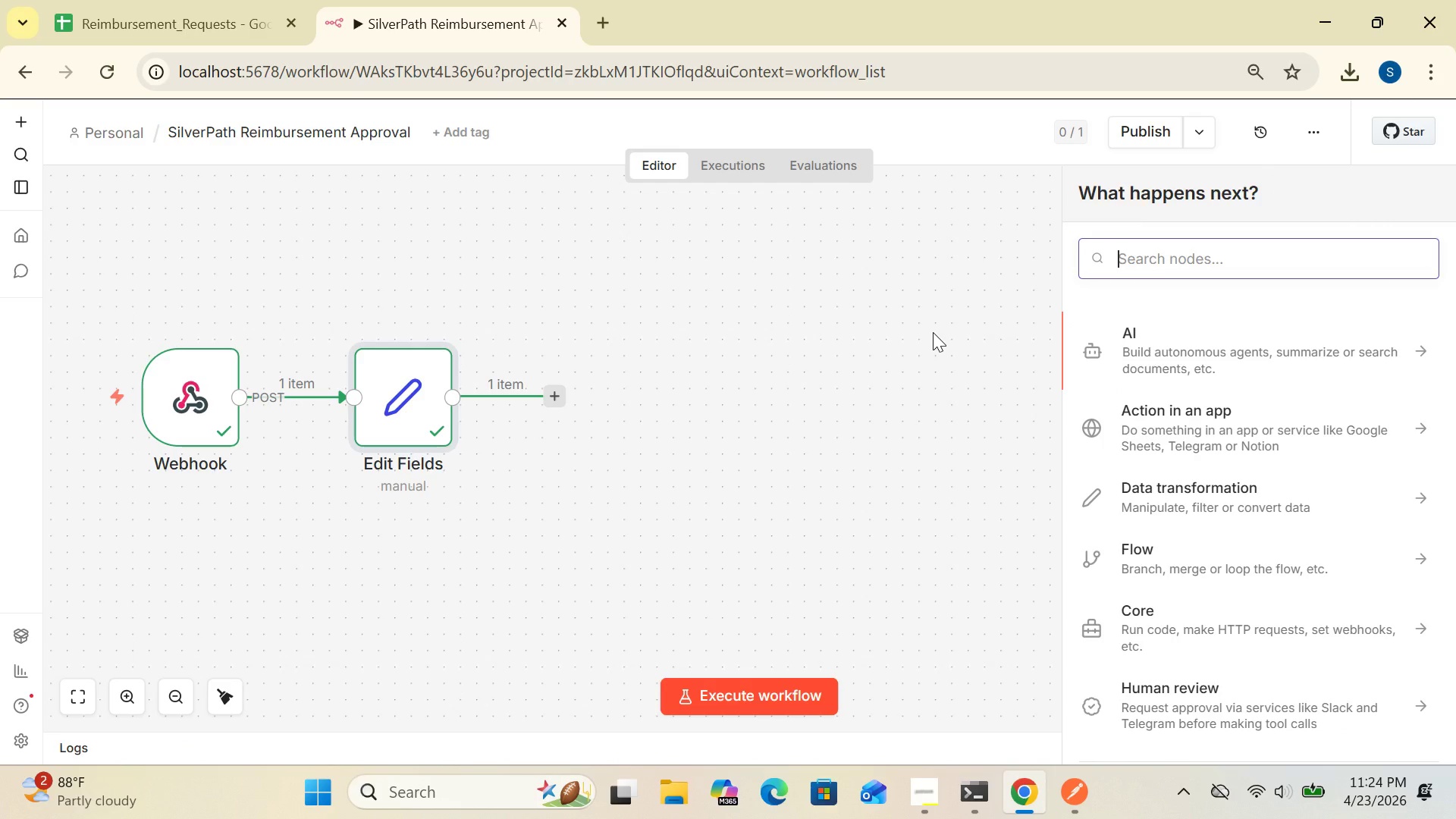 
type(if)
 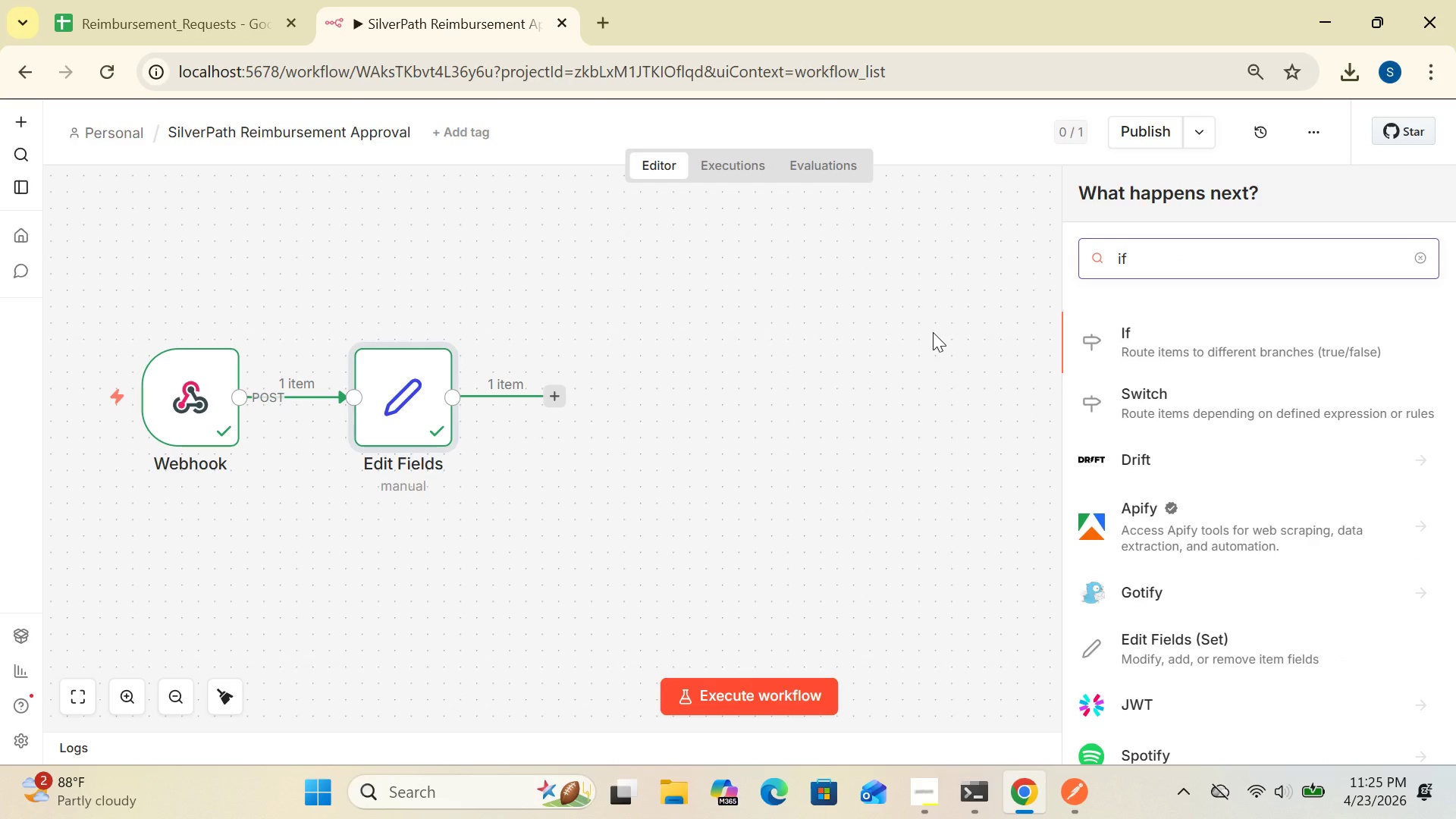 
wait(6.8)
 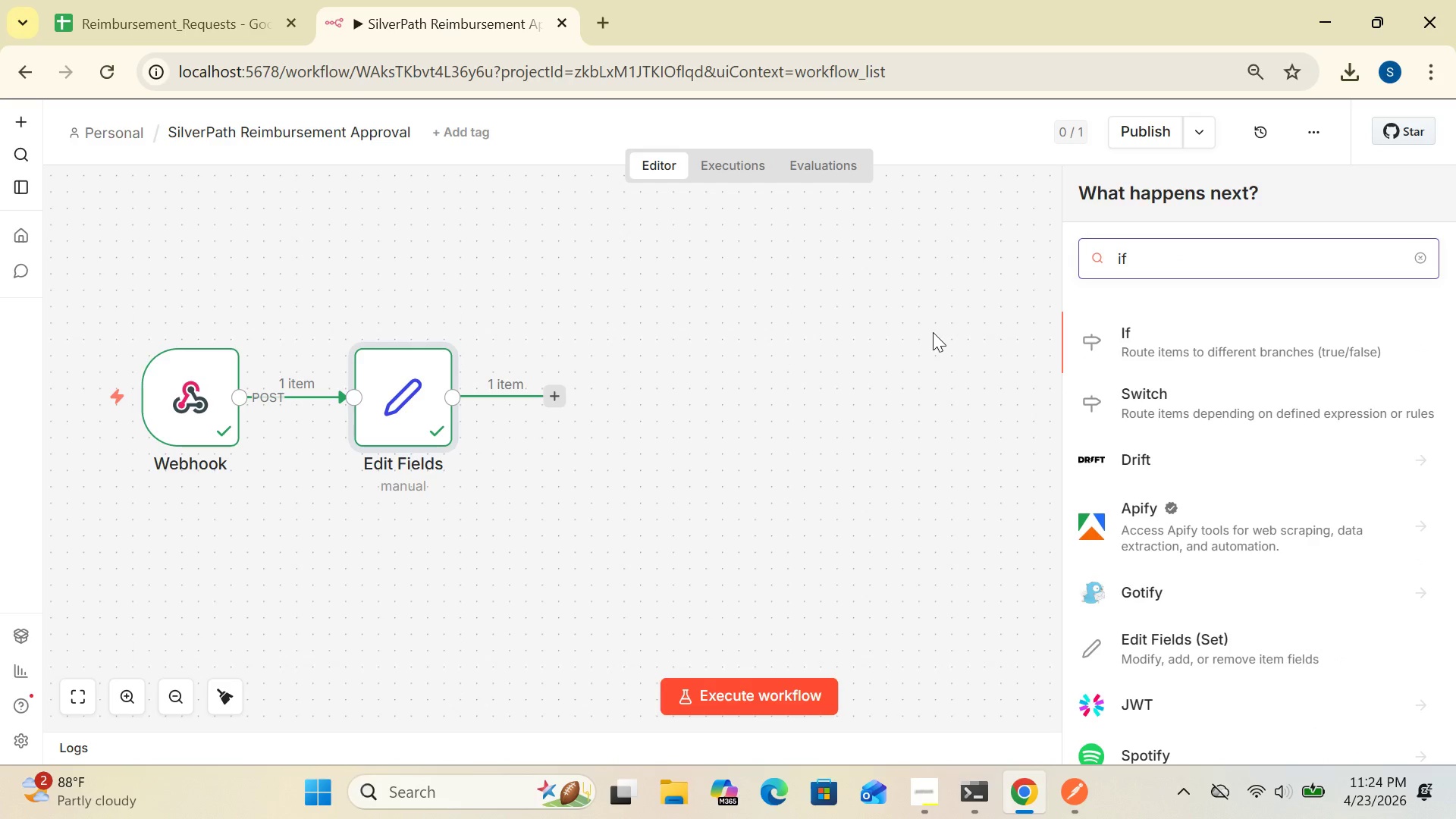 
left_click([1175, 344])
 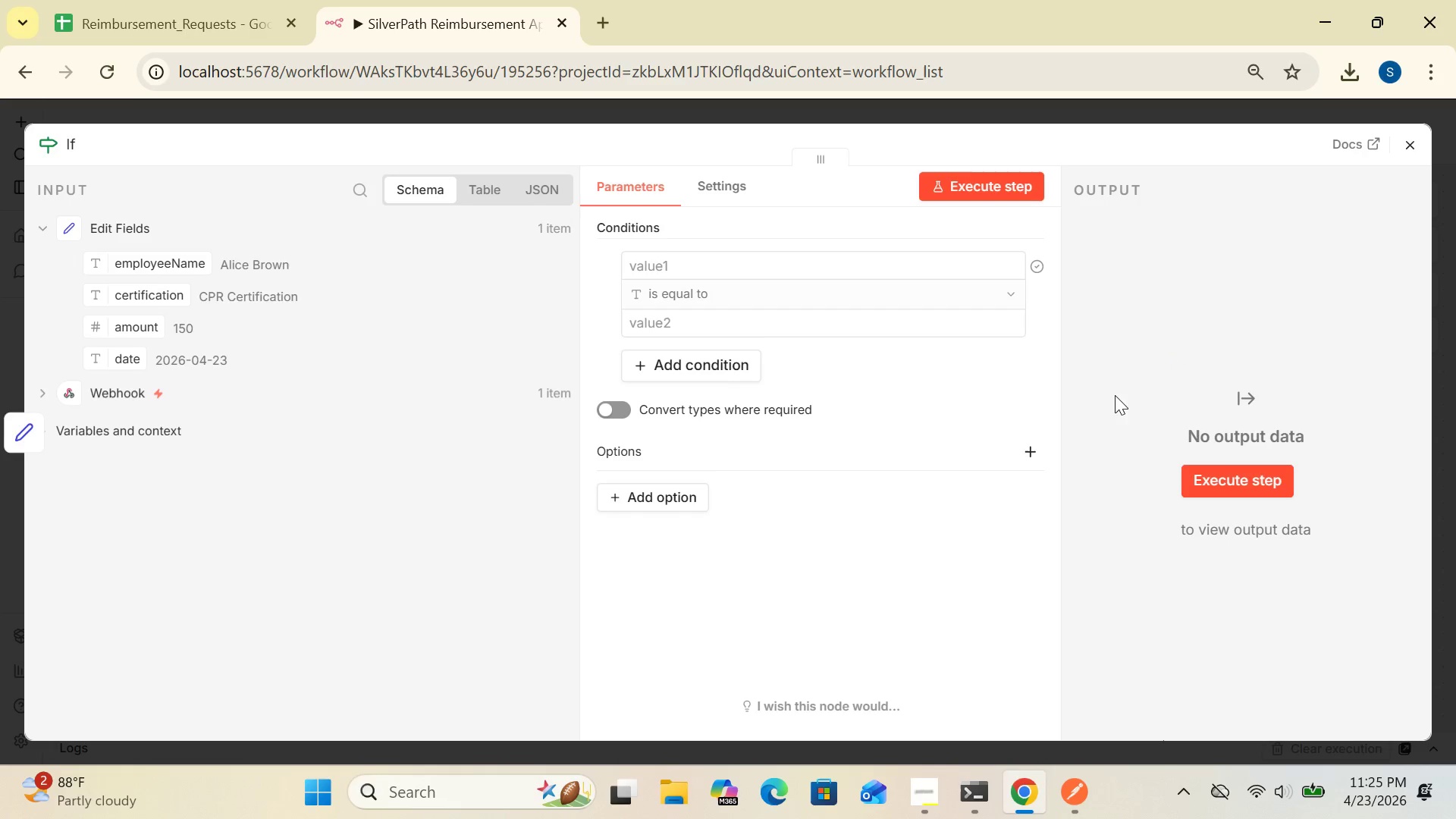 
wait(5.95)
 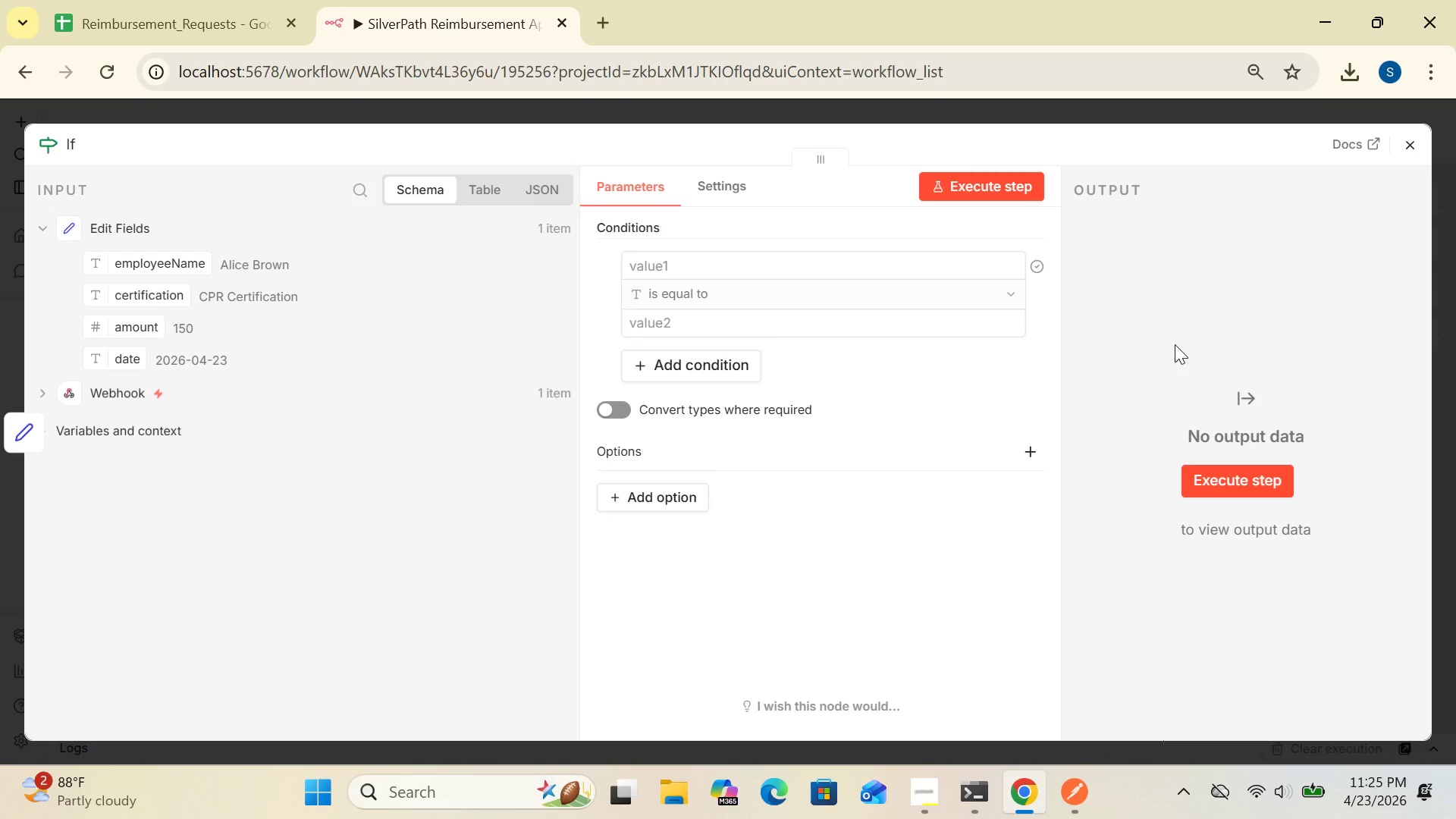 
mouse_move([722, 309])
 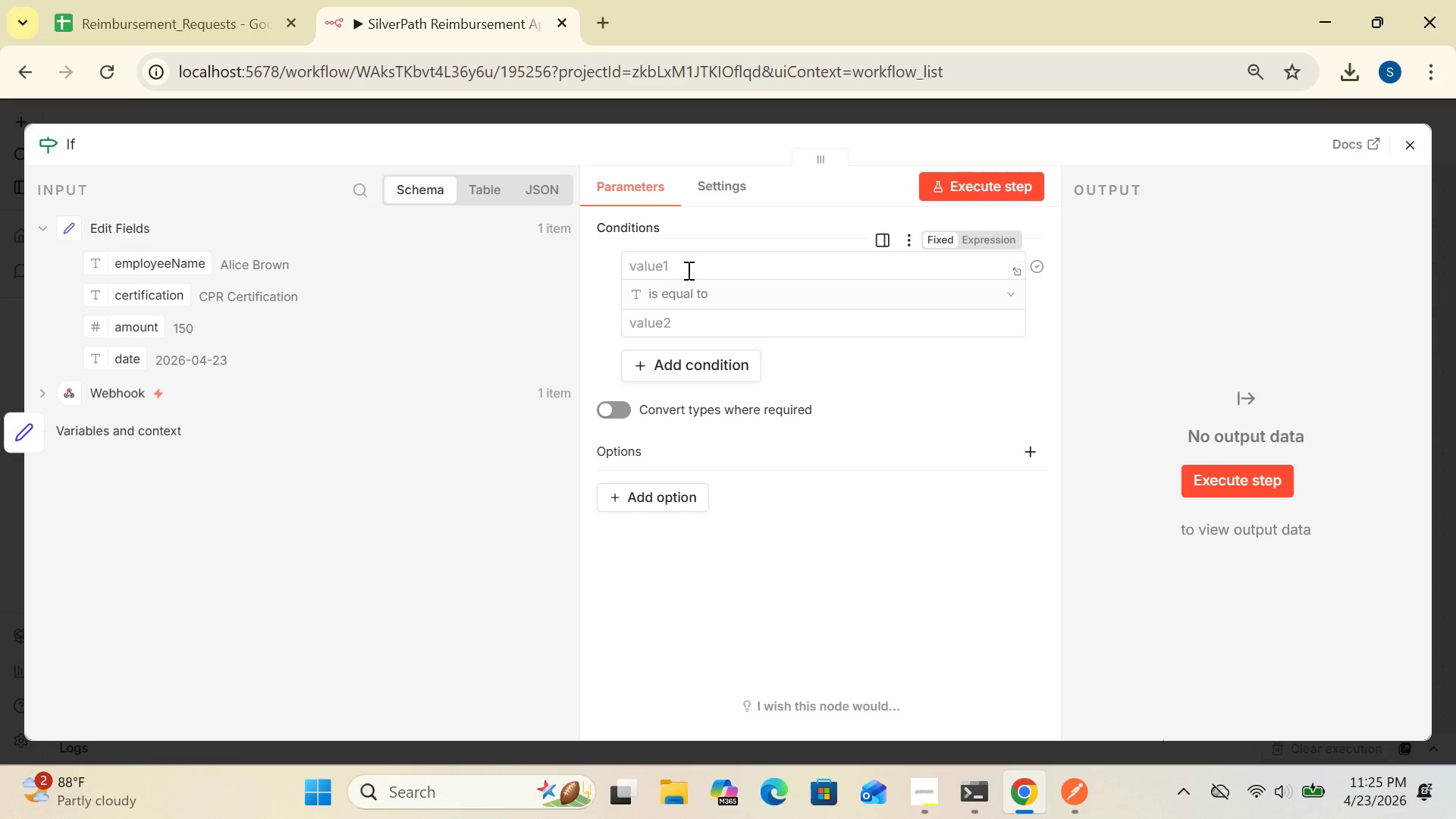 
left_click([687, 270])
 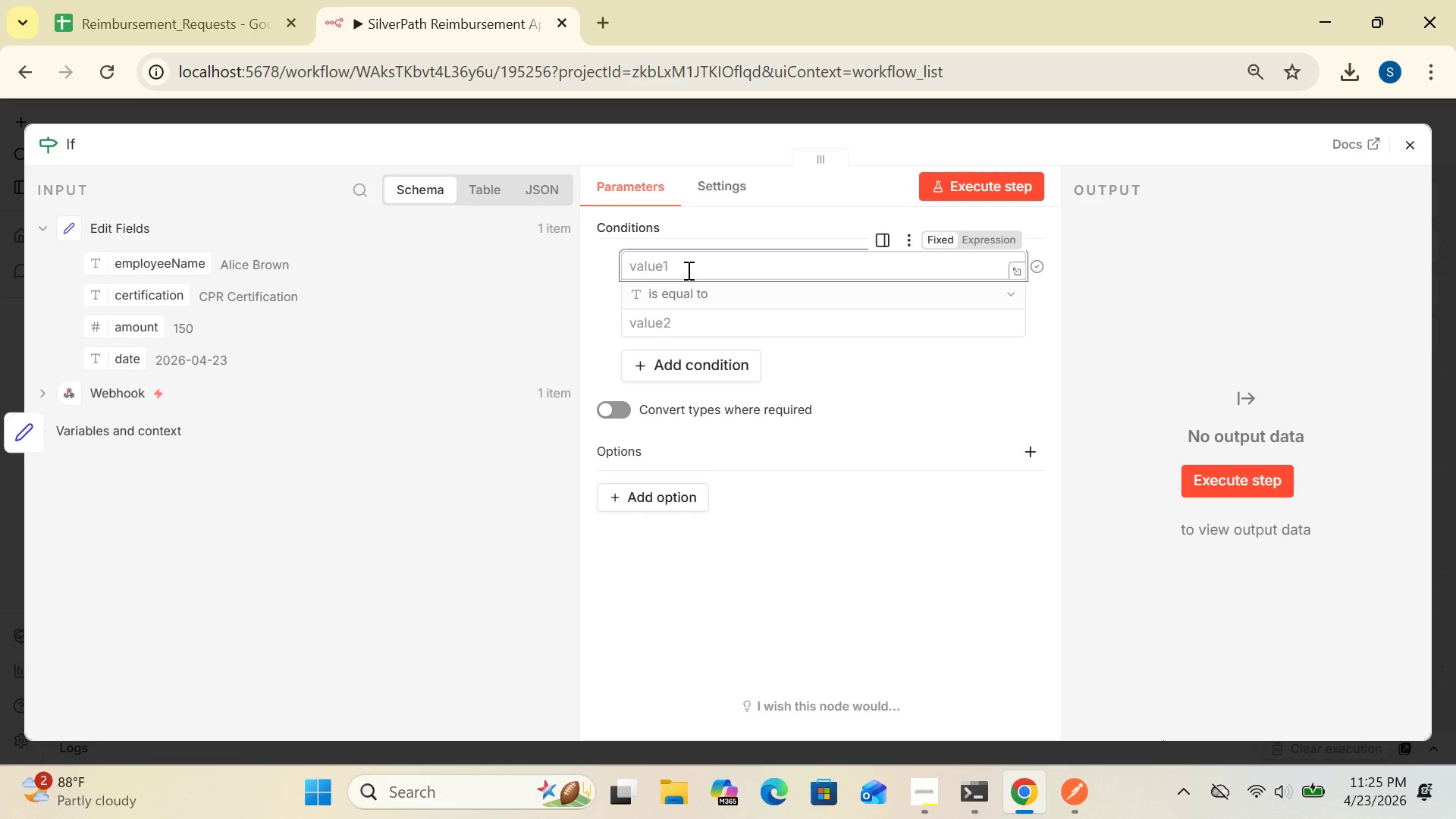 
key(Shift+BracketLeft)
 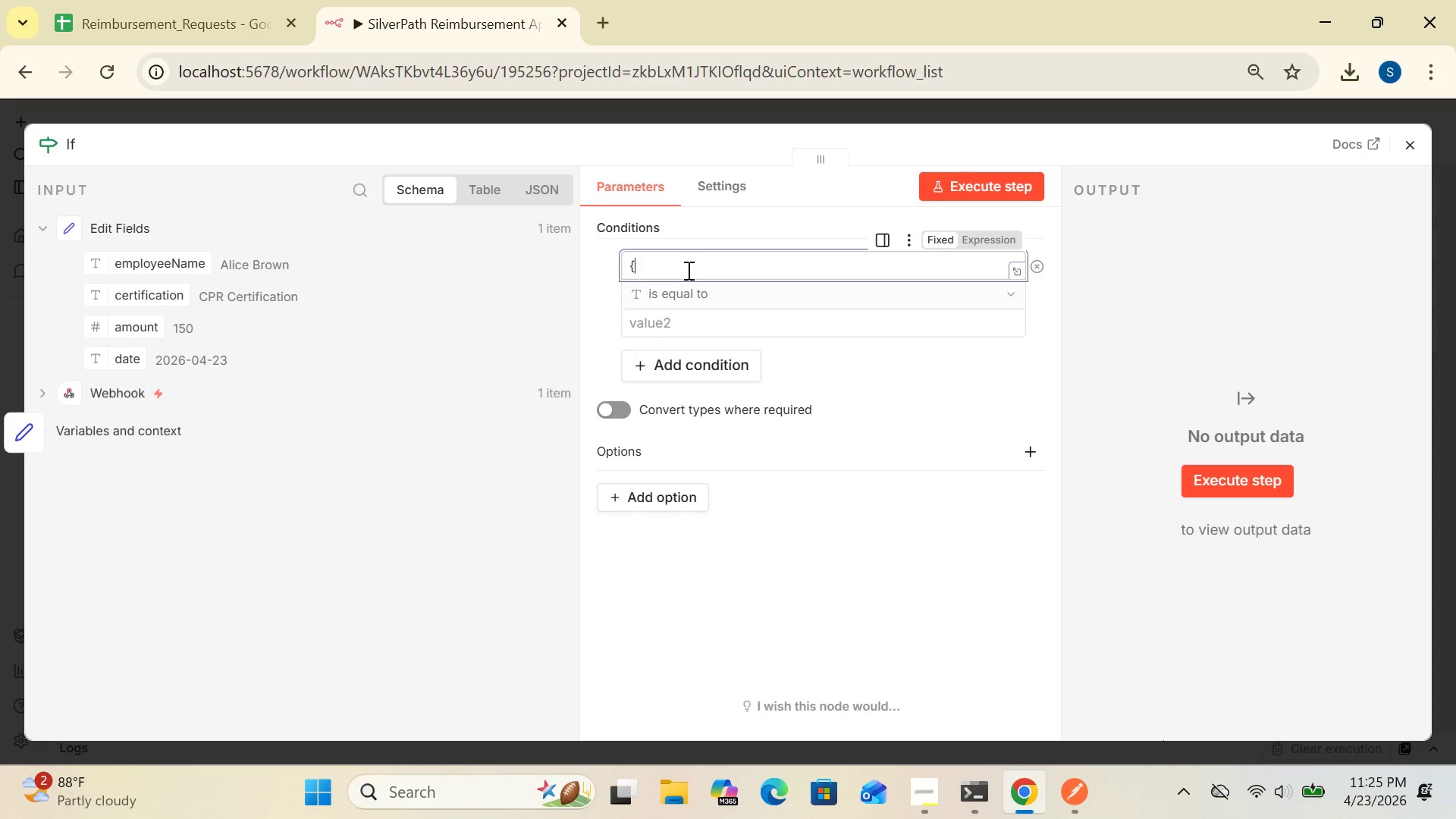 
key(Shift+BracketLeft)
 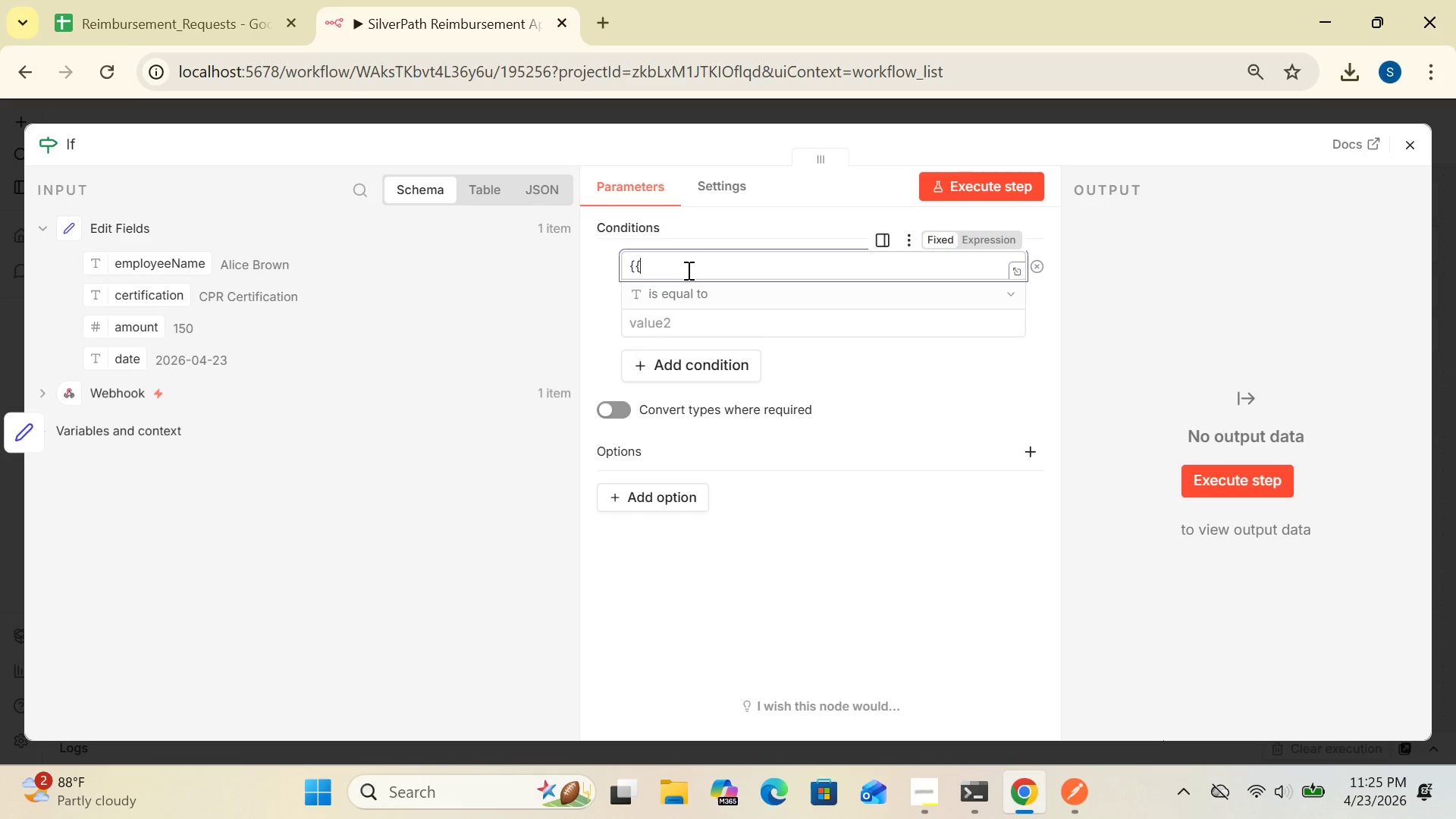 
type($json.amount)
 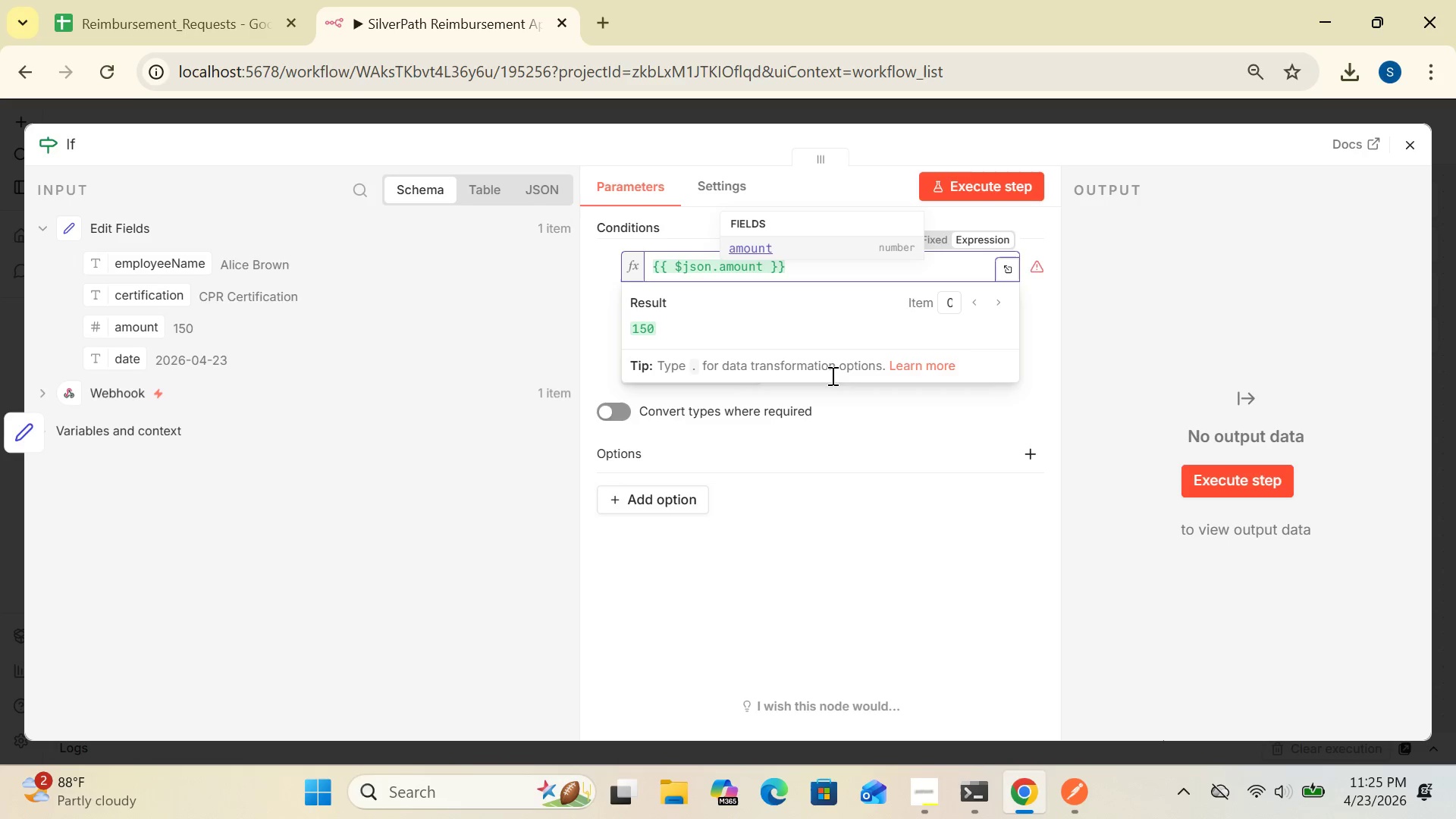 
left_click([1086, 372])
 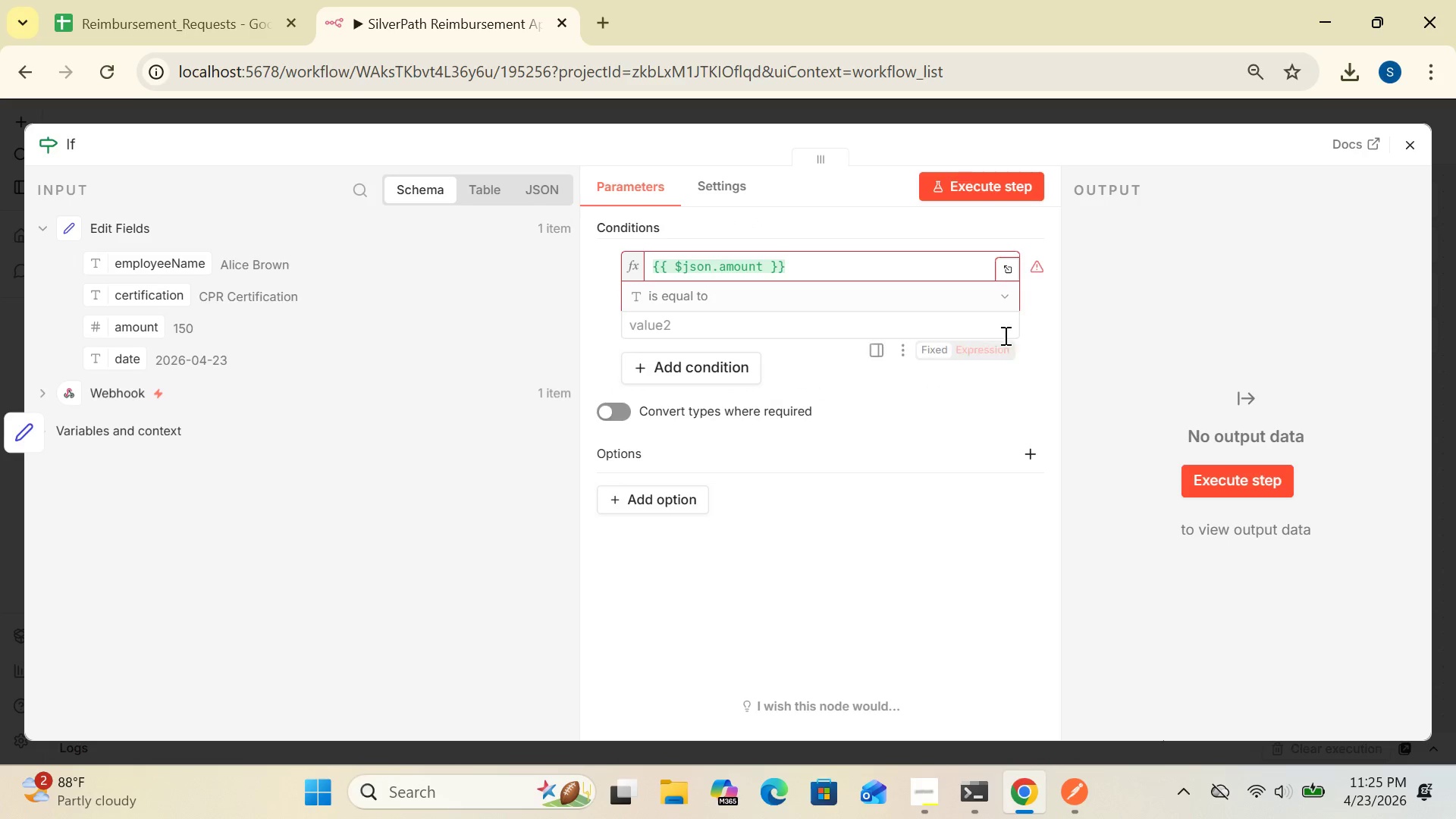 
mouse_move([989, 243])
 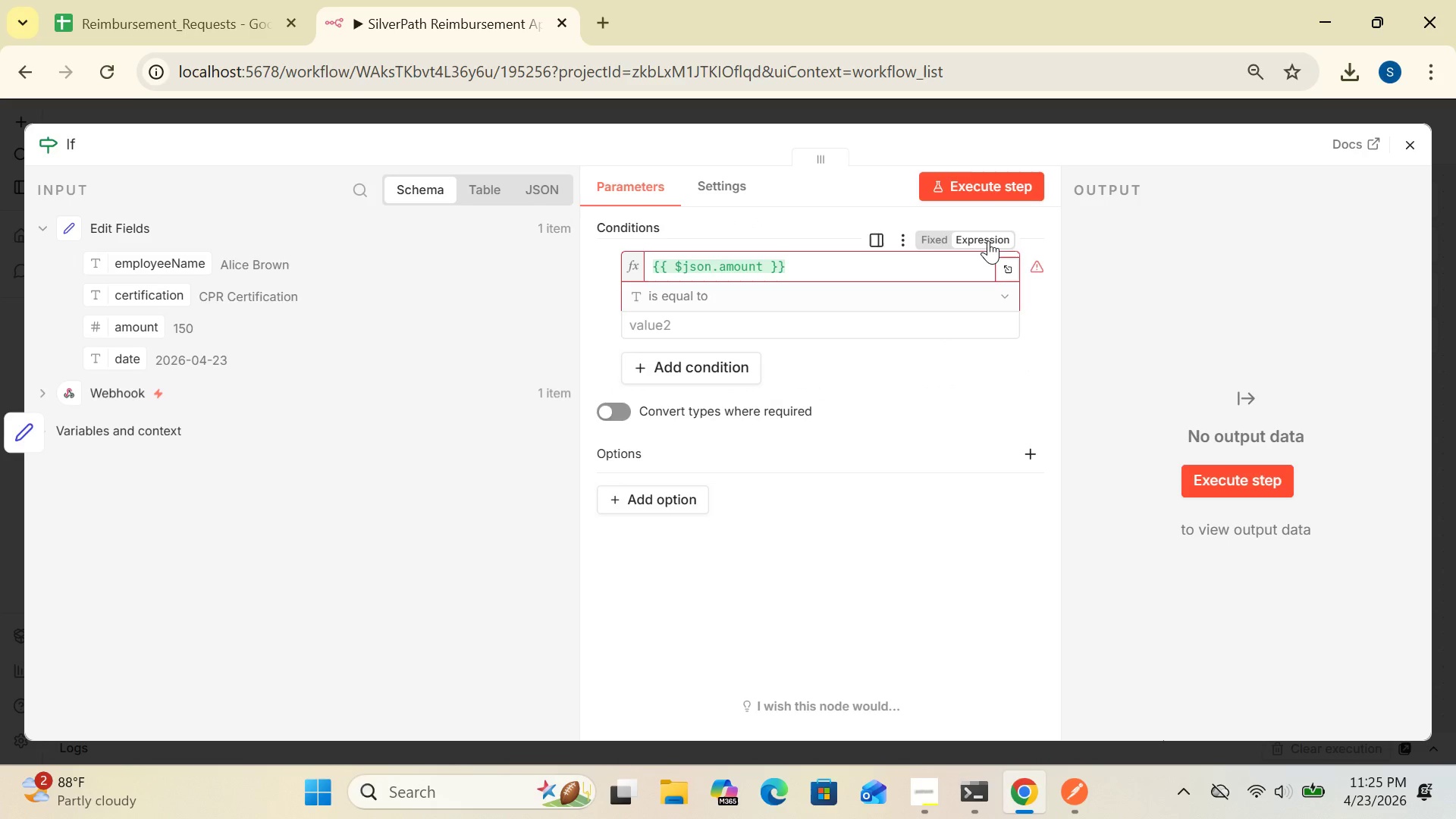 
left_click([988, 240])
 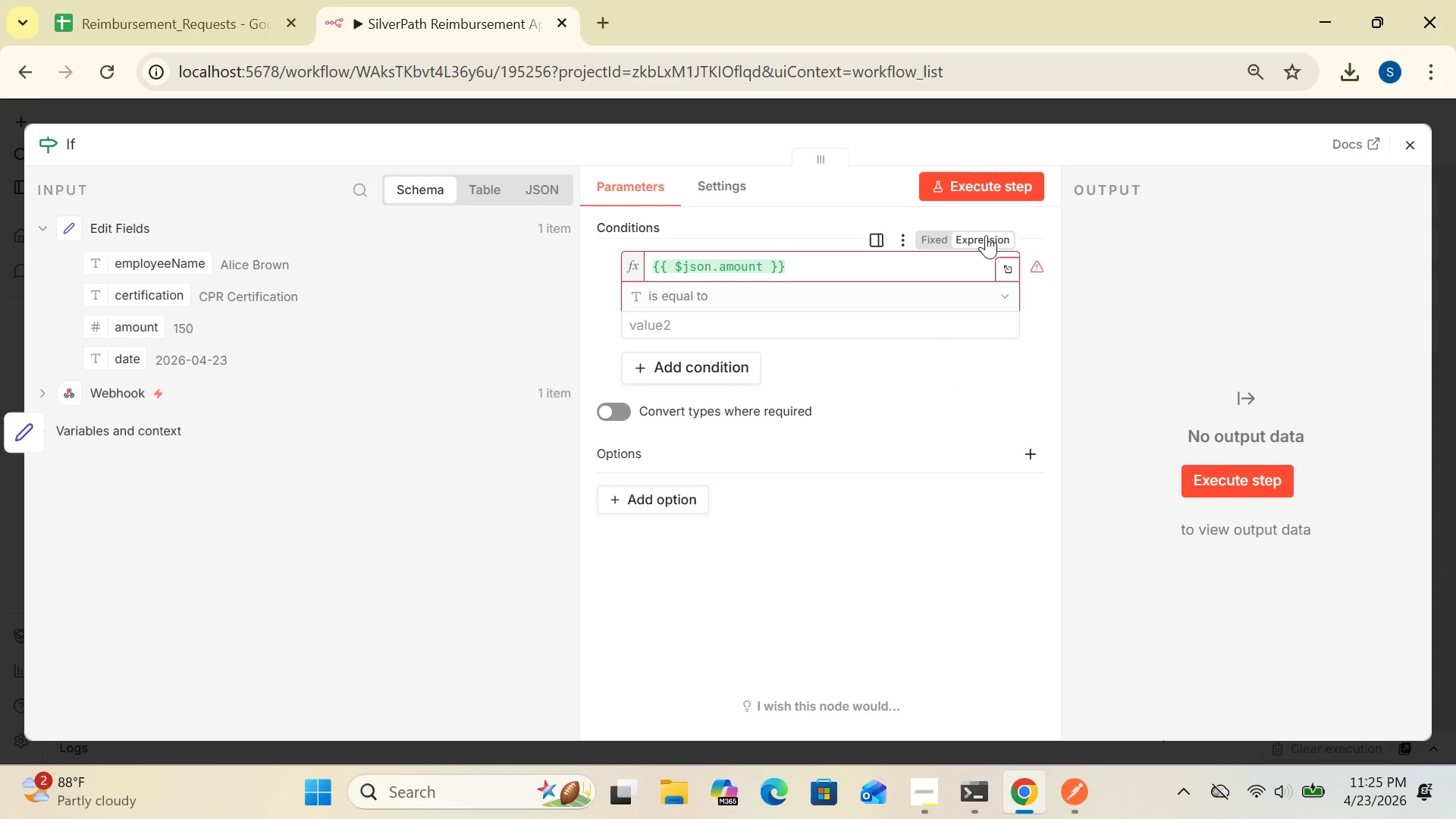 
left_click([986, 235])
 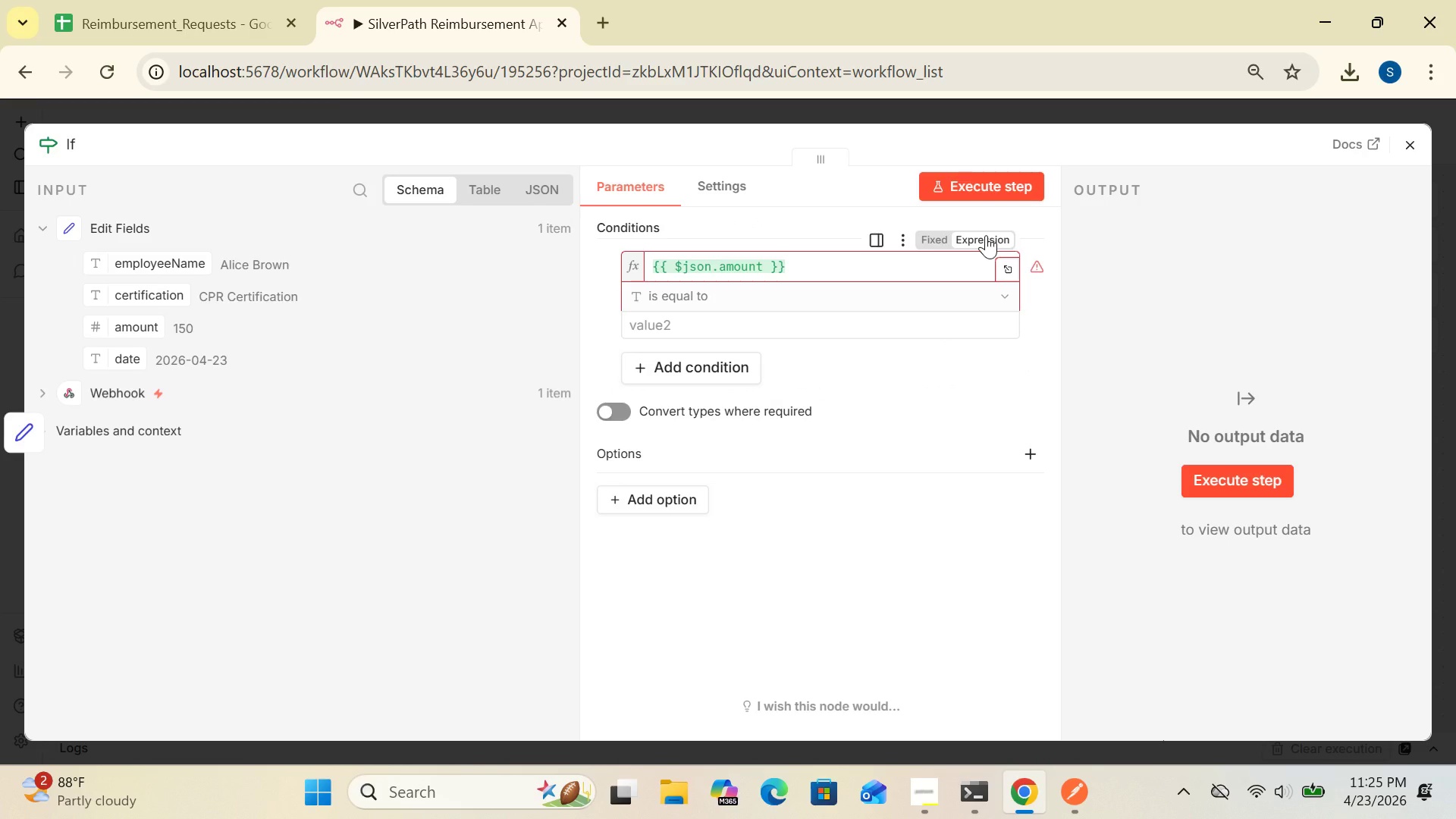 
double_click([986, 235])
 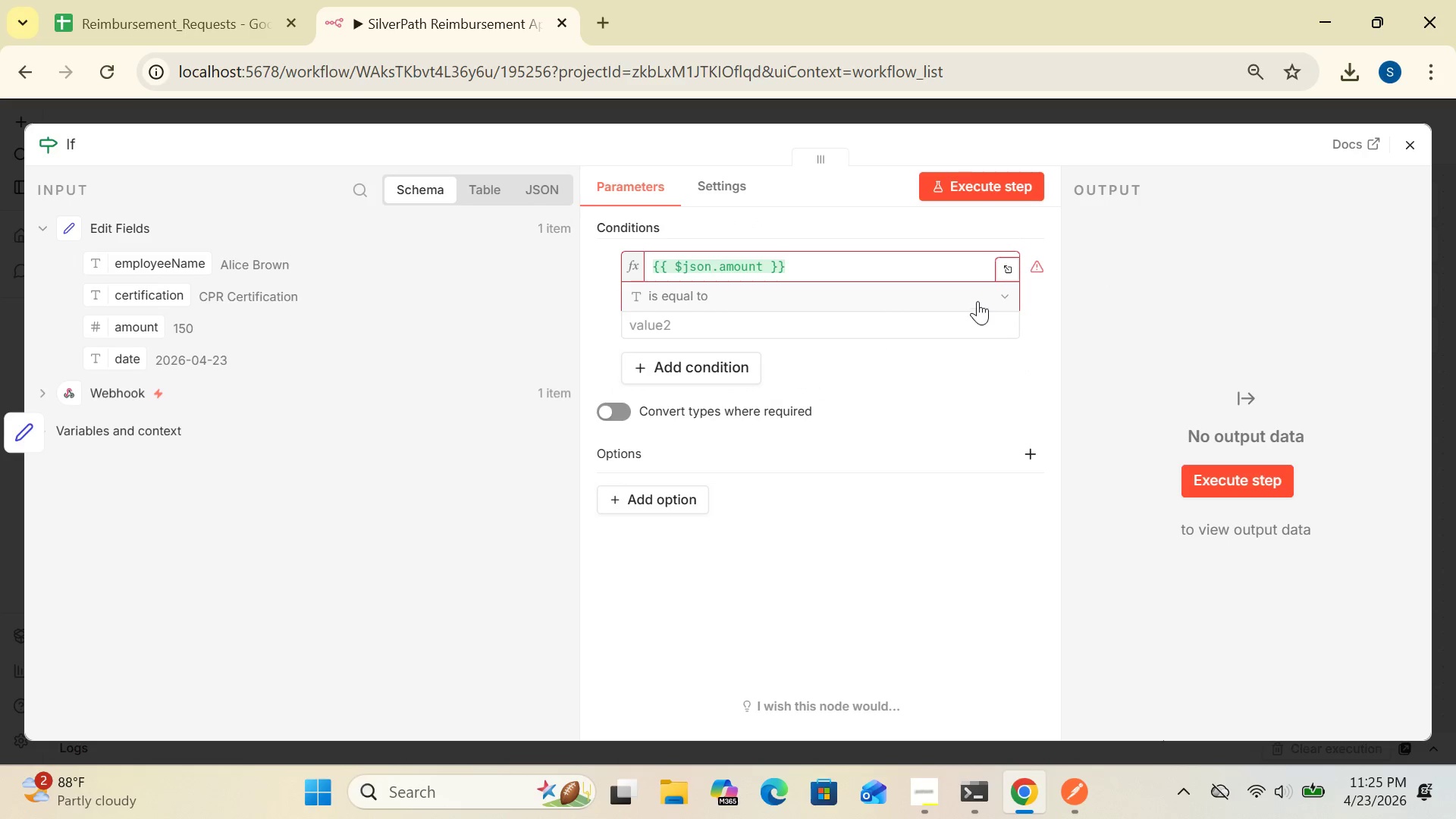 
left_click([1005, 296])
 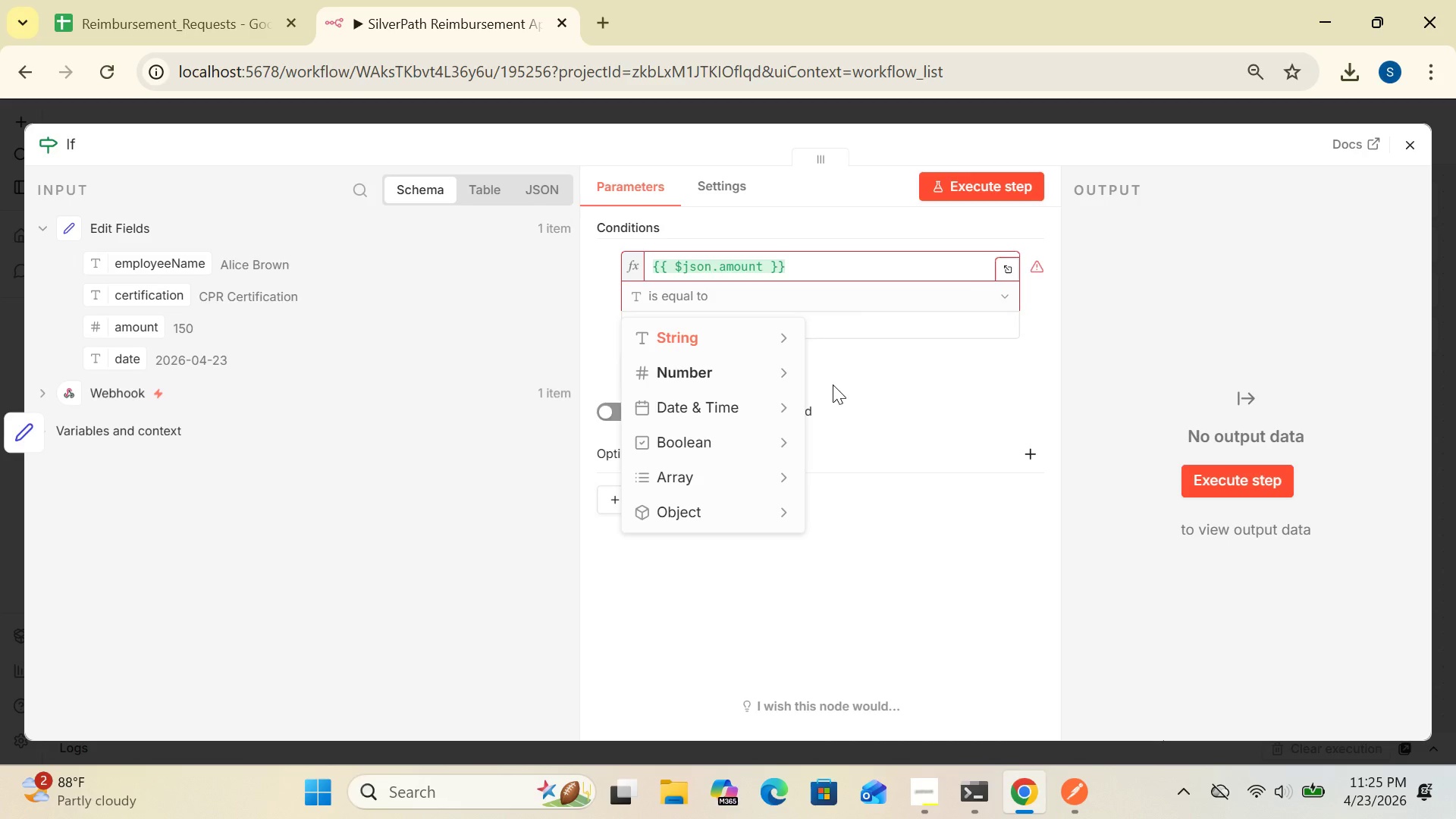 
mouse_move([811, 375])
 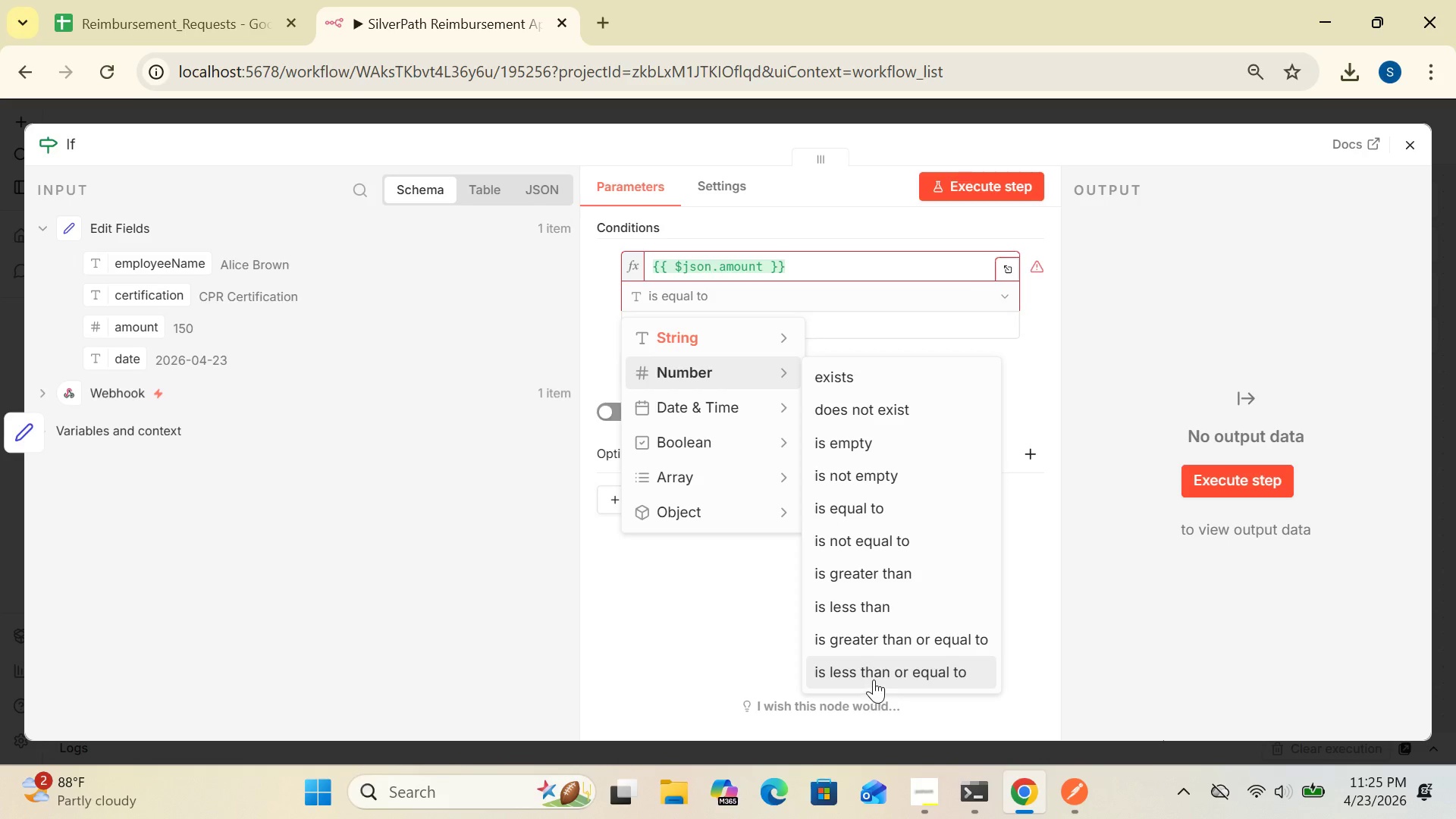 
left_click([874, 671])
 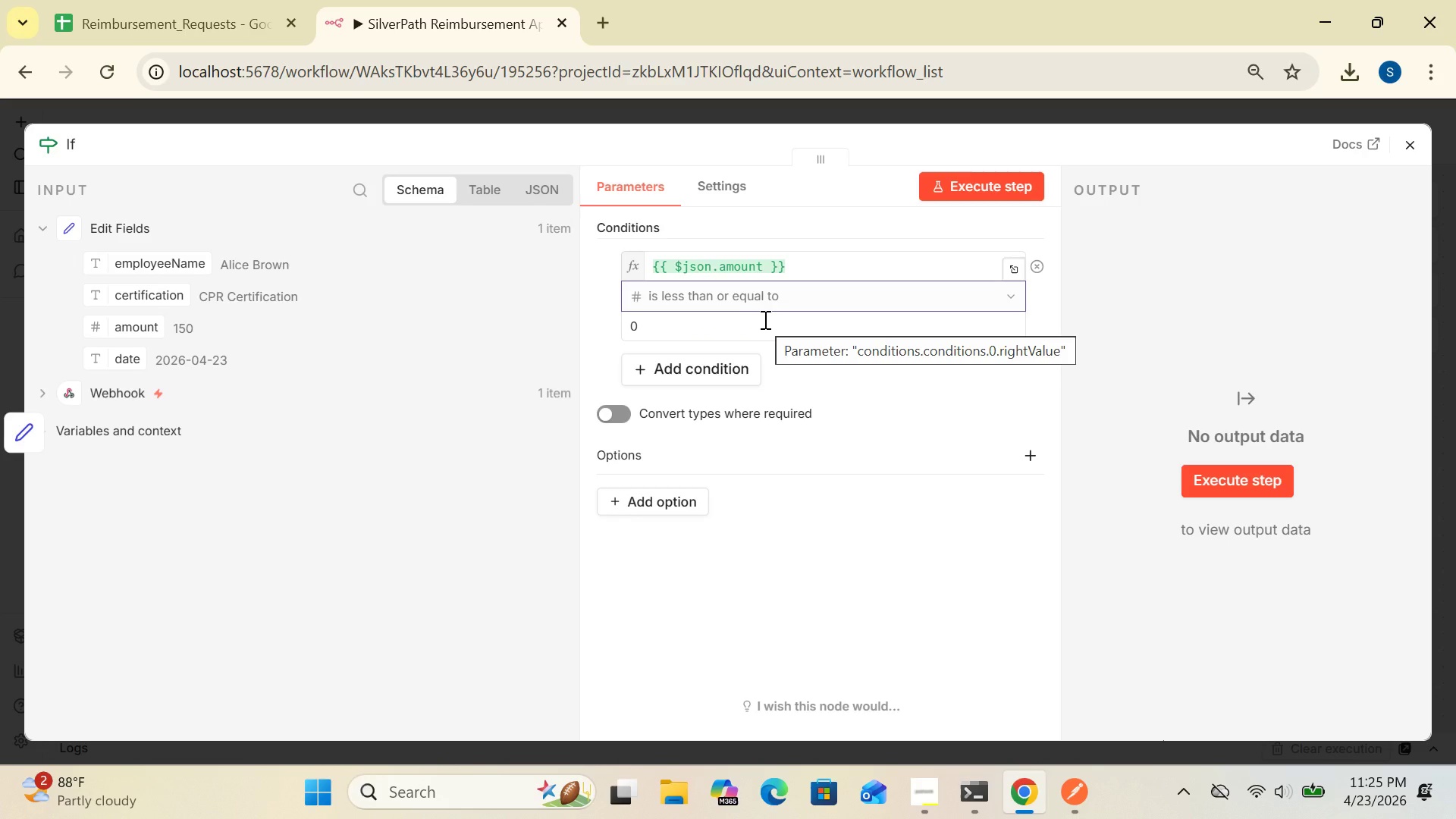 
left_click([764, 319])
 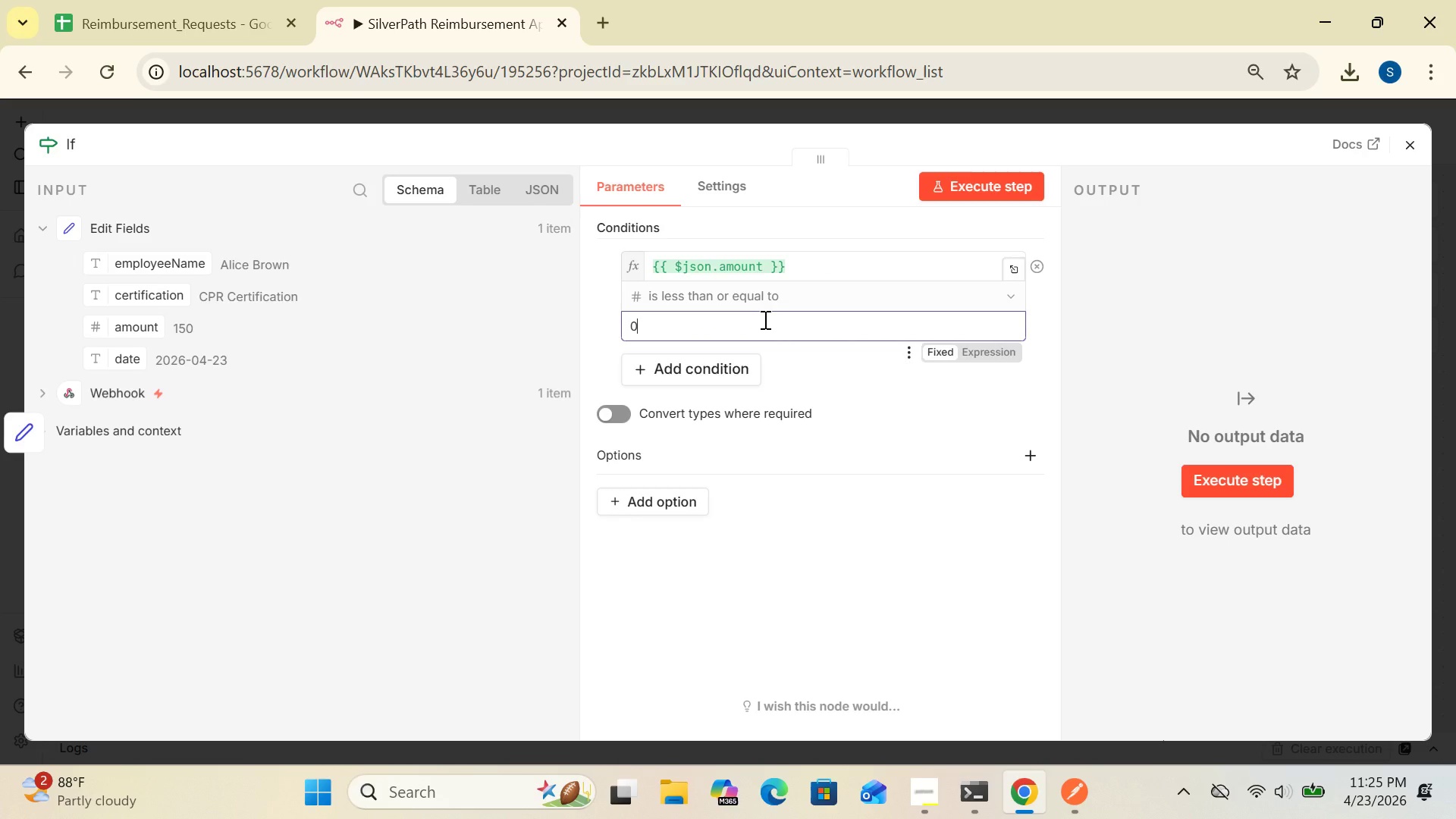 
key(Backspace)
type(200)
 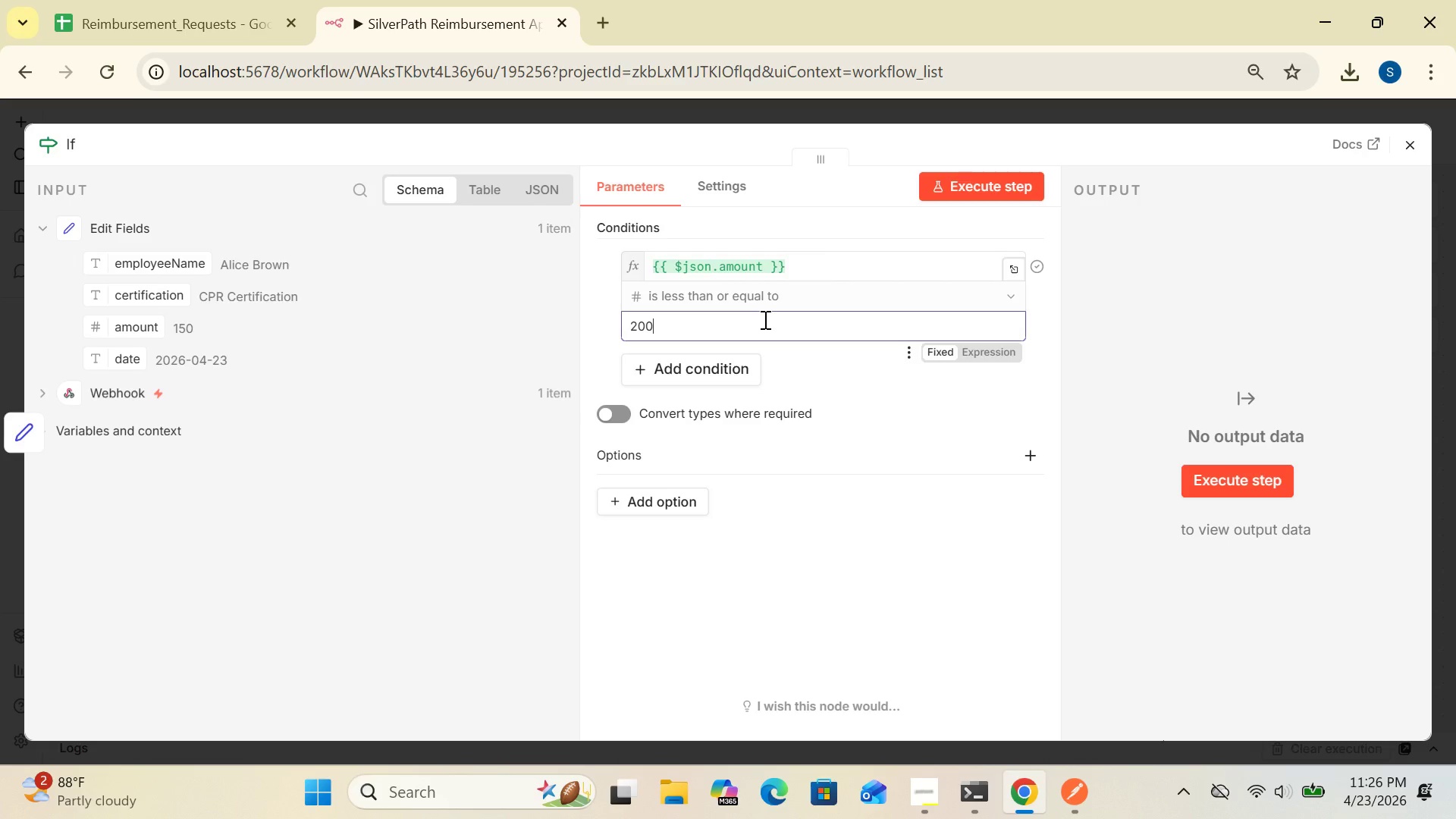 
wait(5.56)
 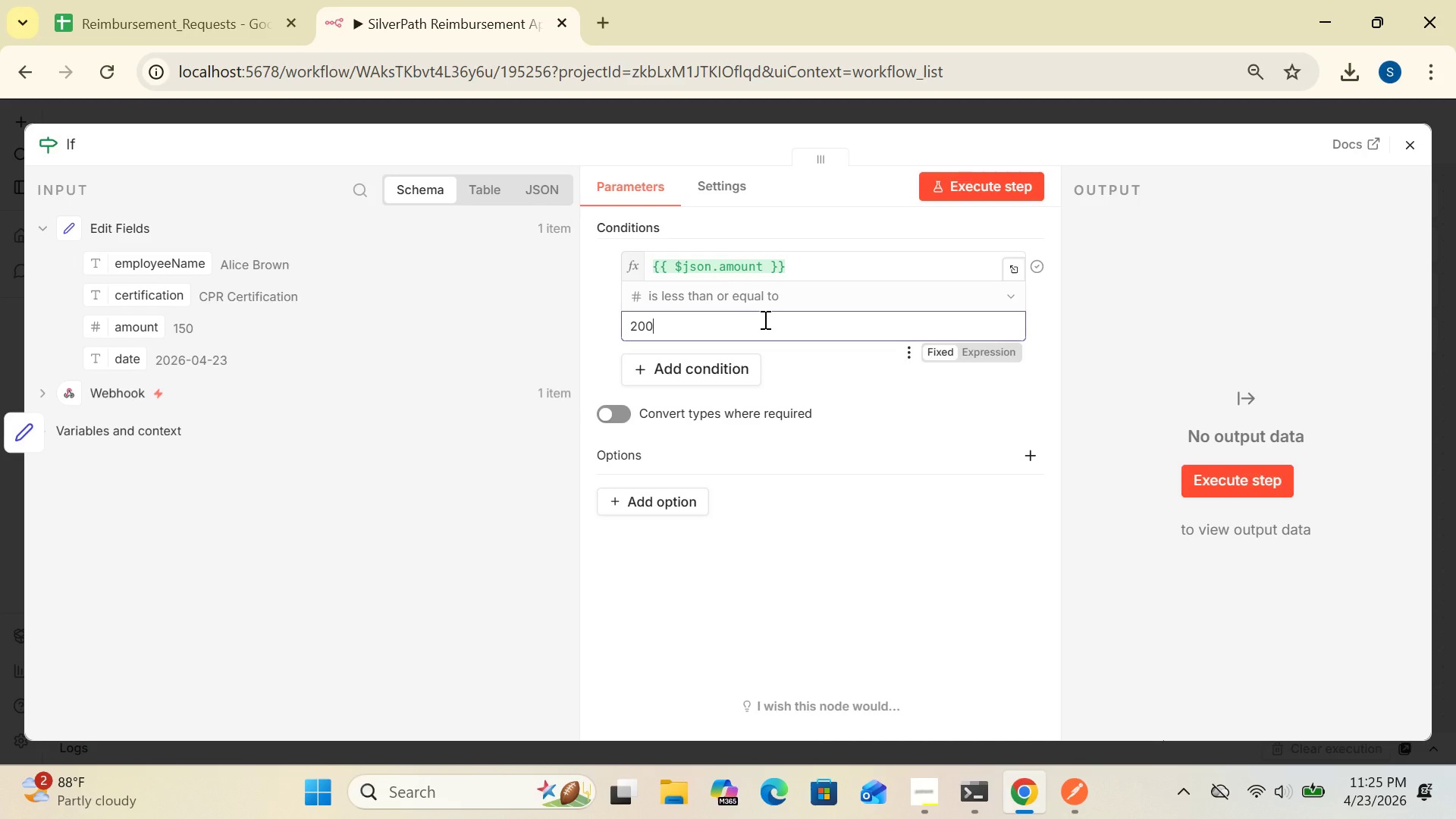 
left_click([1144, 291])
 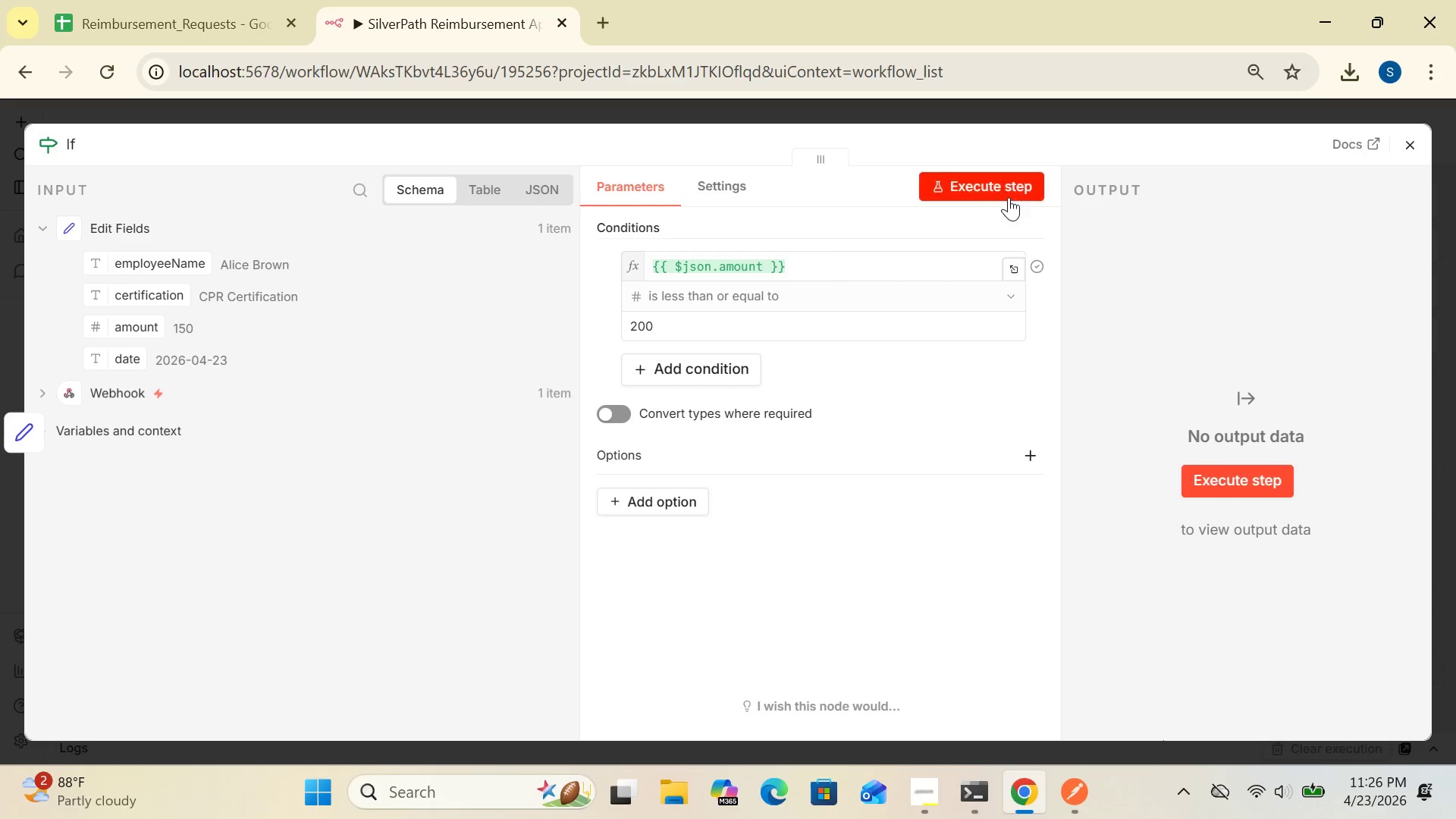 
left_click([1003, 187])
 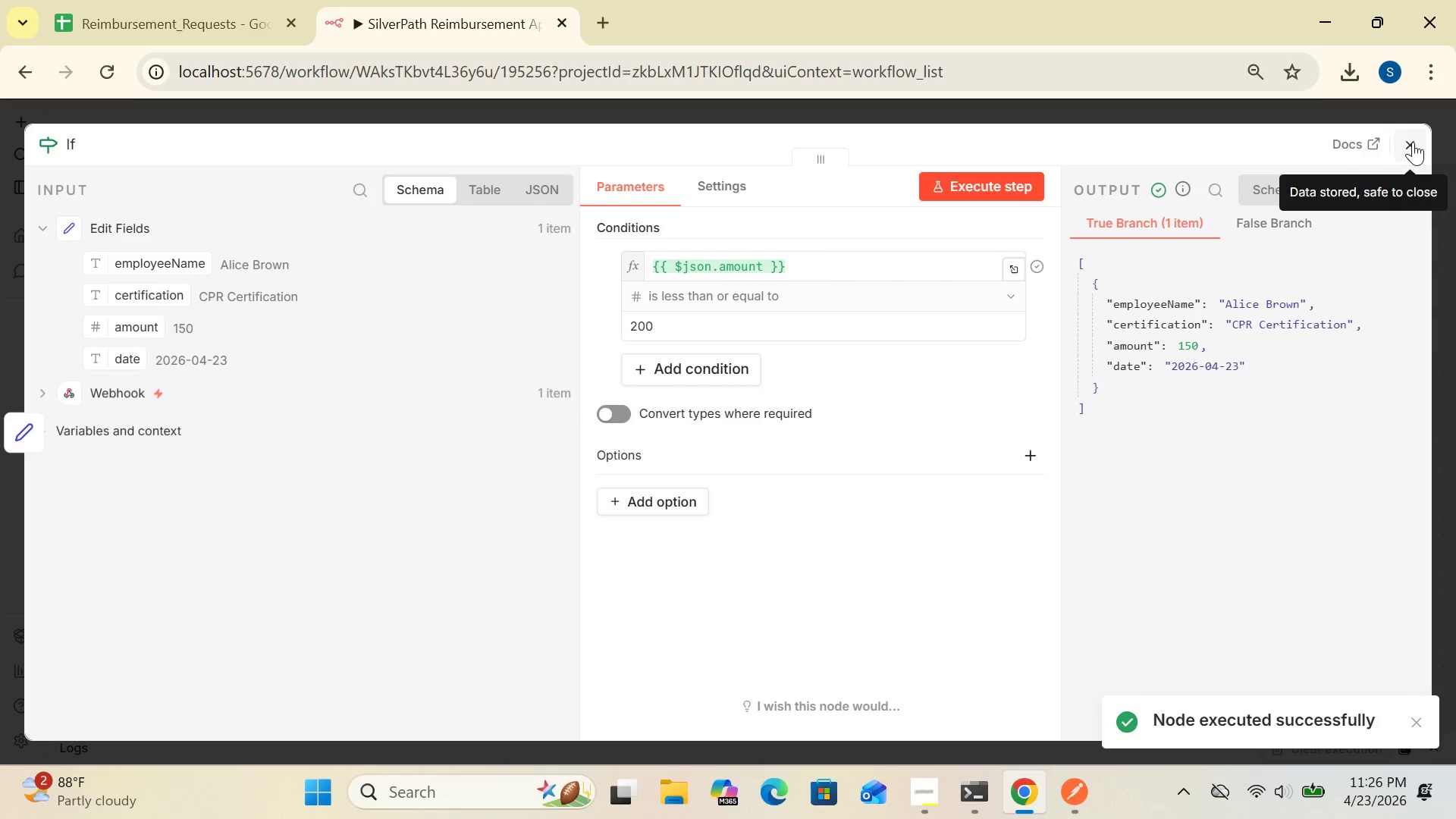 
left_click([1412, 142])
 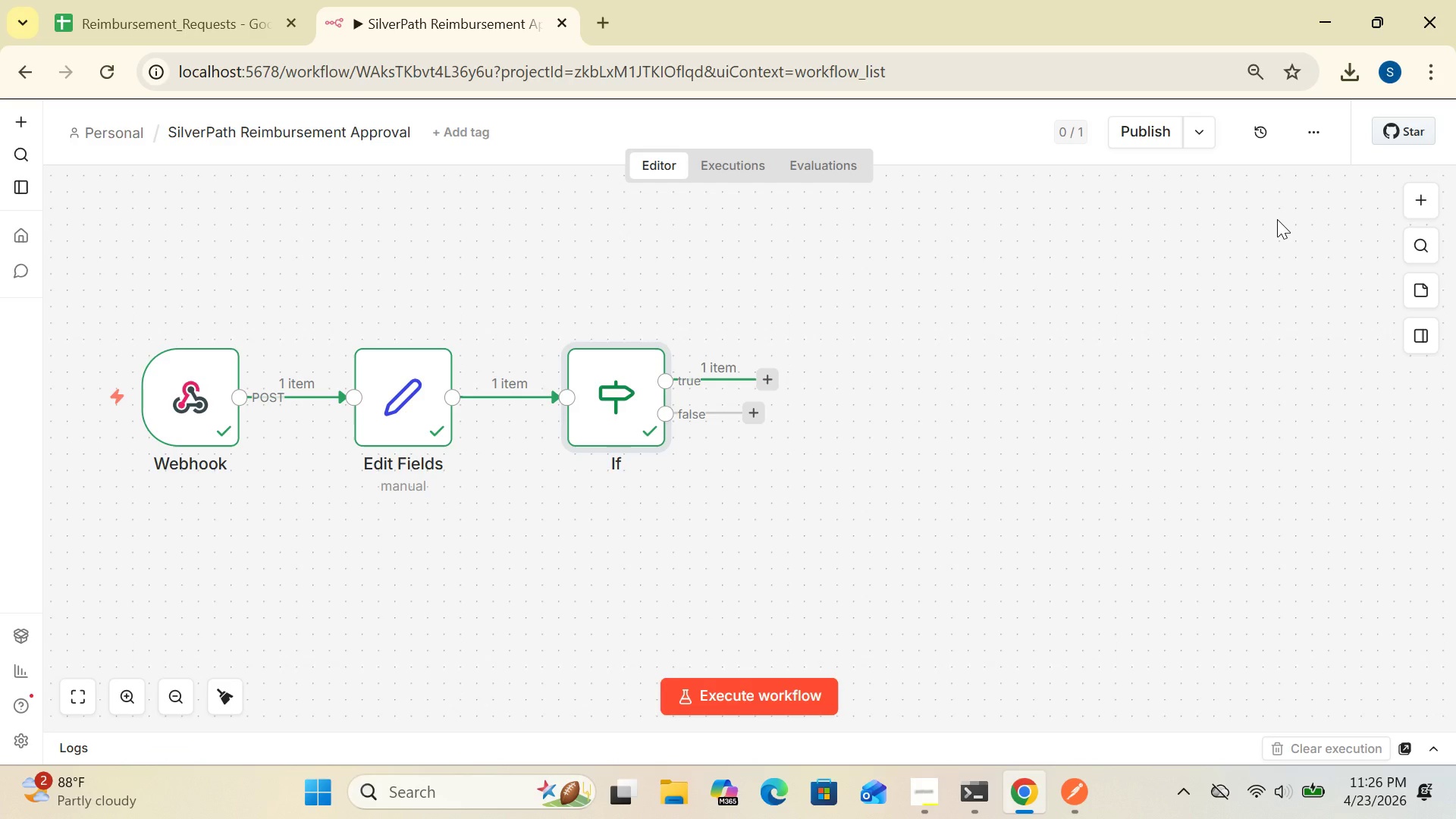 
wait(32.56)
 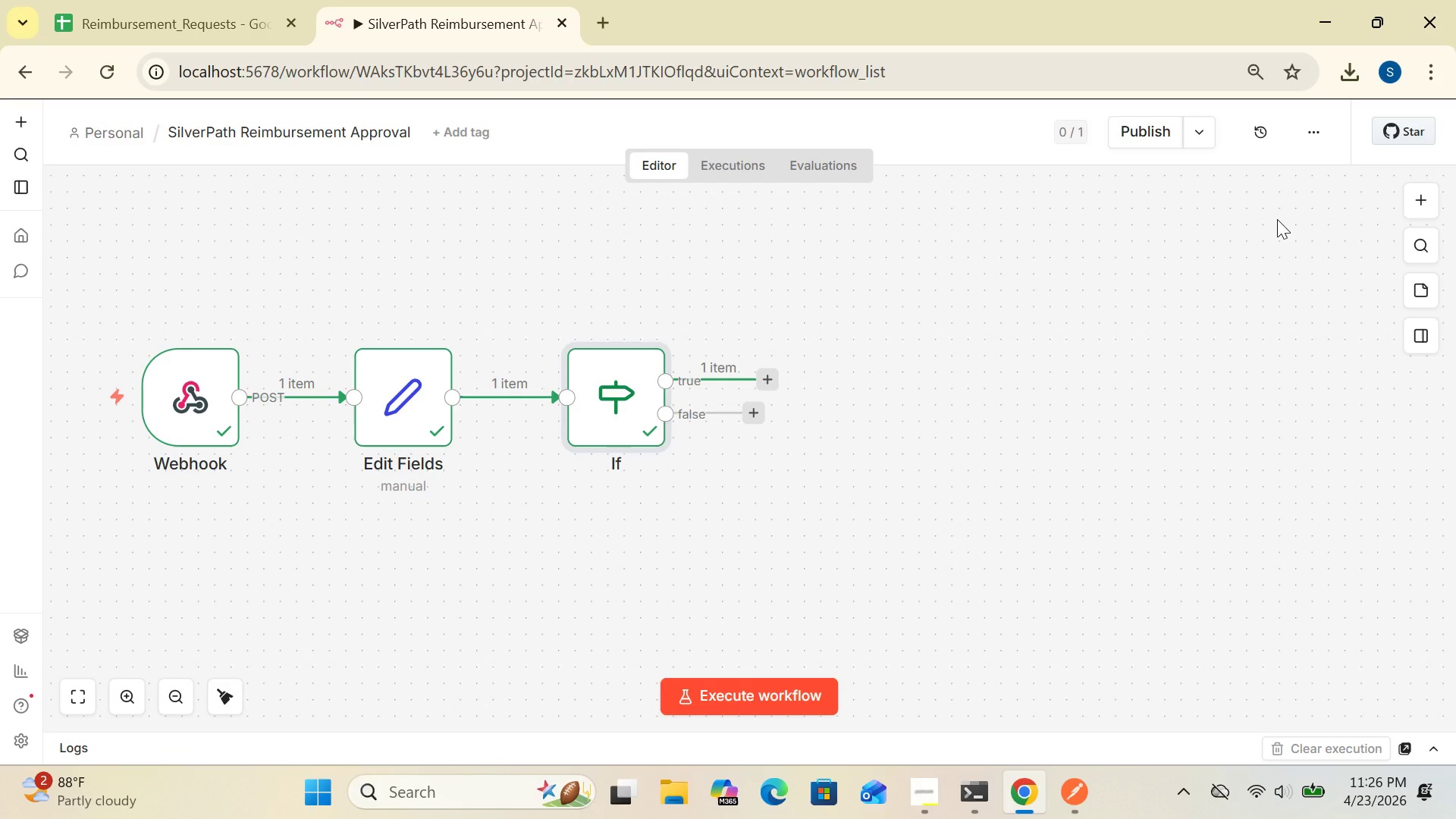 
left_click([766, 369])
 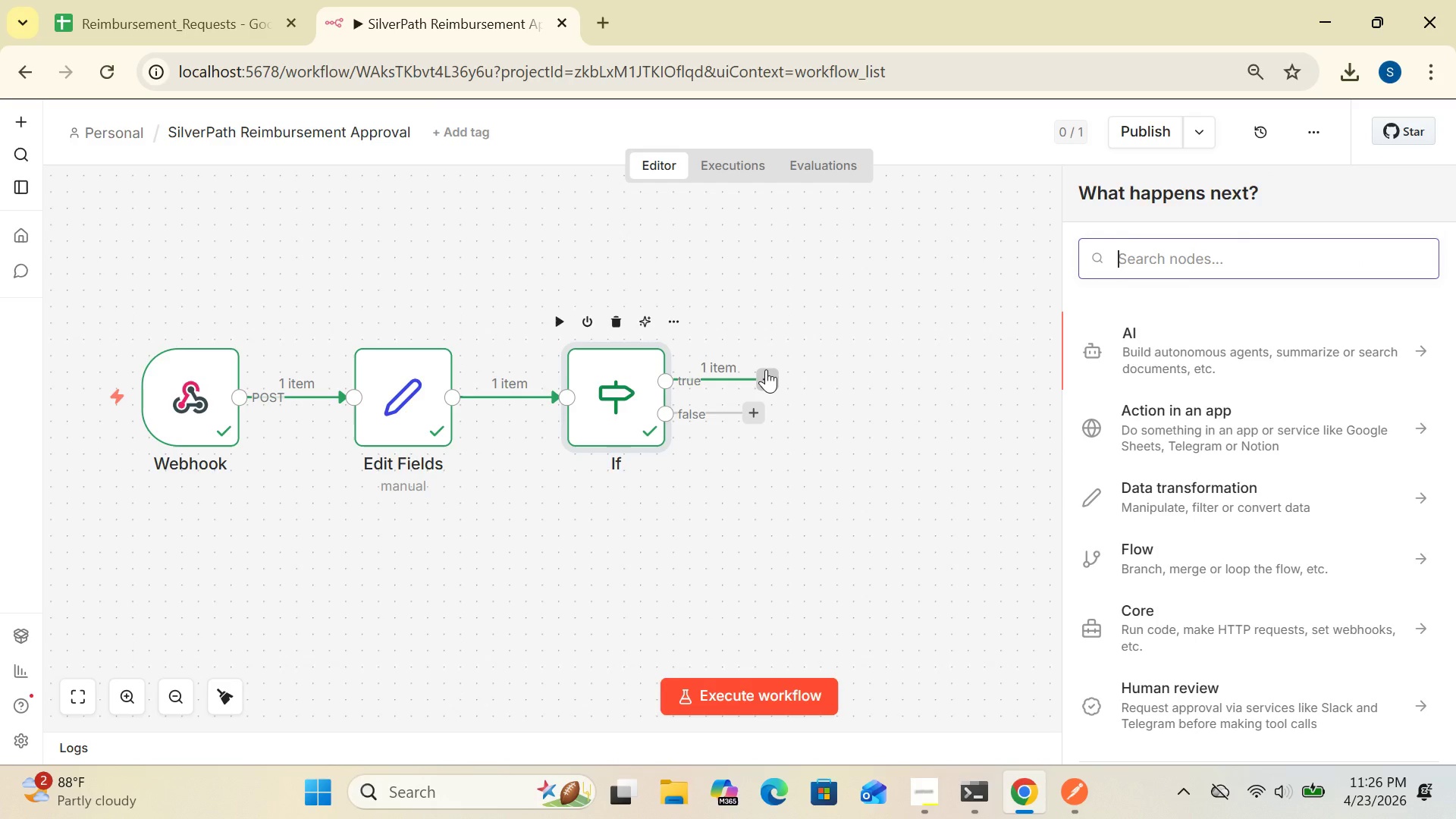 
wait(8.55)
 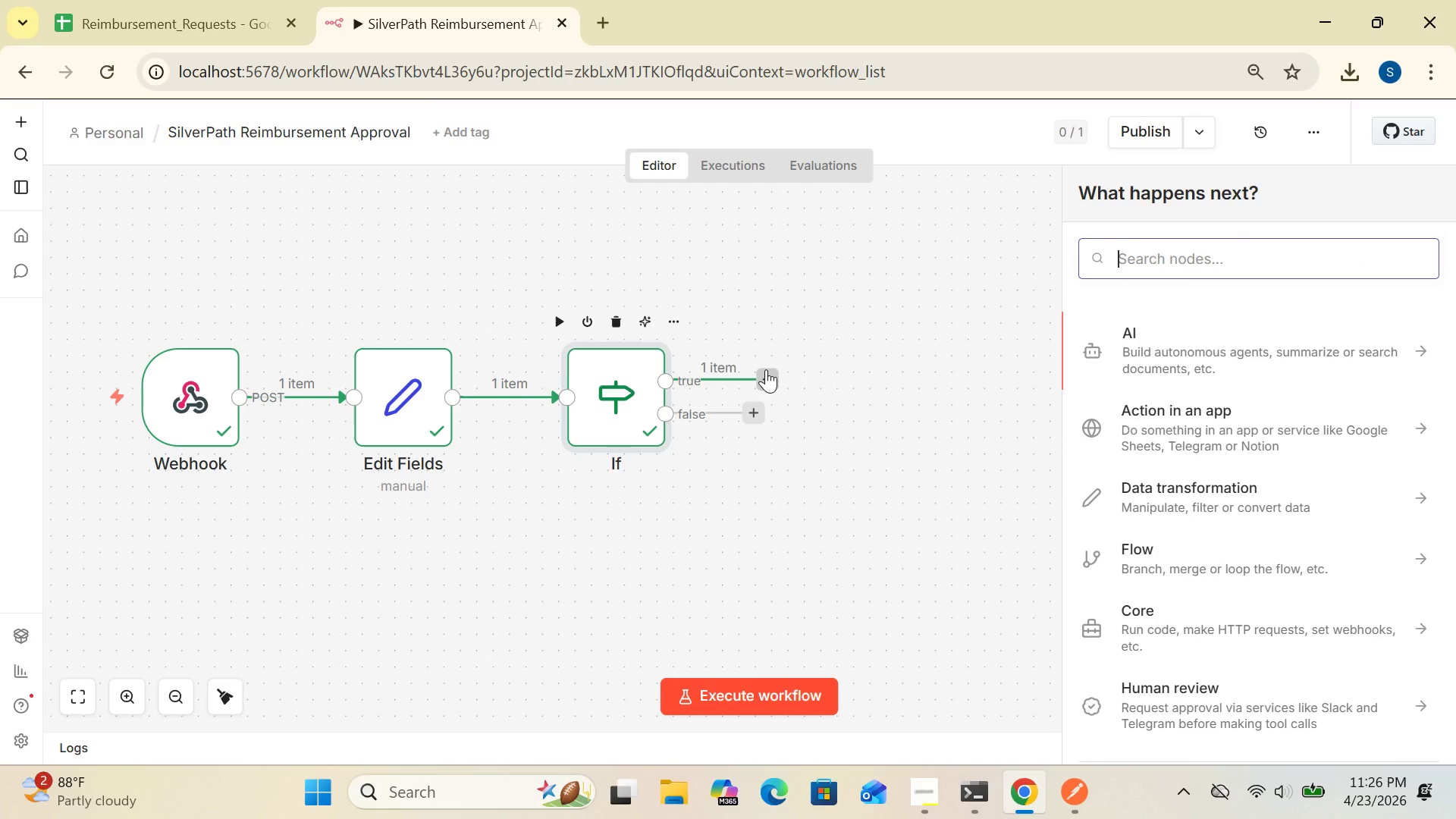 
type(set)
 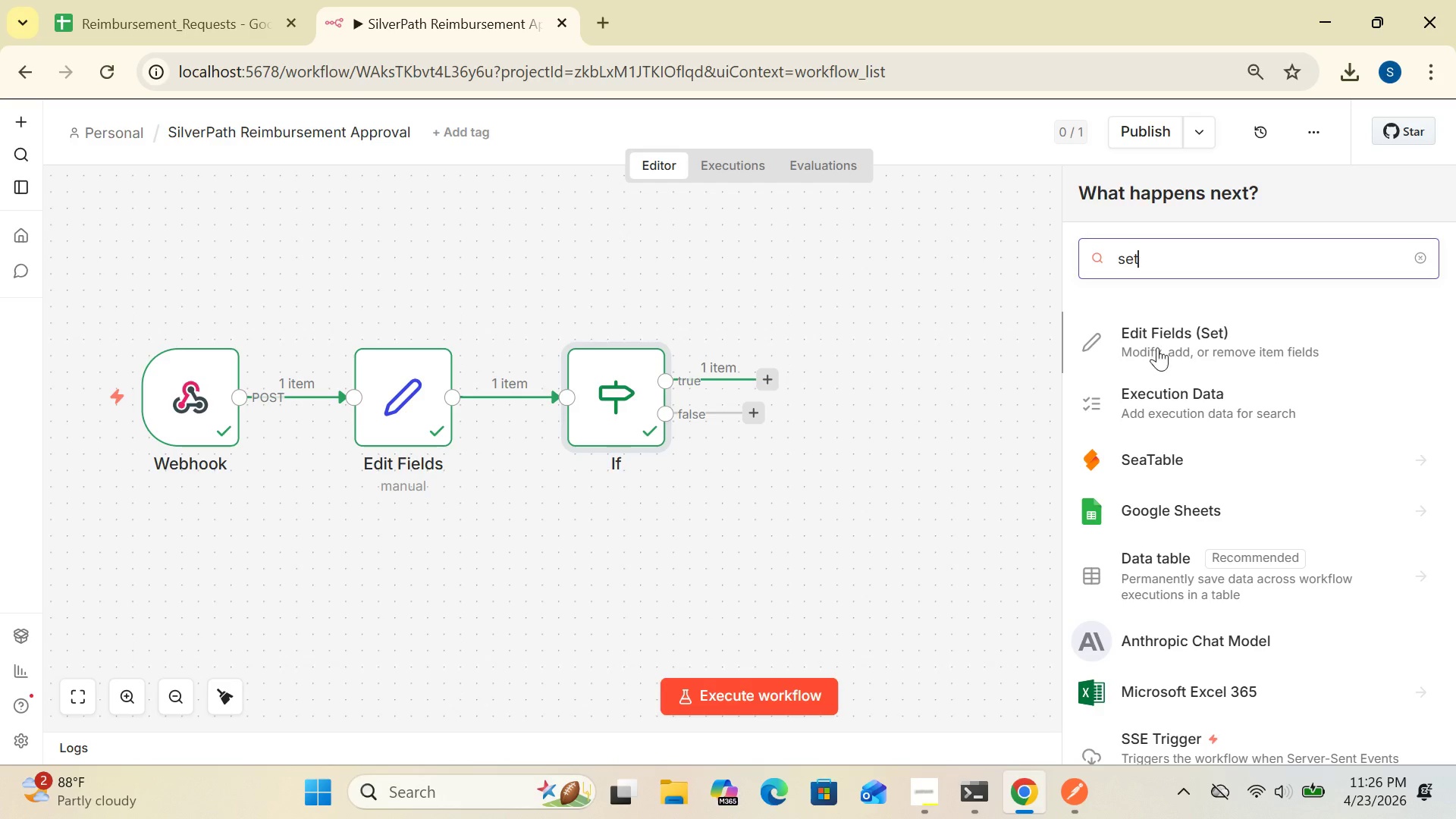 
left_click([1158, 337])
 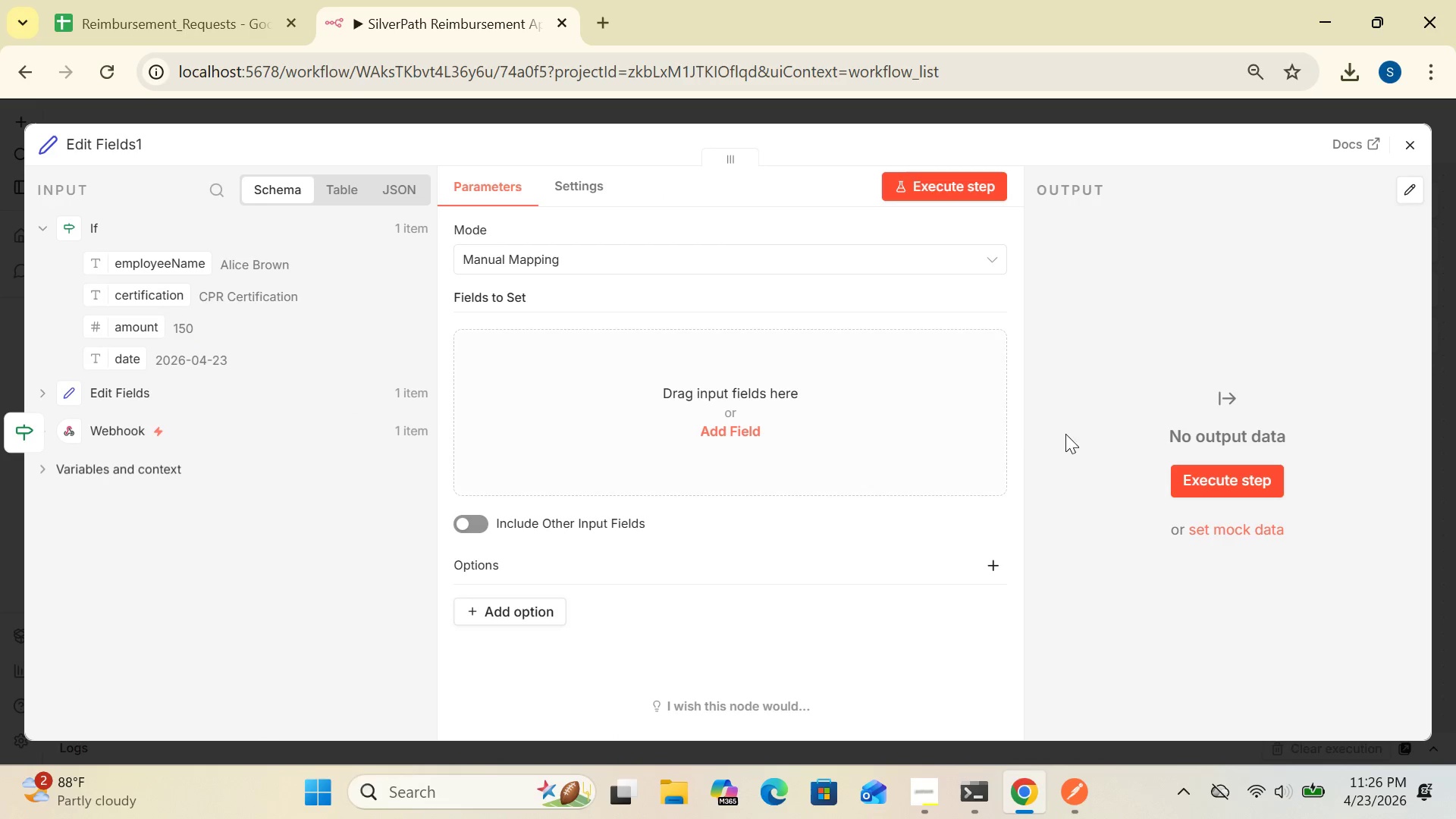 
wait(6.19)
 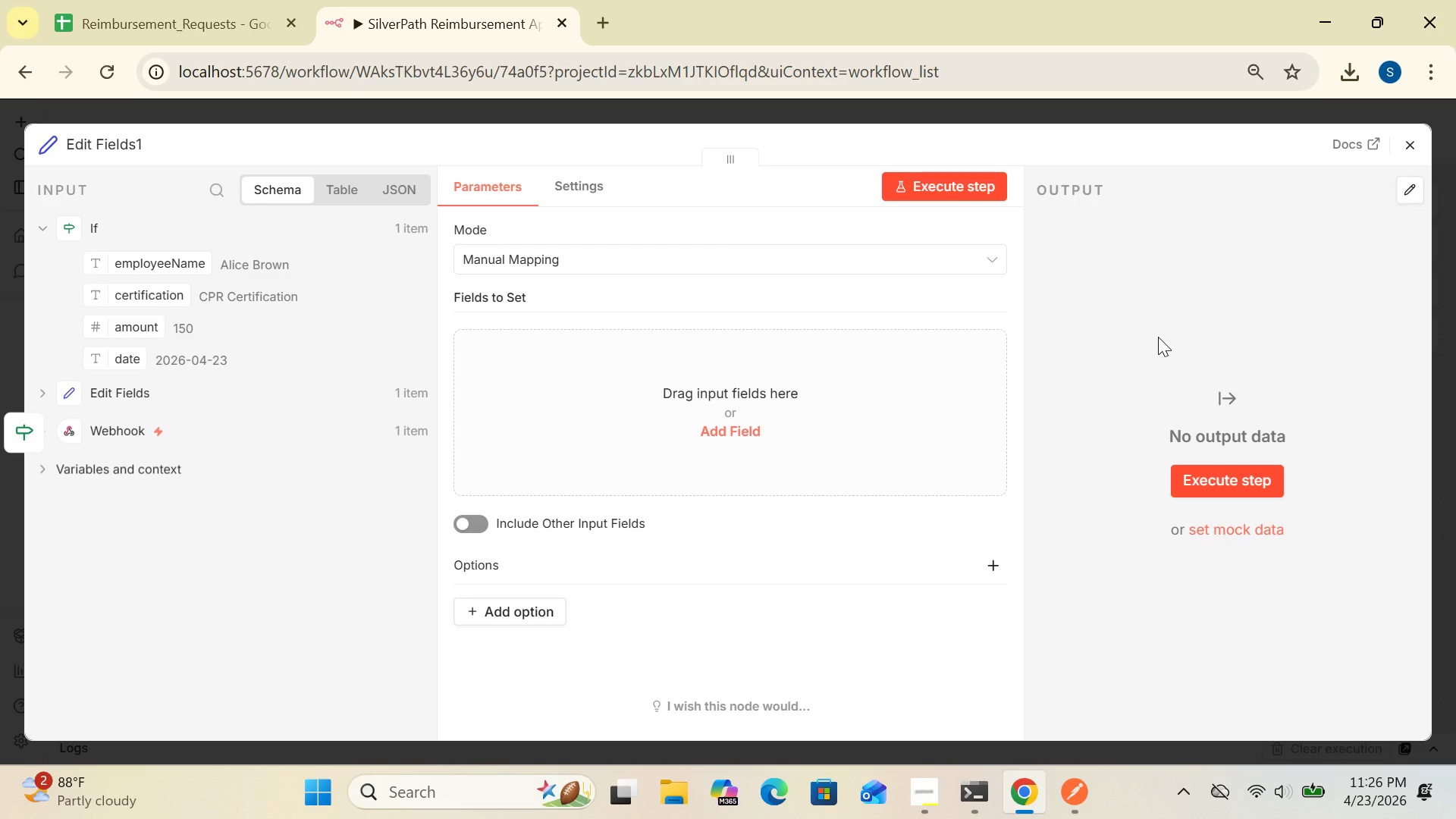 
left_click([733, 428])
 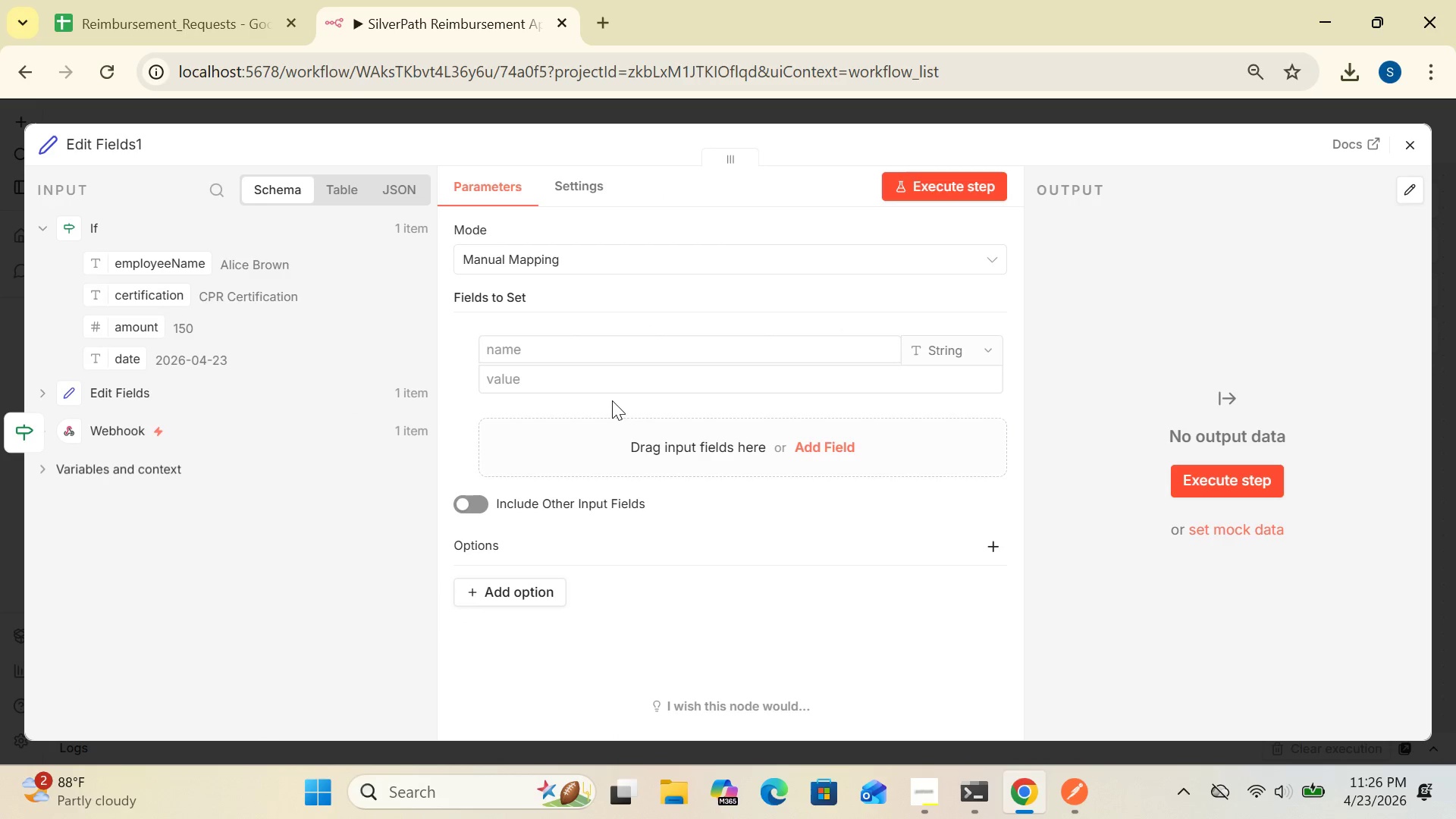 
left_click([587, 345])
 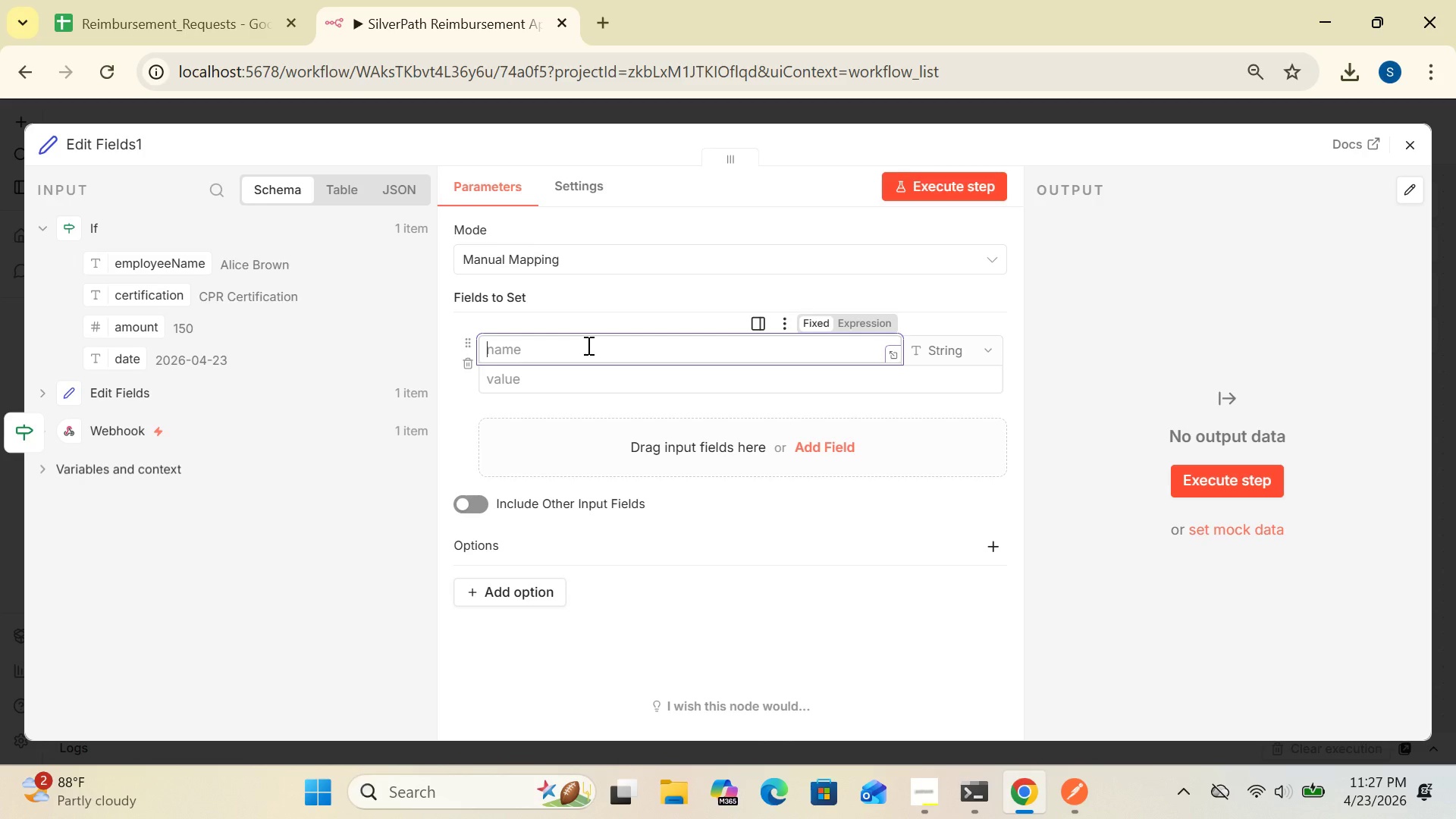 
type(status)
 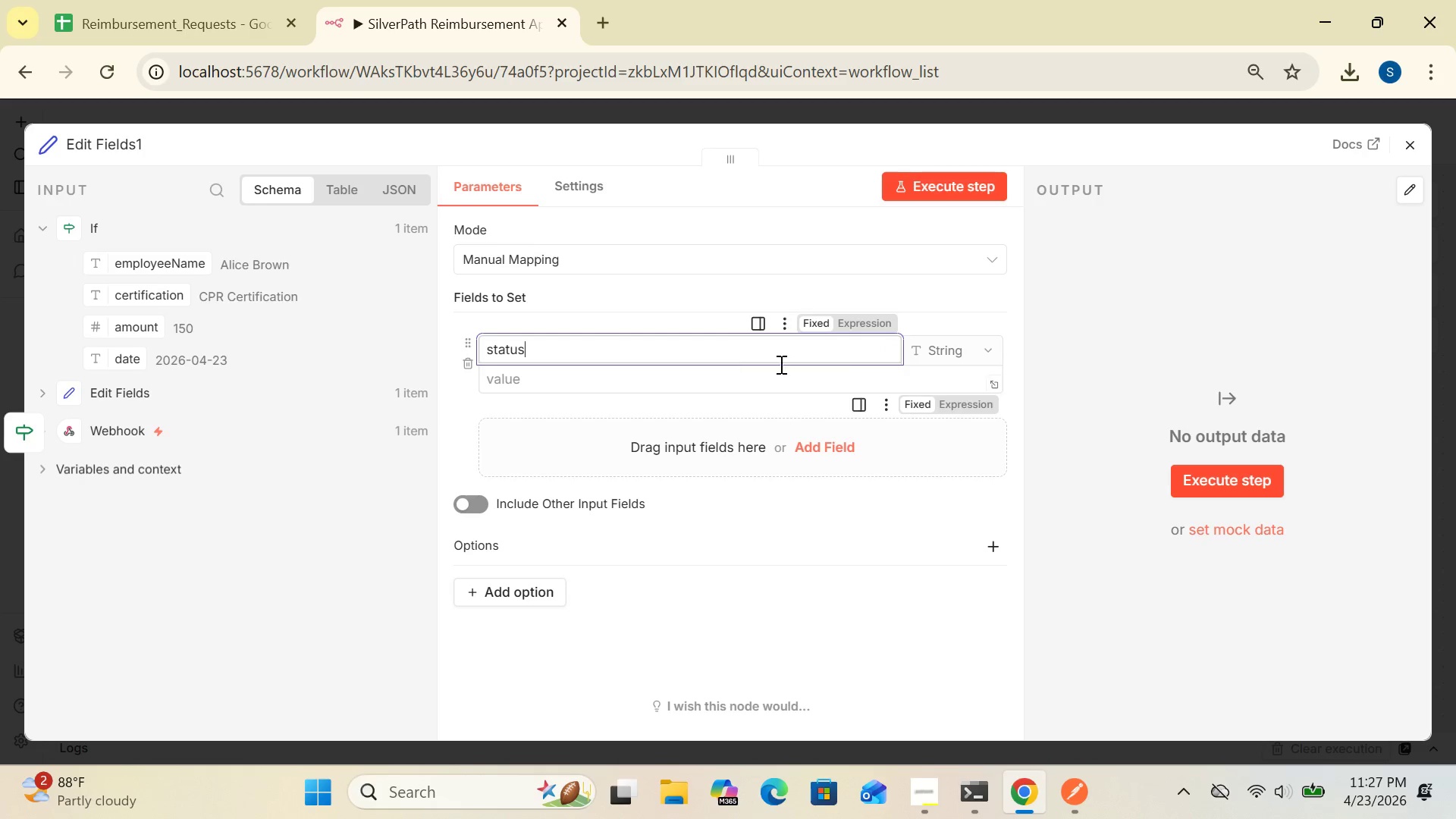 
left_click([941, 353])
 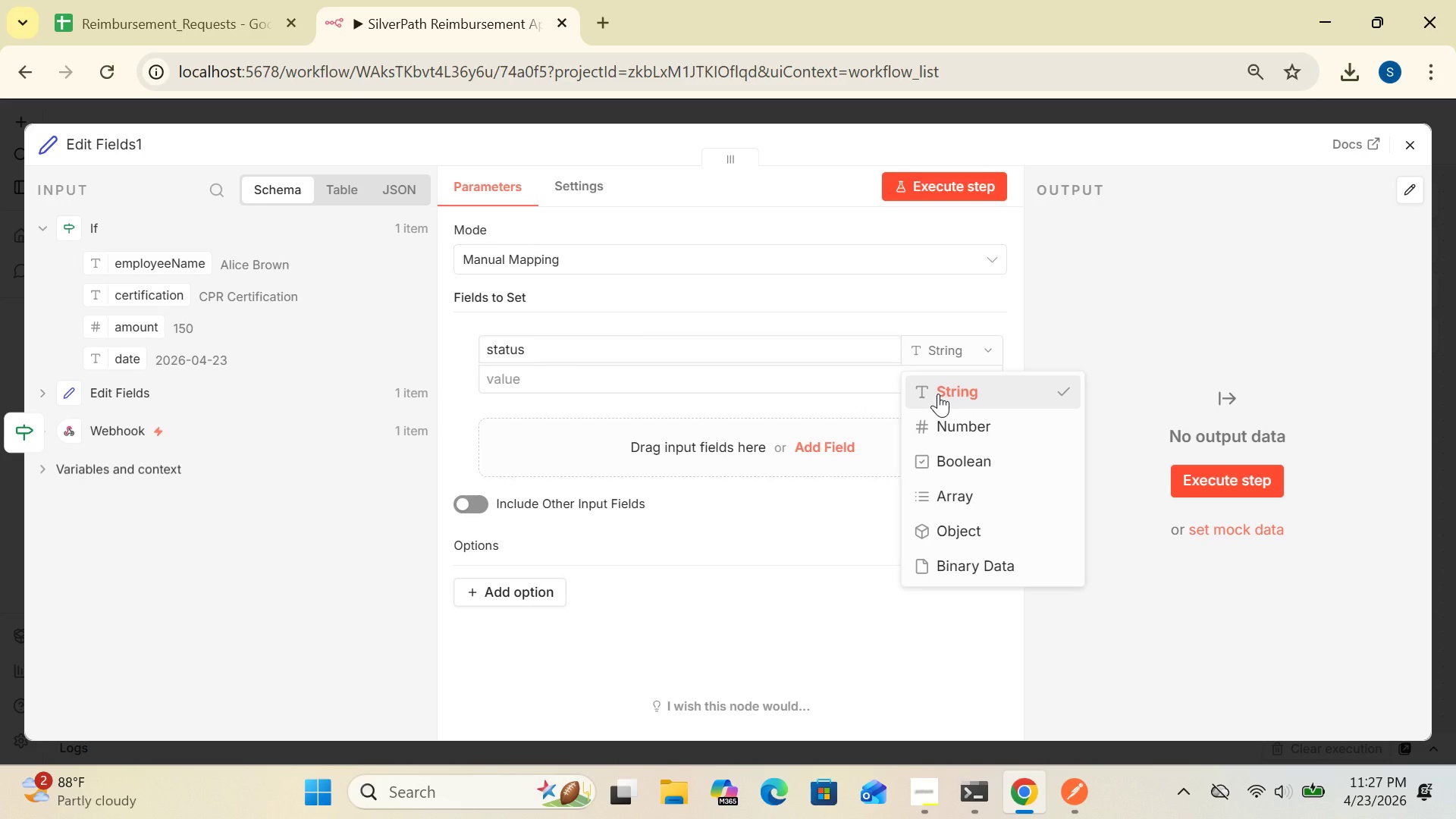 
left_click([938, 394])
 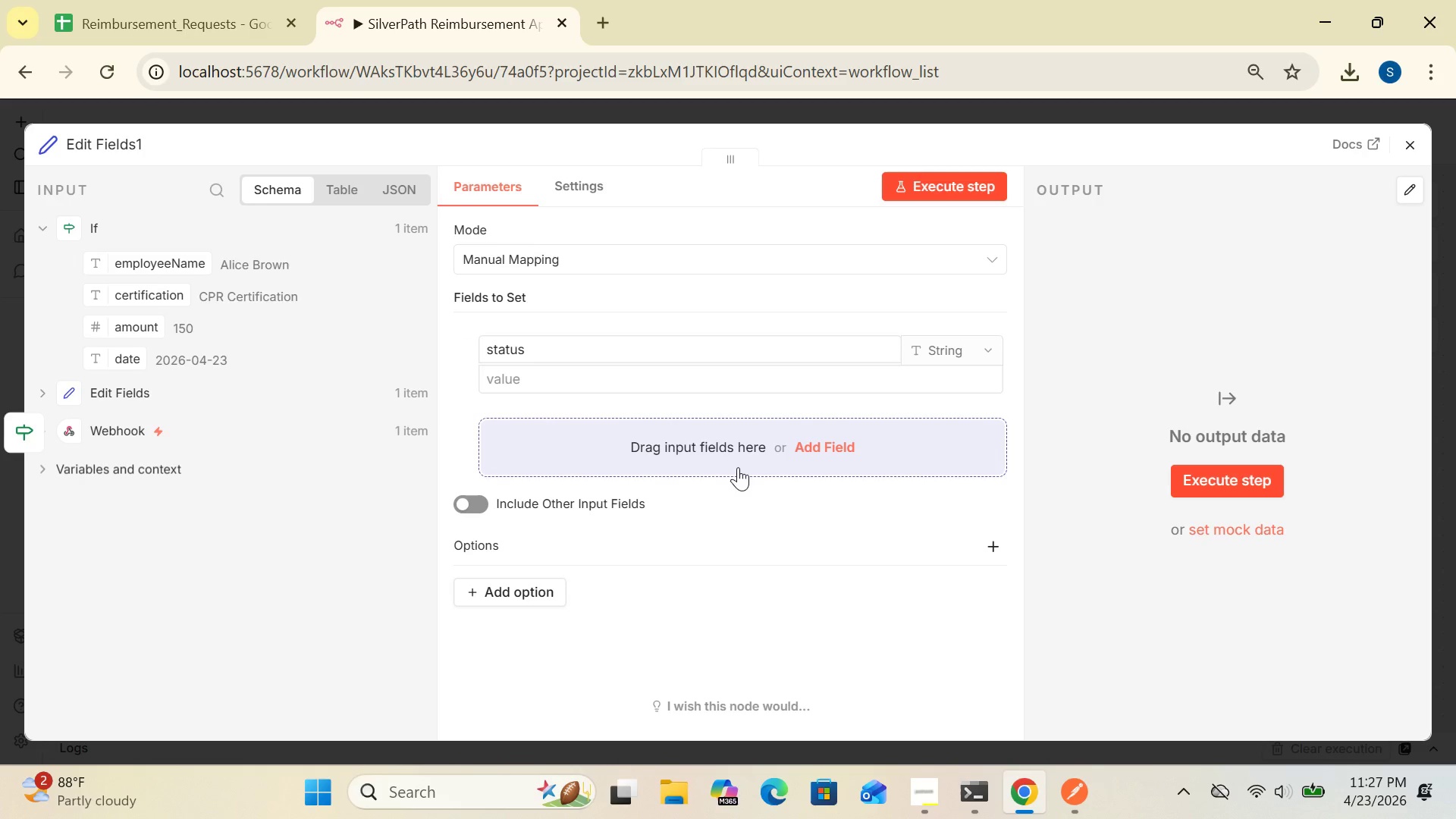 
left_click([654, 378])
 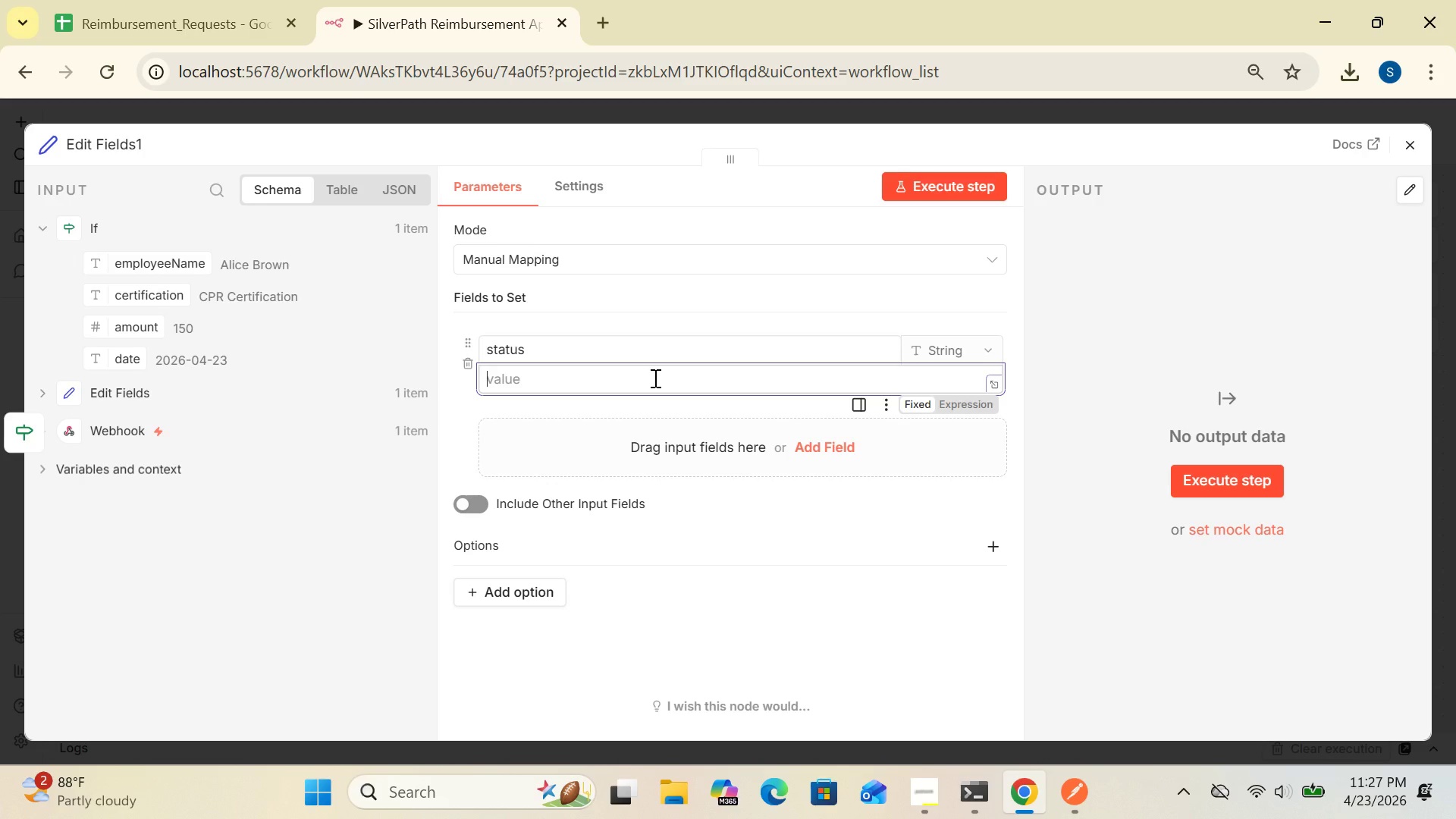 
type(Pre-Approved)
 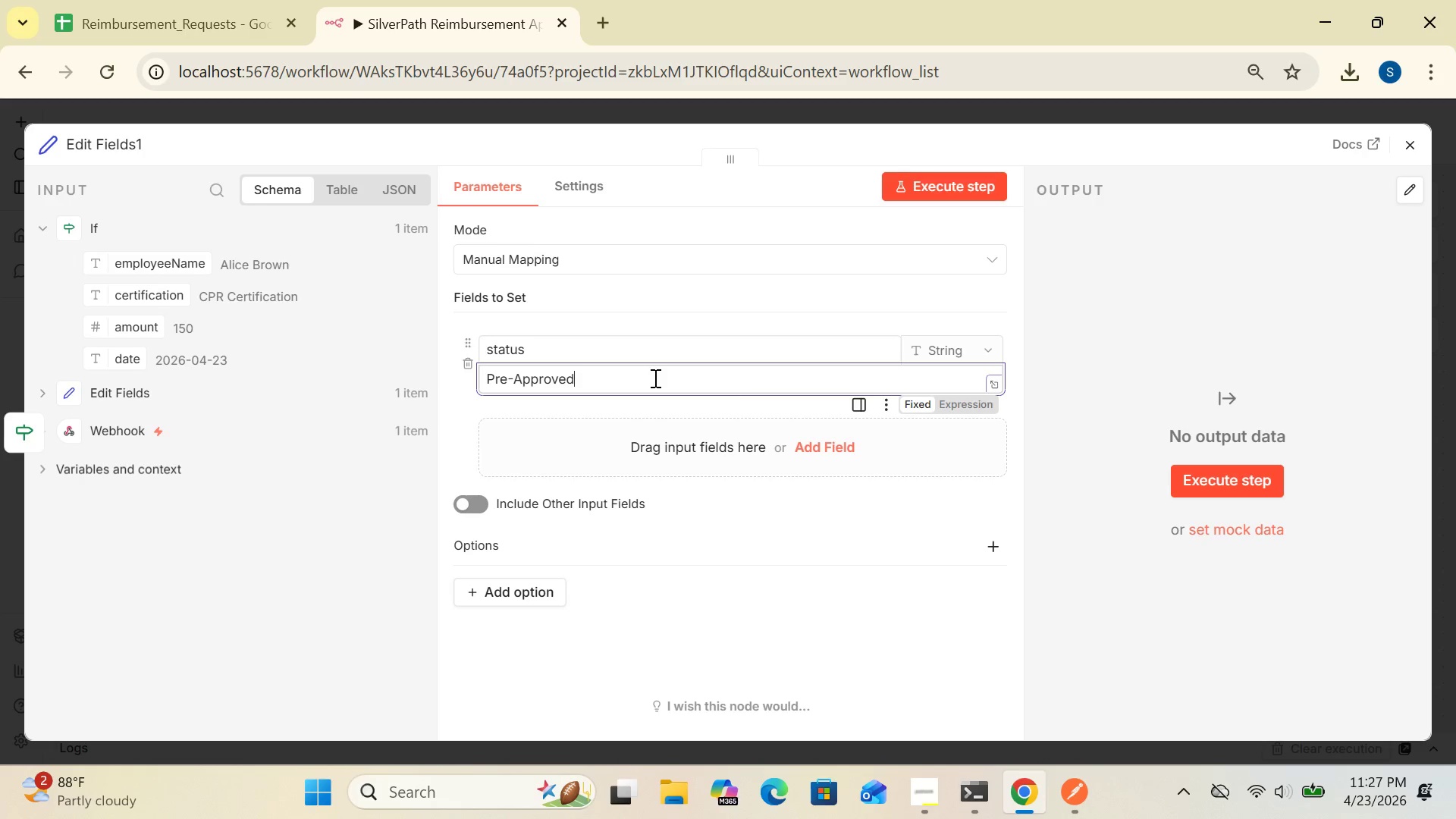 
wait(5.72)
 